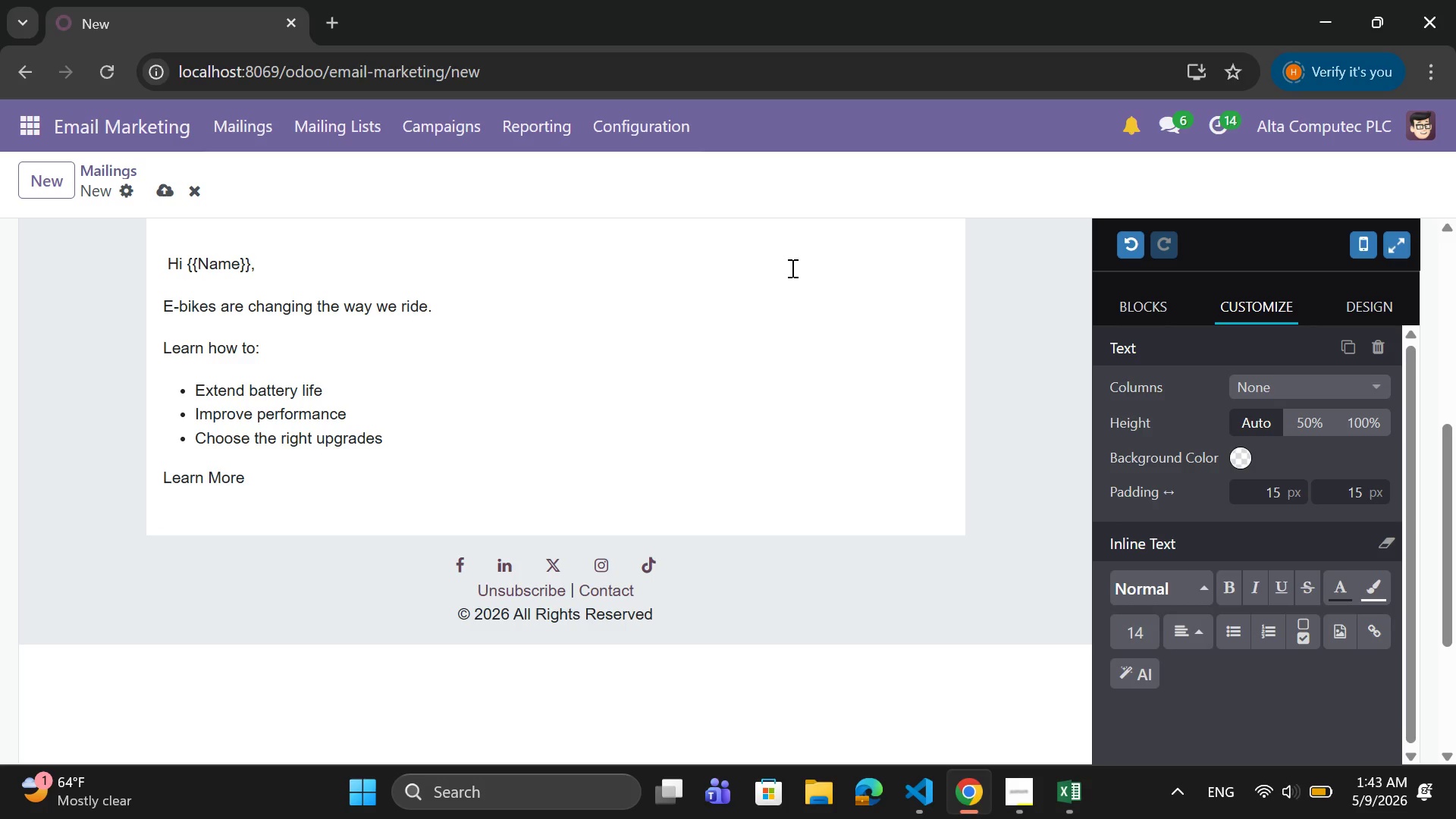 
key(Enter)
 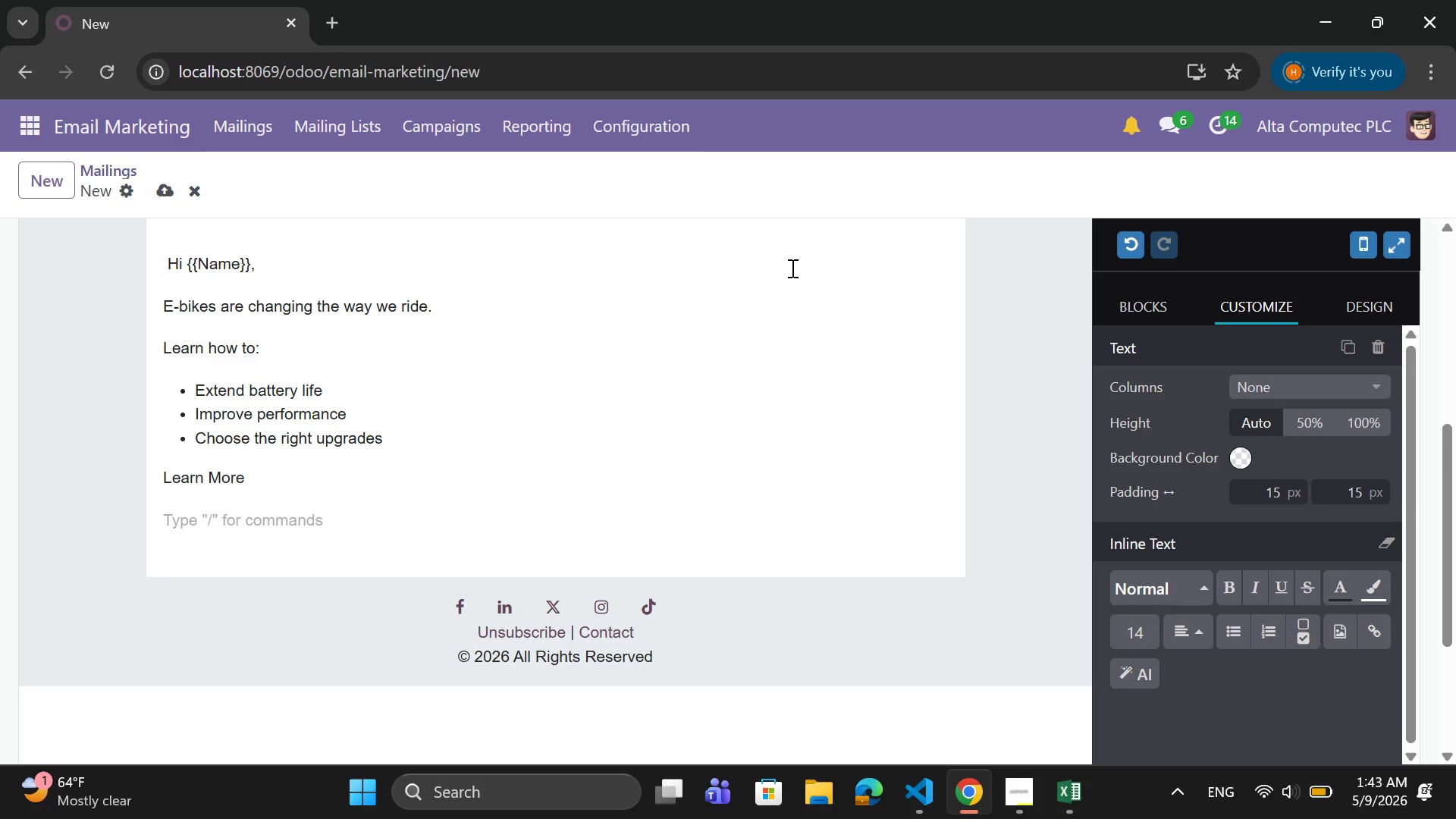 
wait(5.19)
 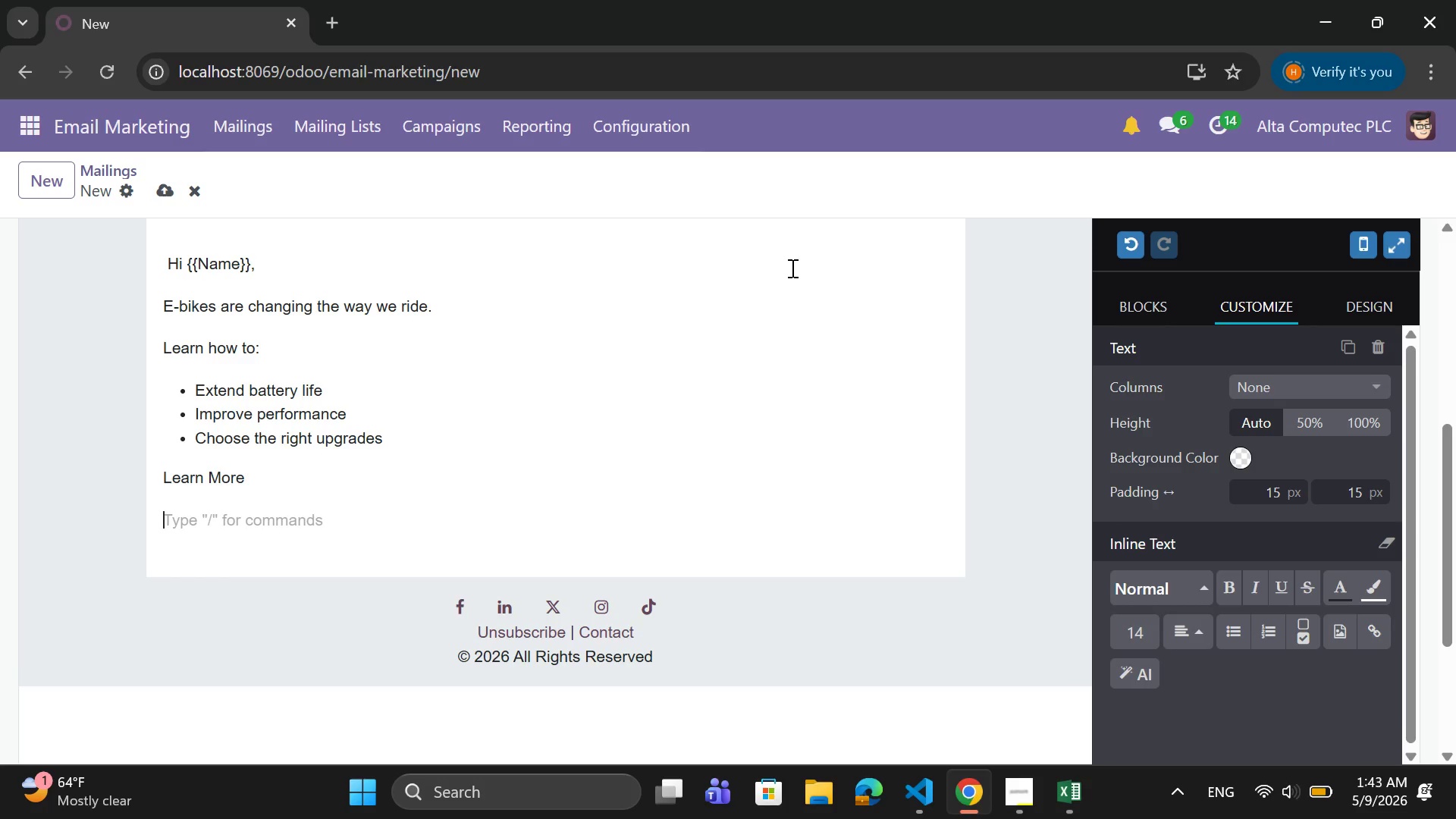 
left_click([1382, 630])
 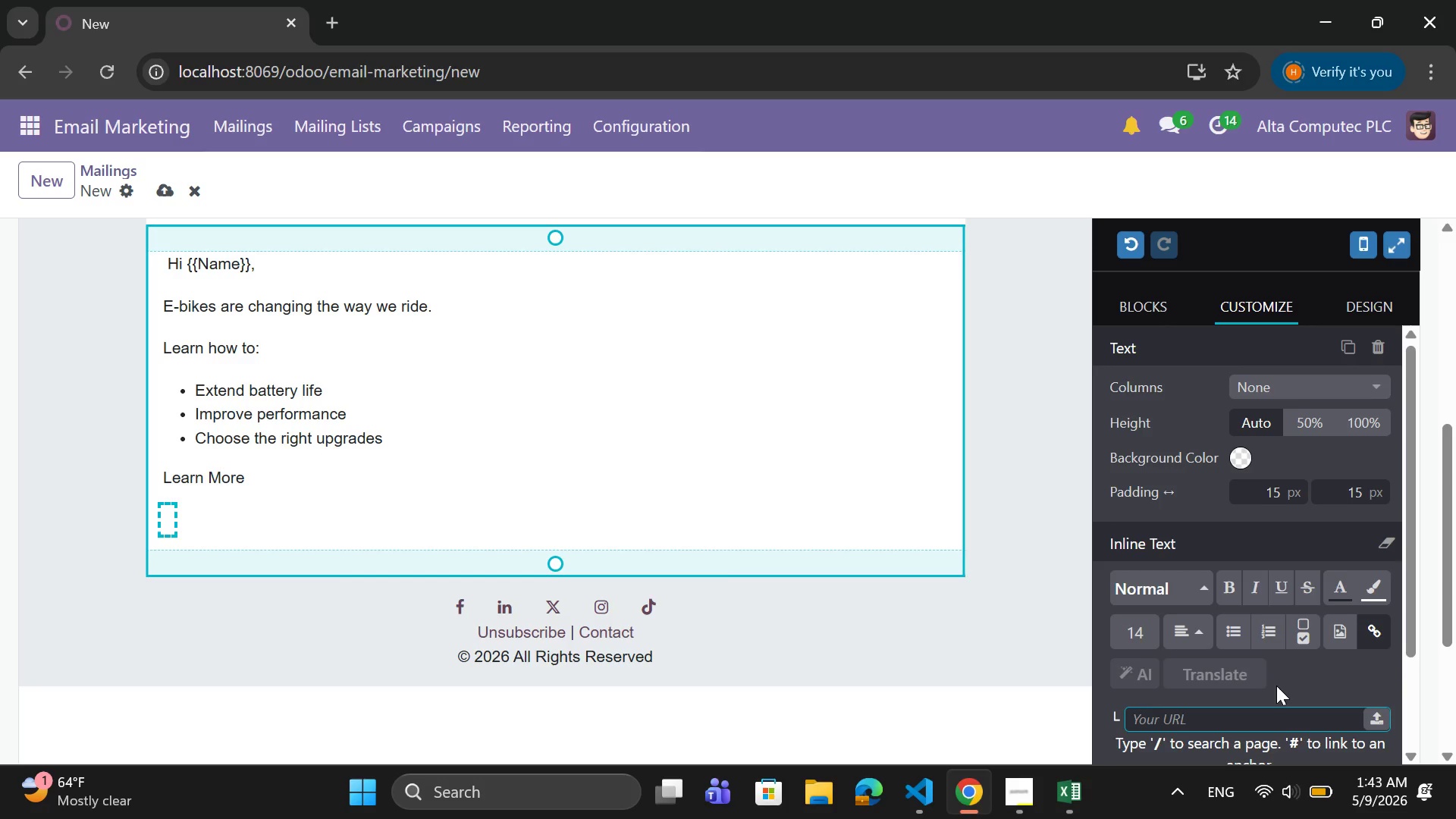 
scroll: coordinate [1276, 686], scroll_direction: down, amount: 1.0
 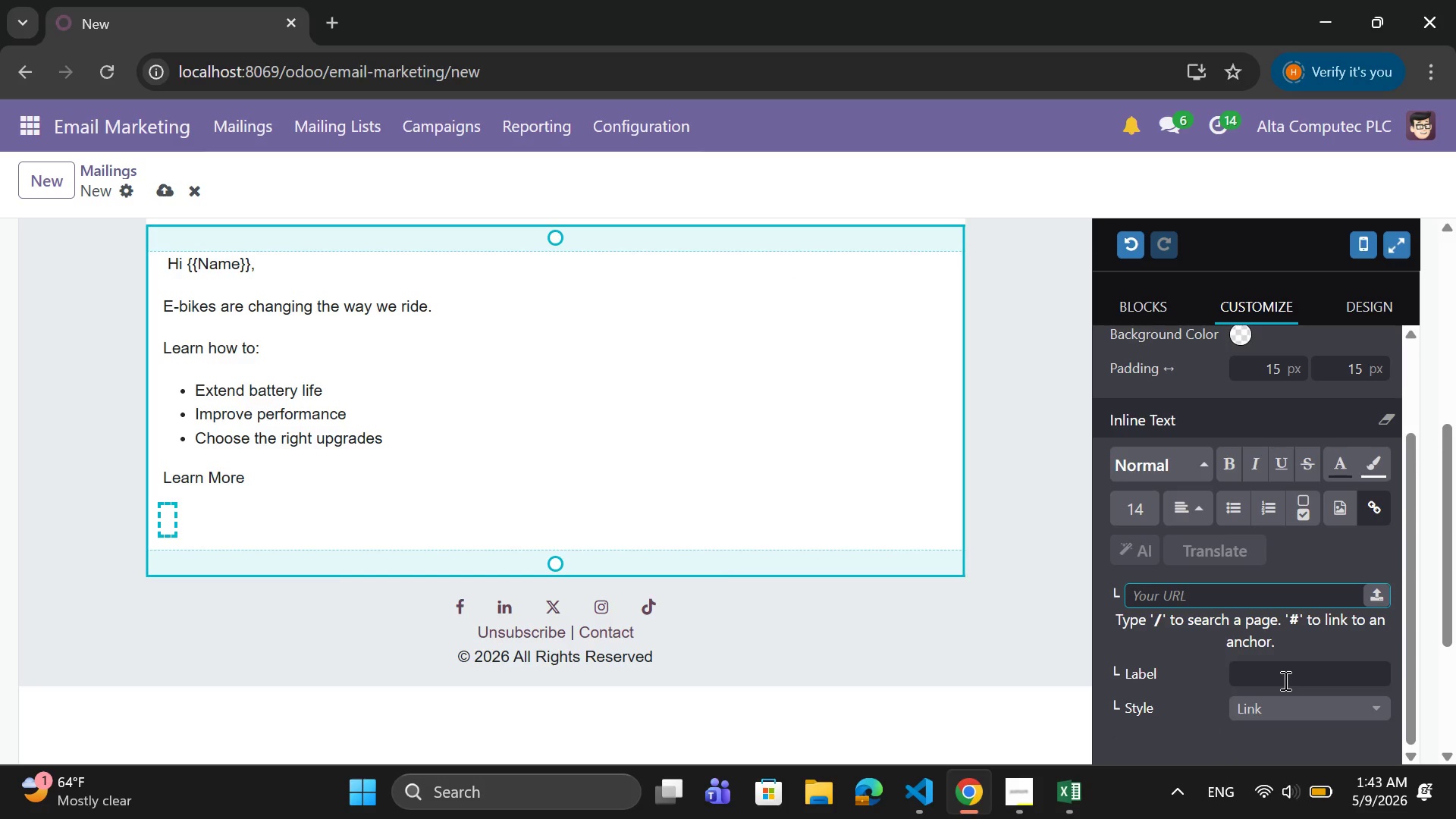 
left_click([1284, 680])
 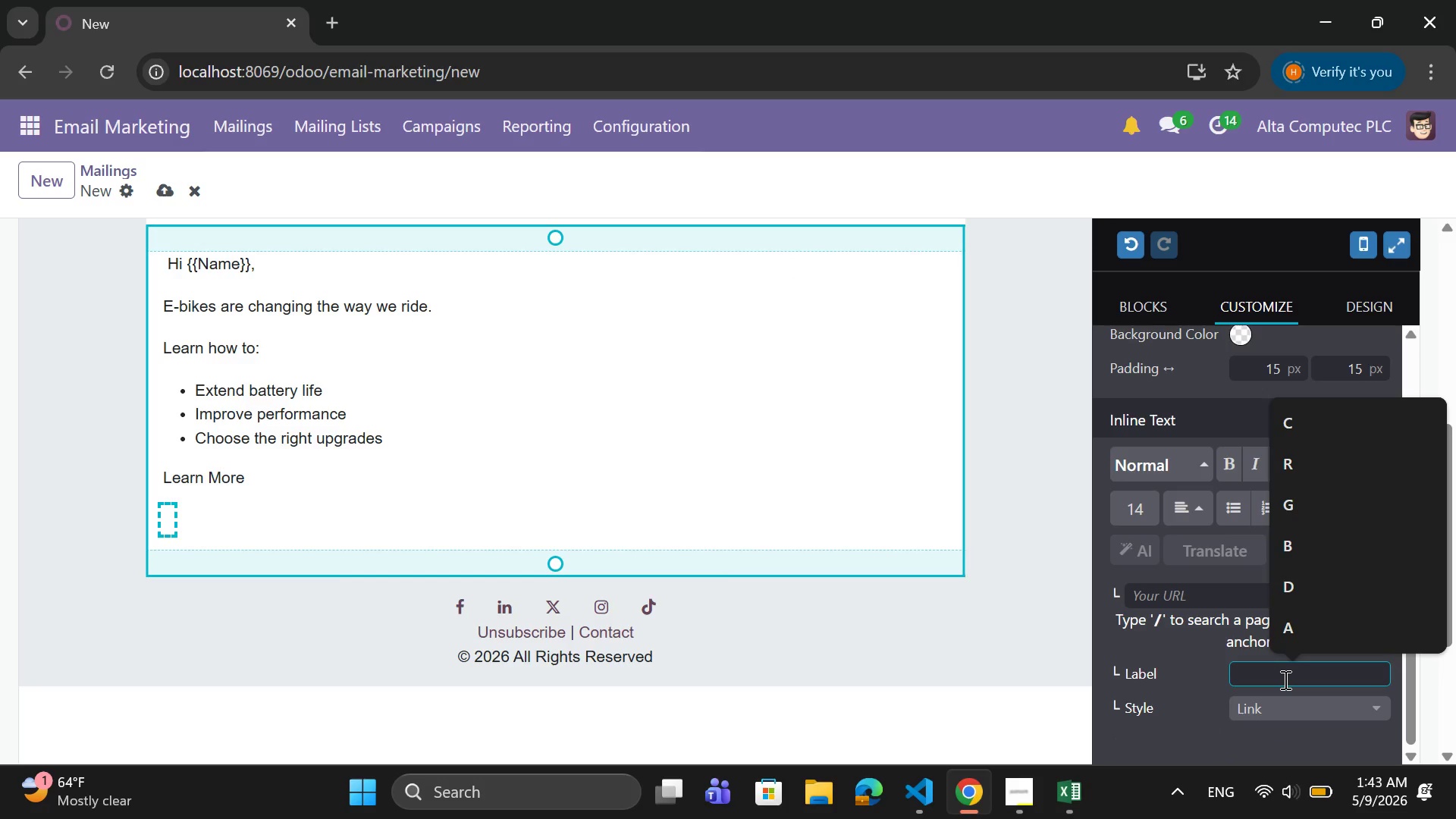 
type(Explore Tips)
 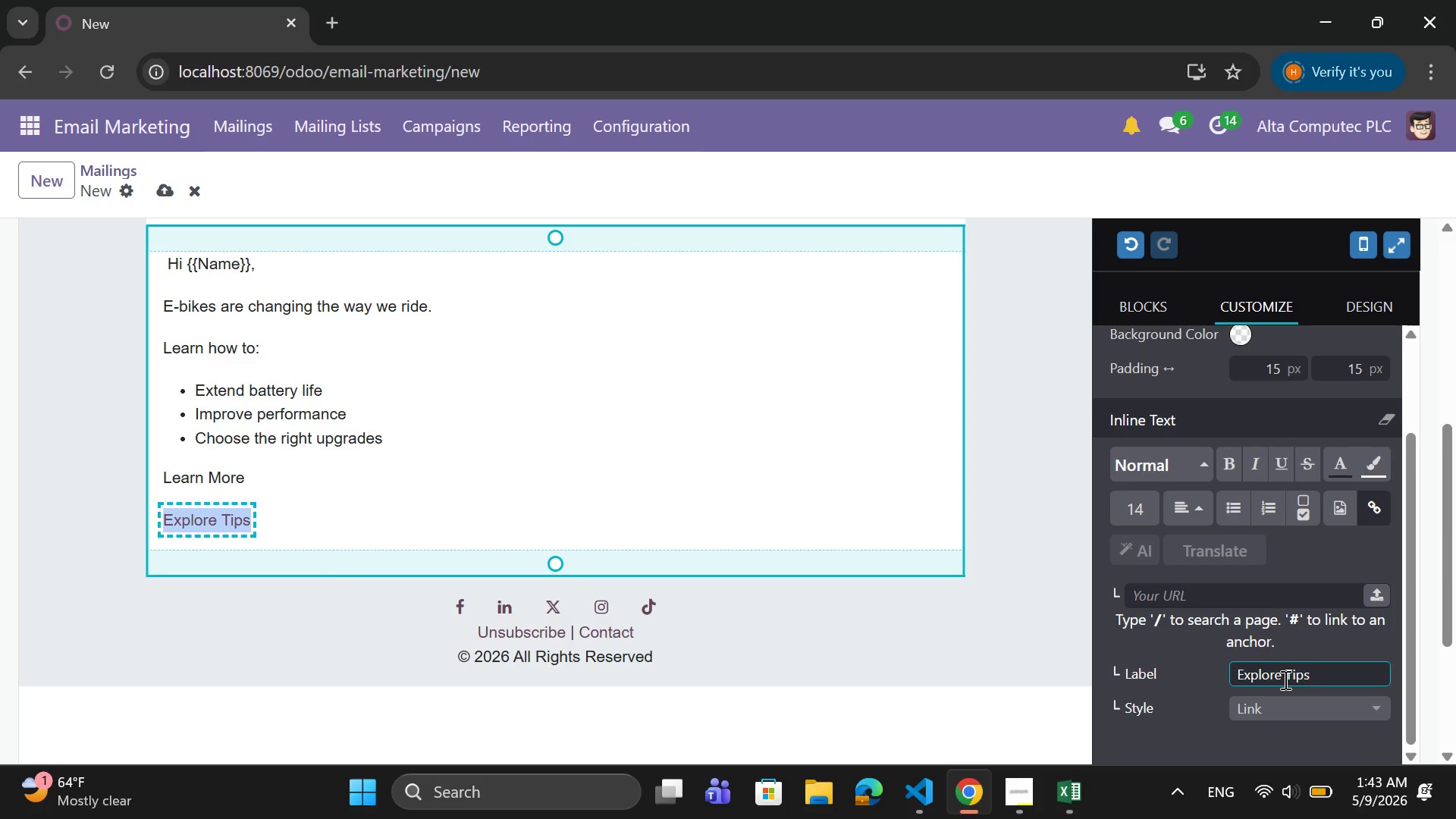 
key(Space)
 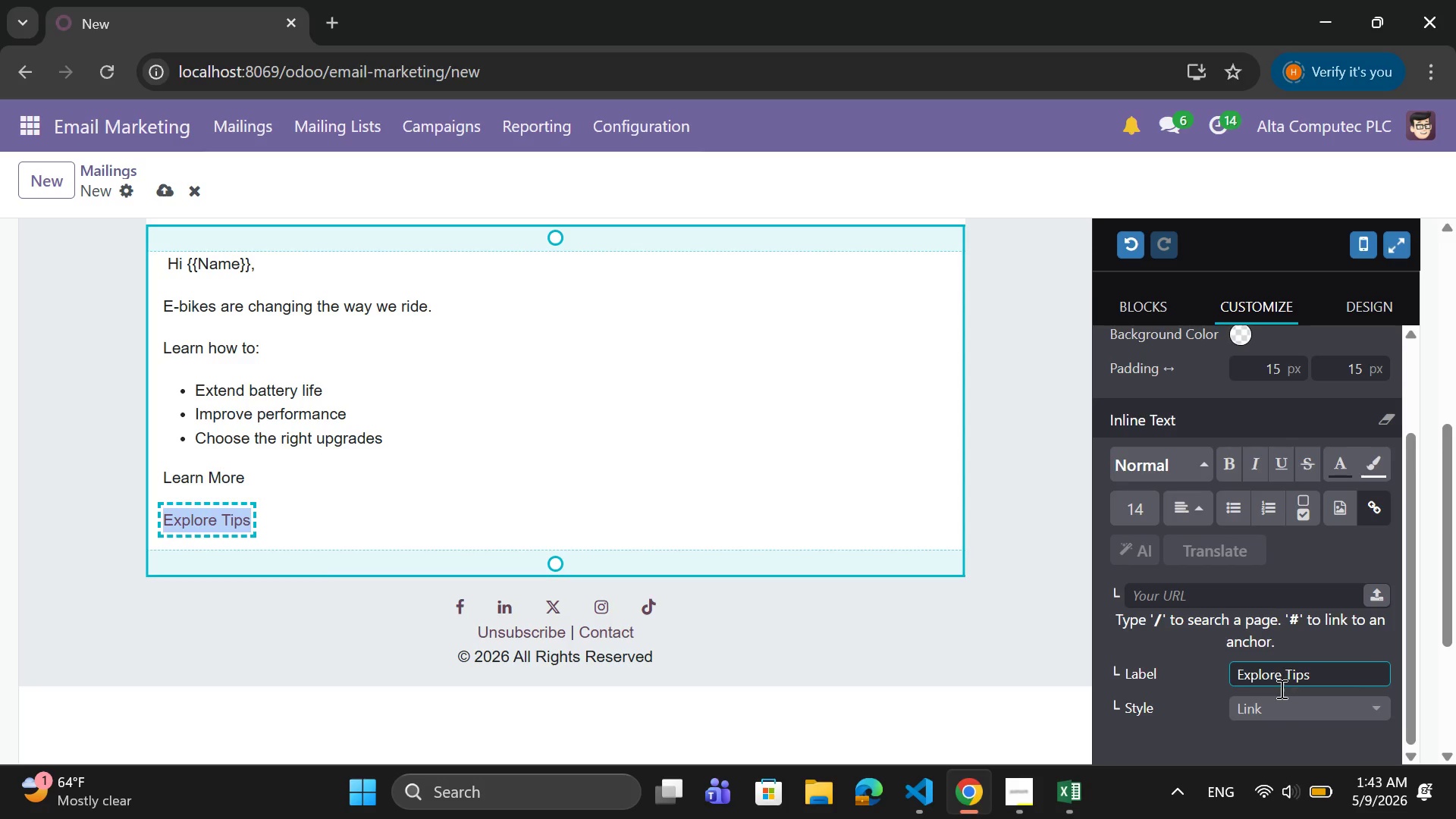 
left_click([1269, 720])
 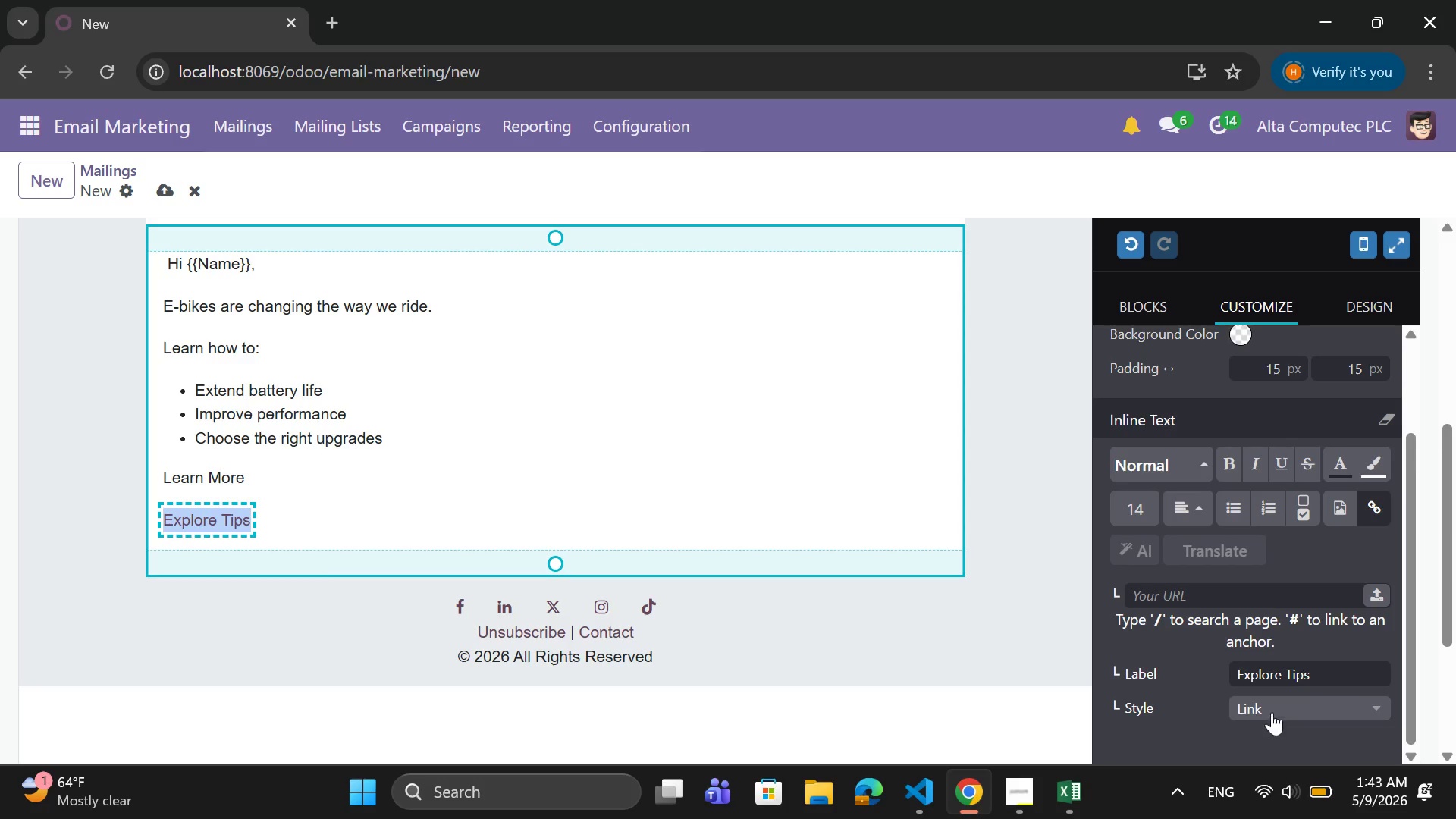 
left_click([1273, 710])
 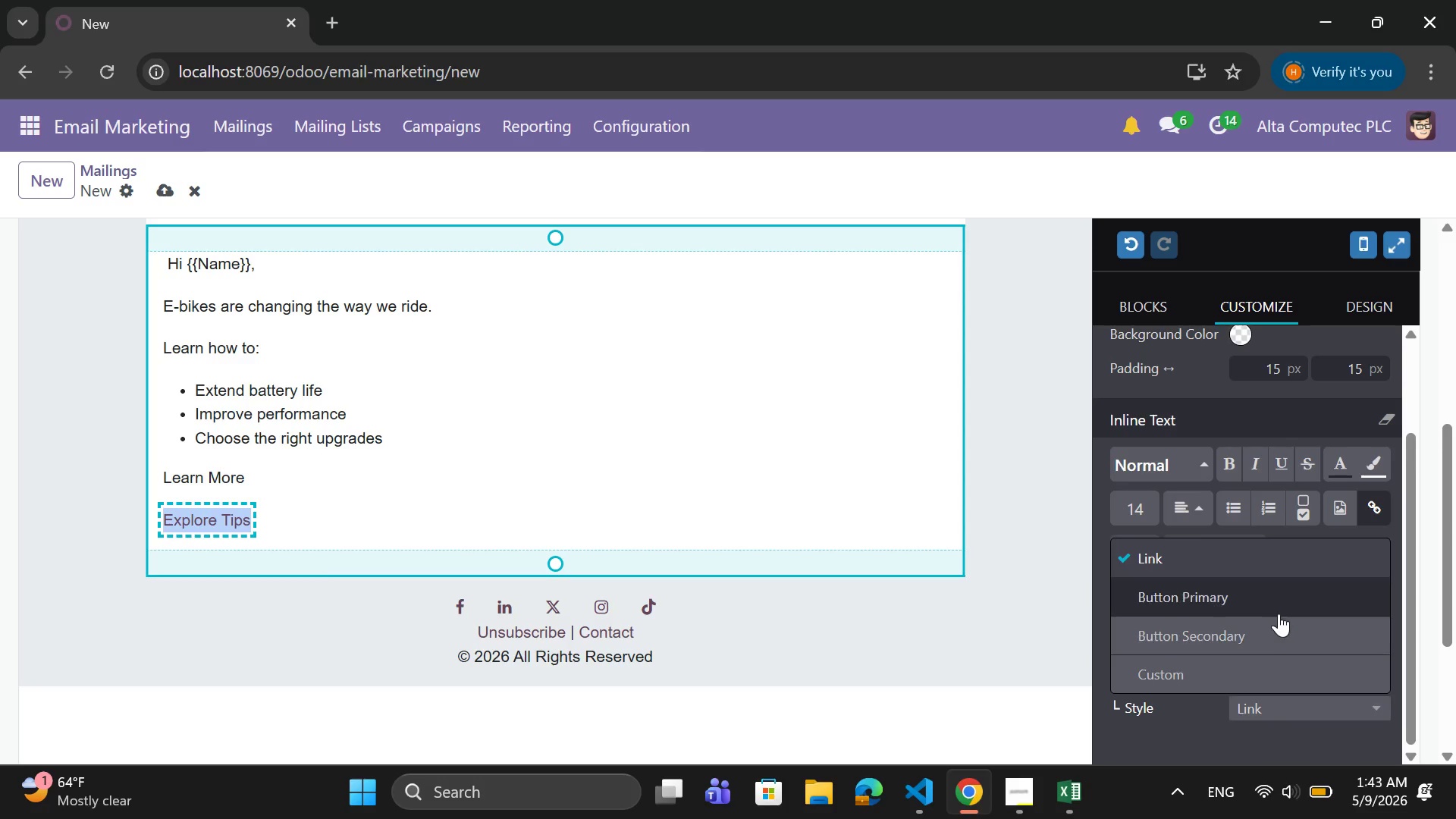 
left_click([1280, 608])
 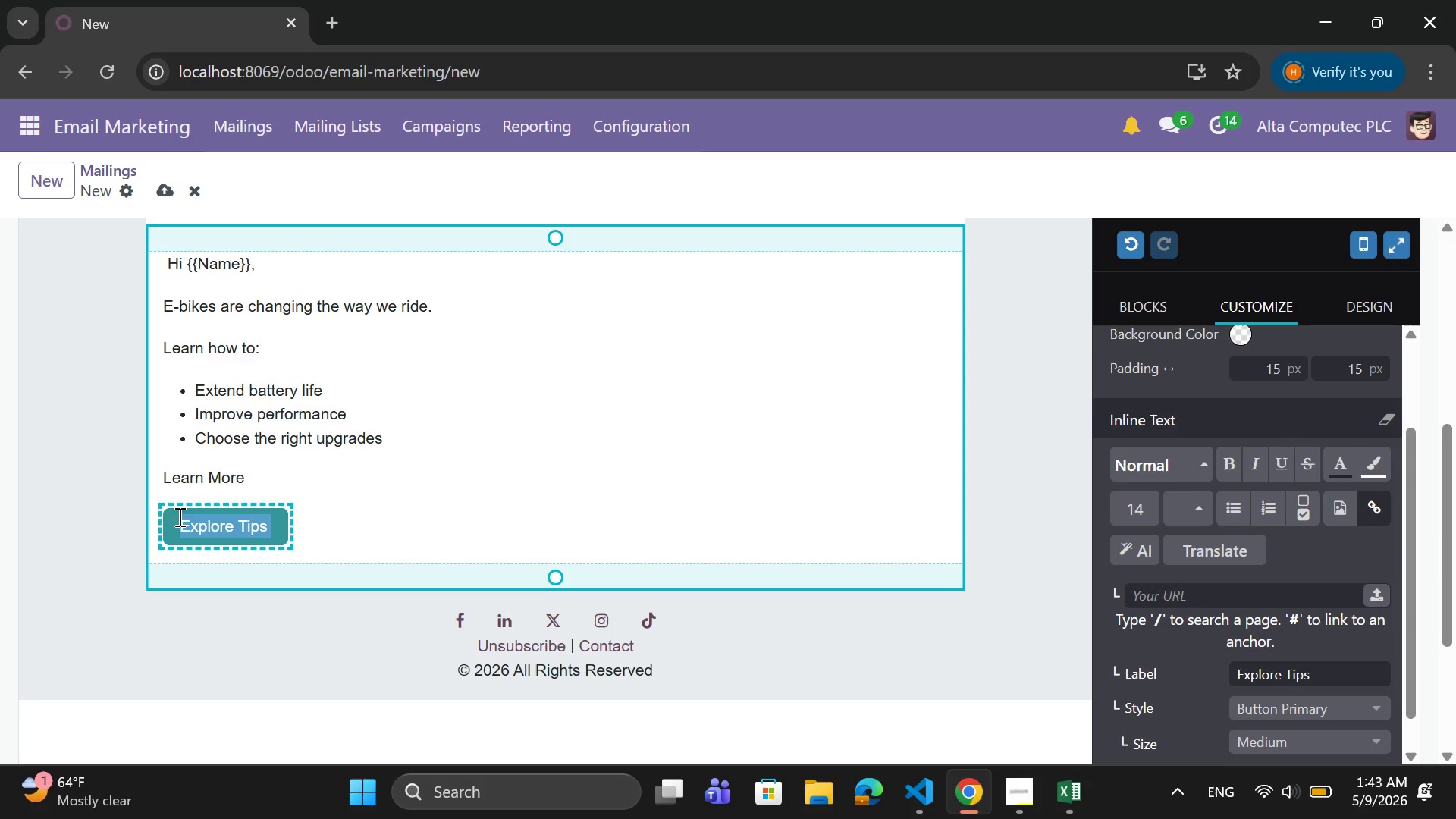 
left_click([161, 521])
 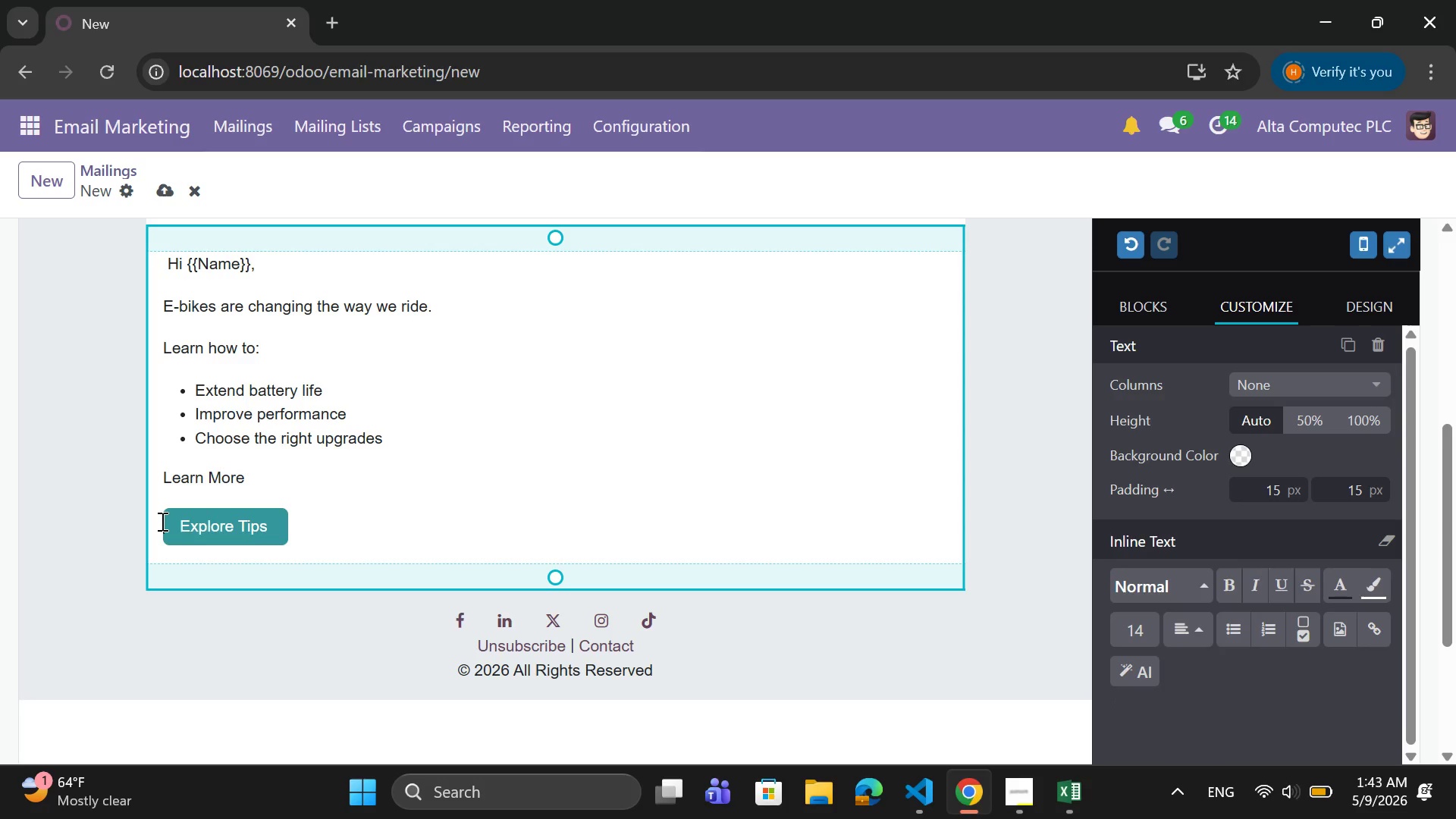 
key(Tab)
 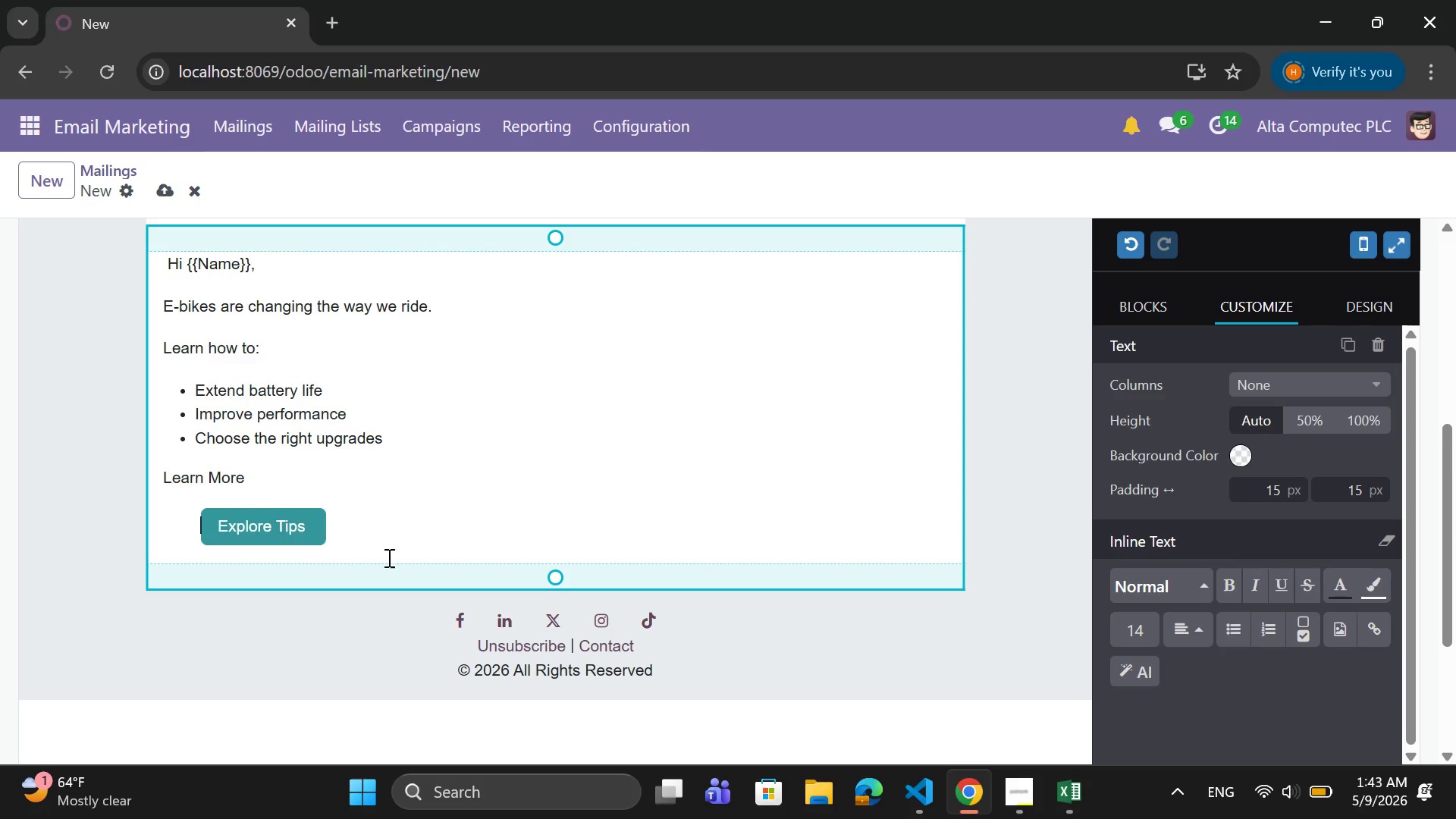 
left_click([379, 531])
 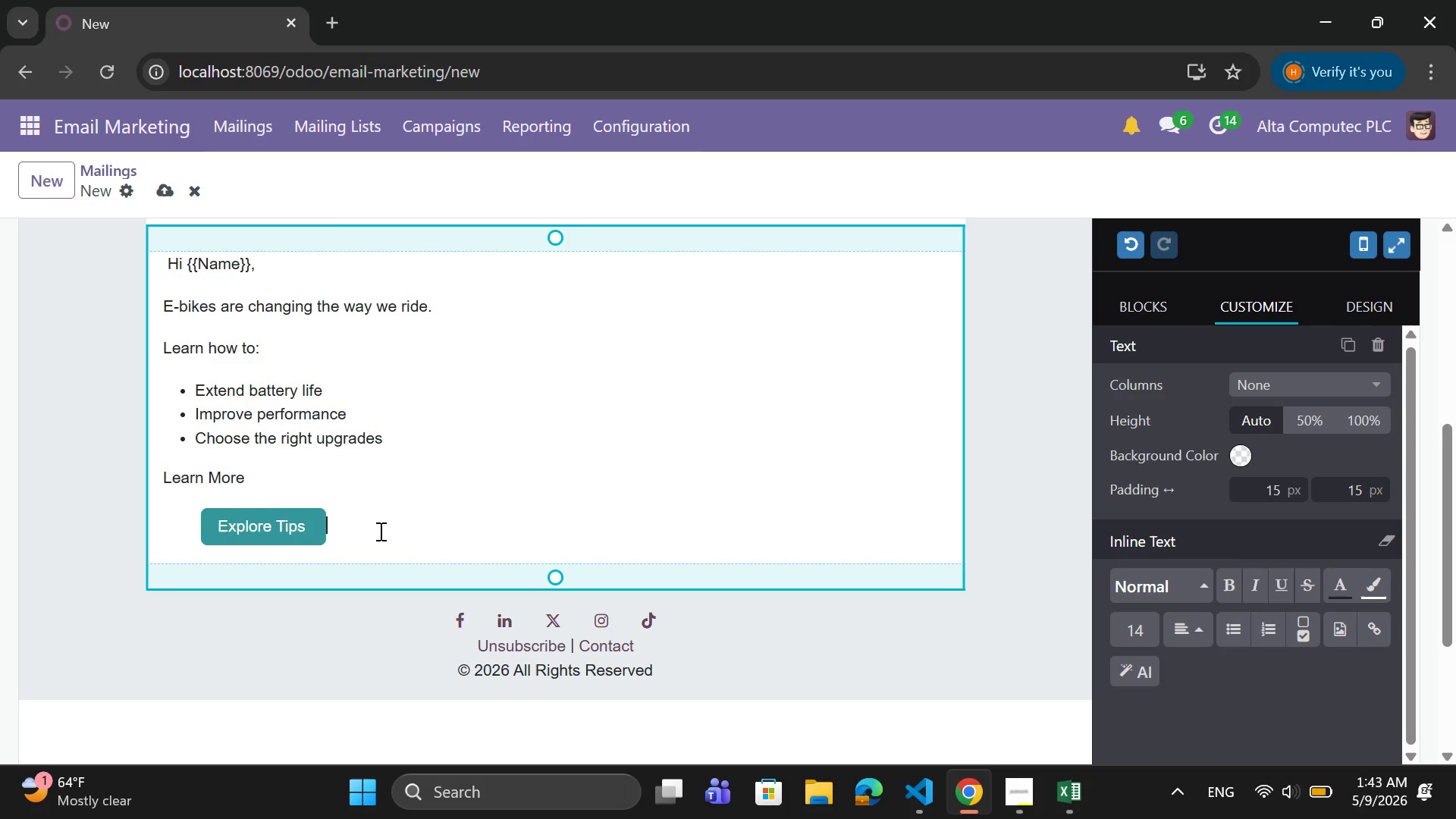 
key(Shift+ShiftRight)
 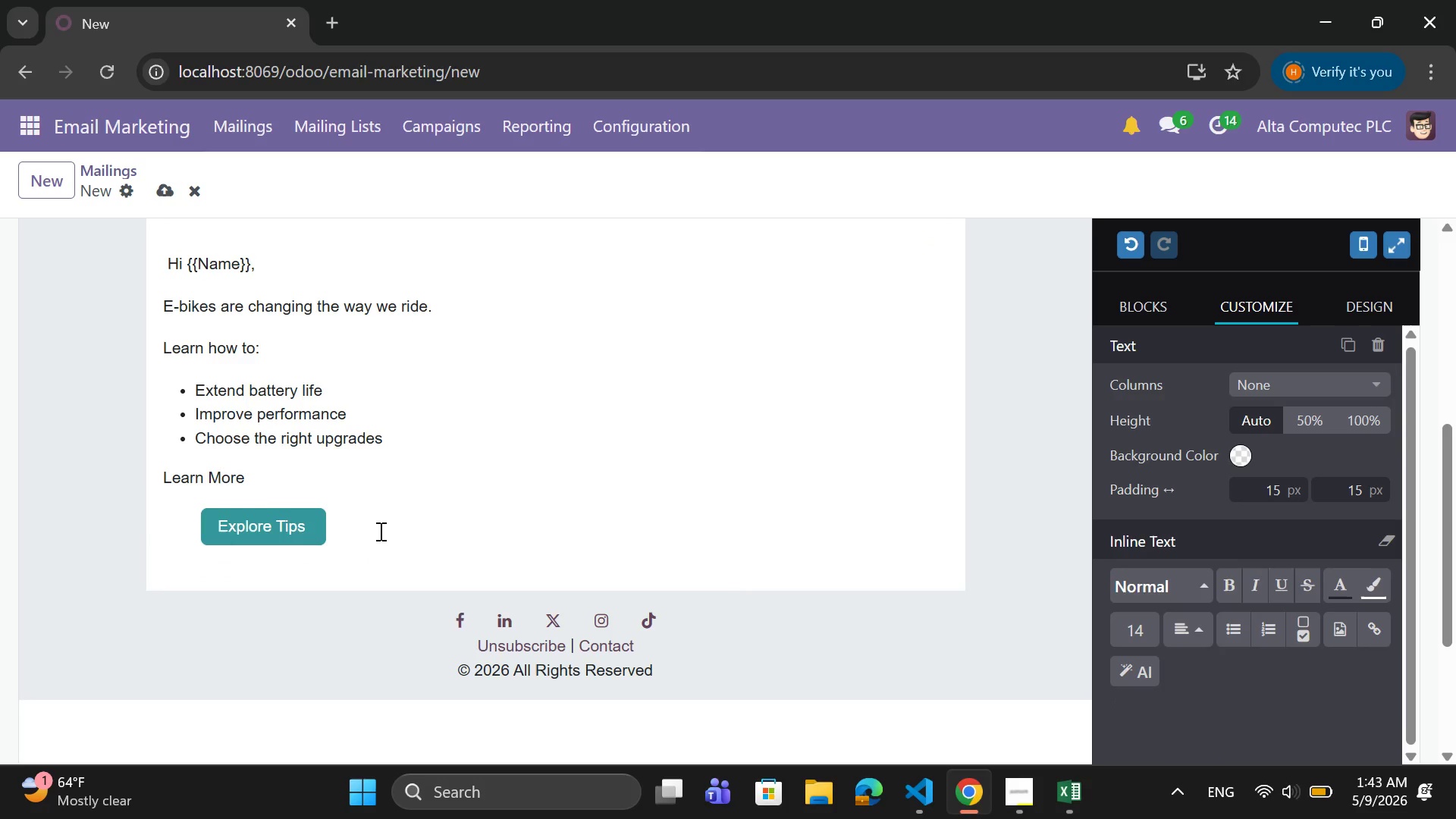 
key(Enter)
 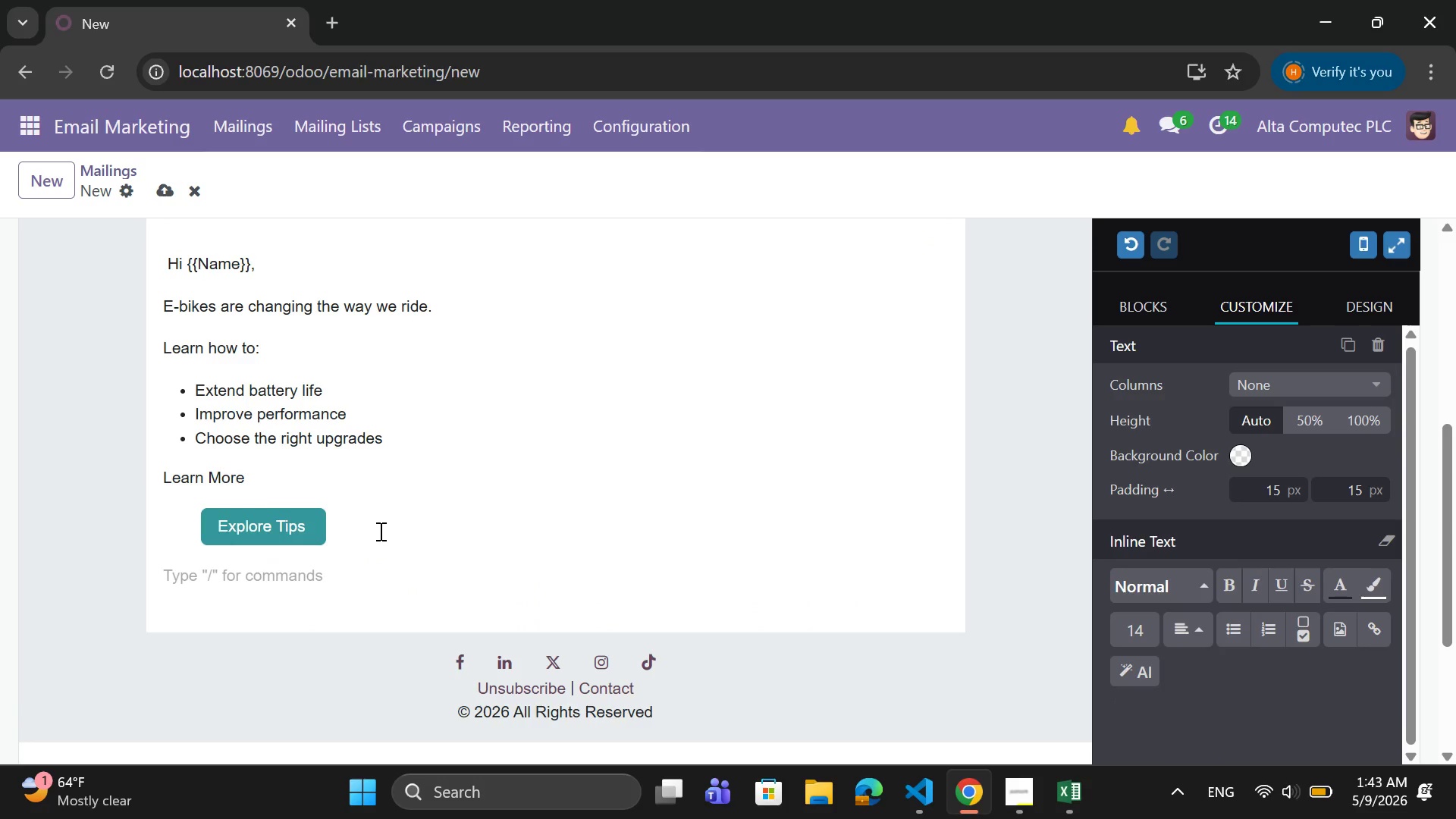 
type(Summit )
 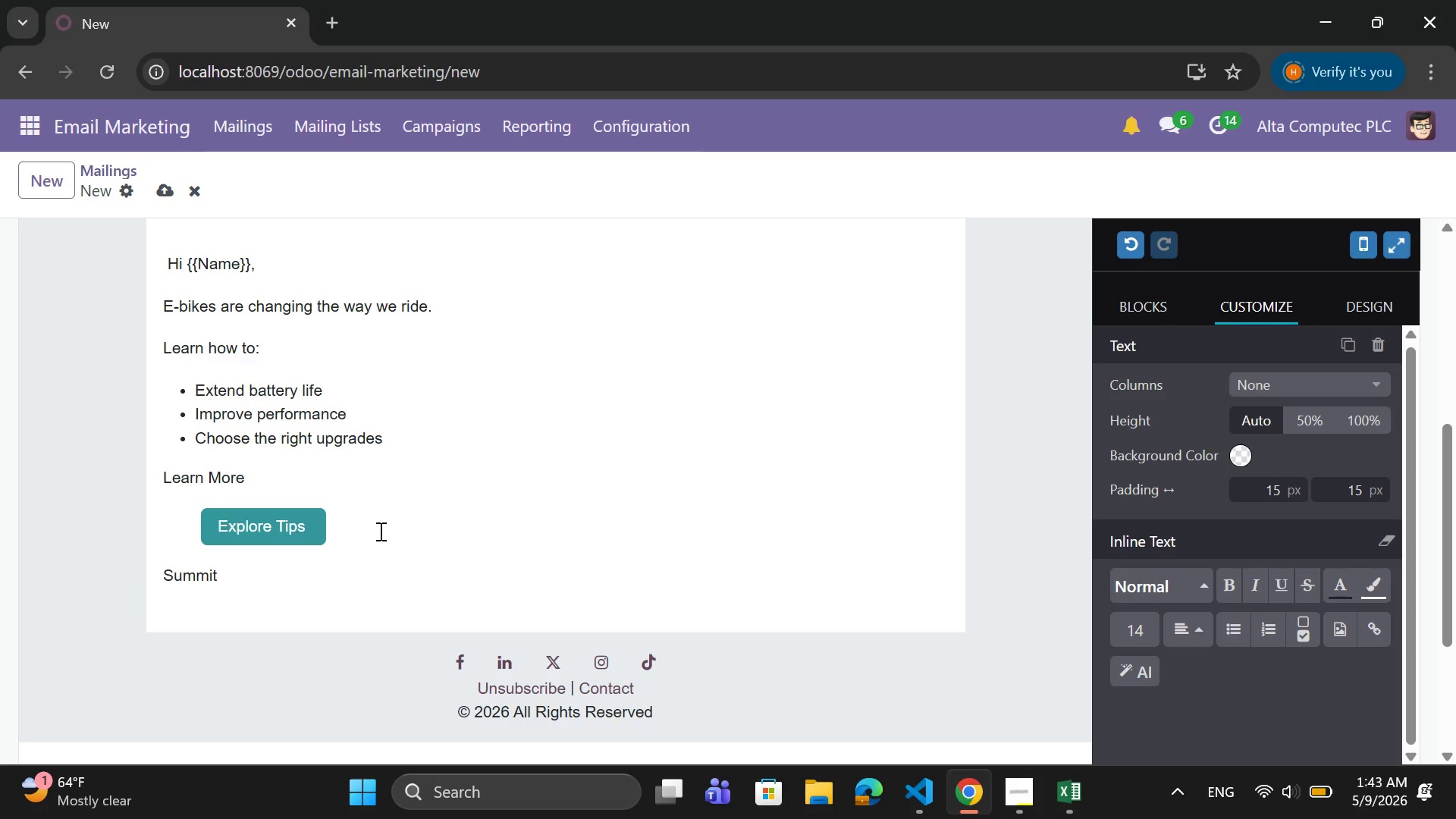 
key(Shift+7)
 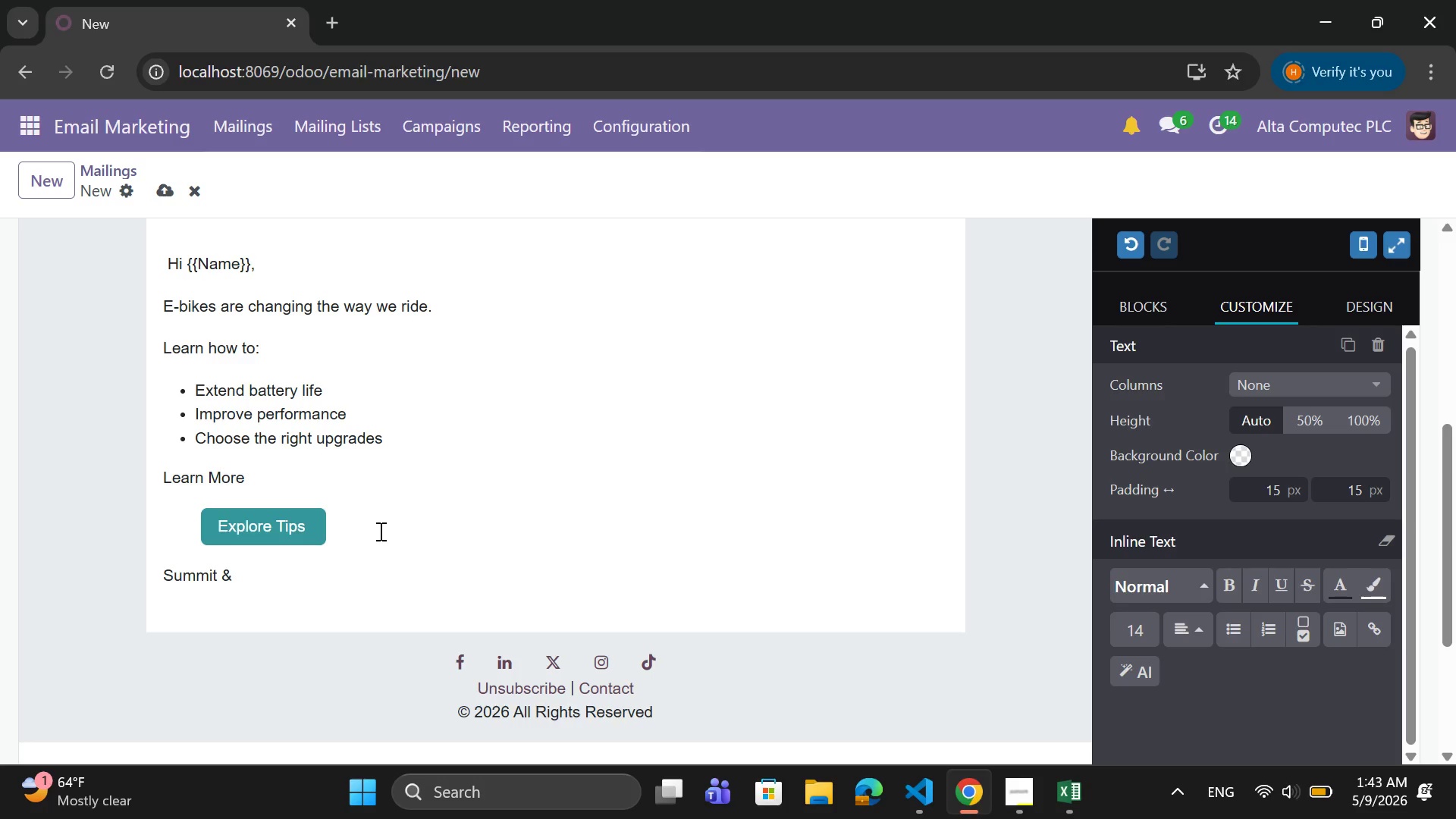 
key(CapsLock)
 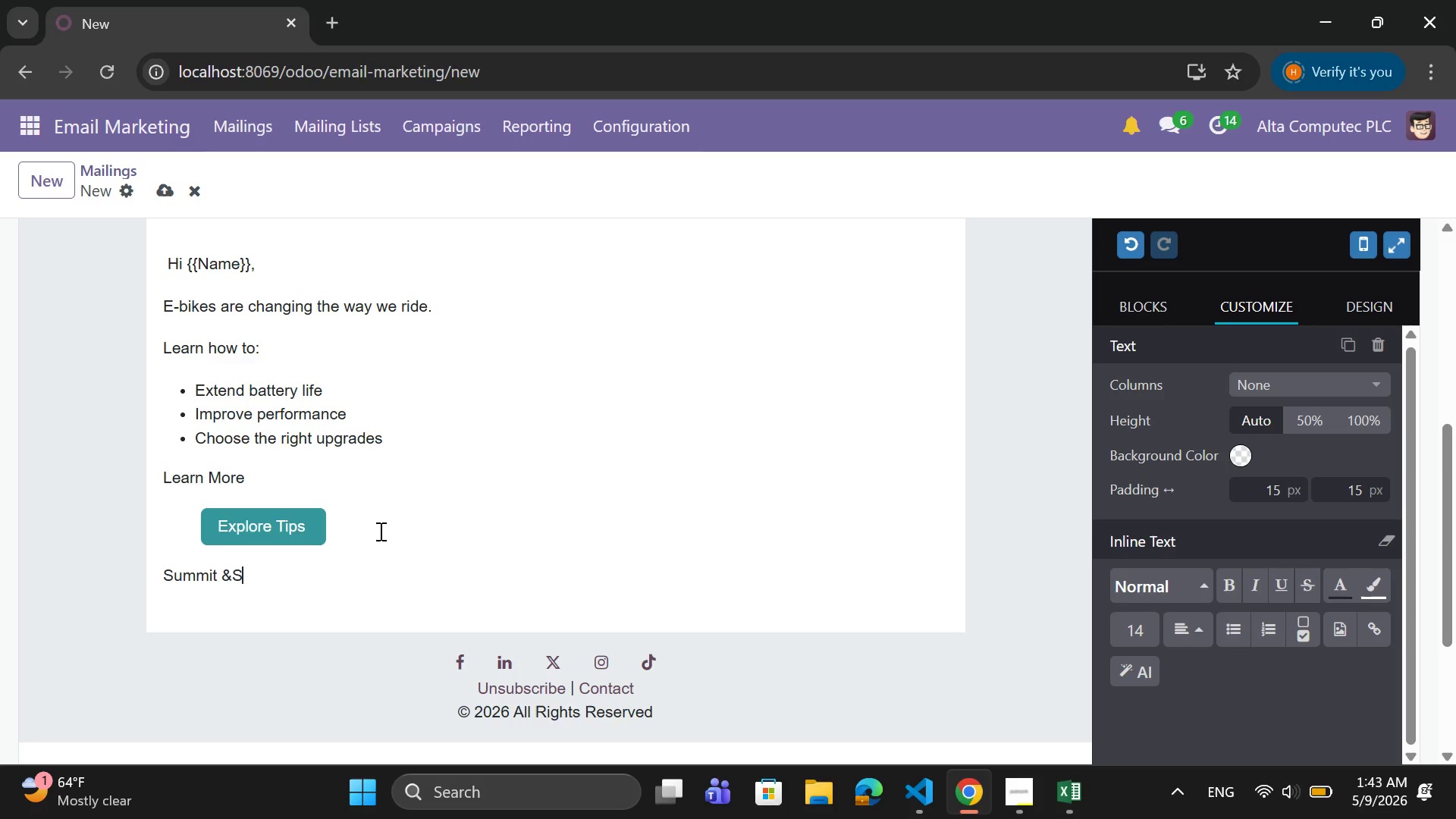 
key(S)
 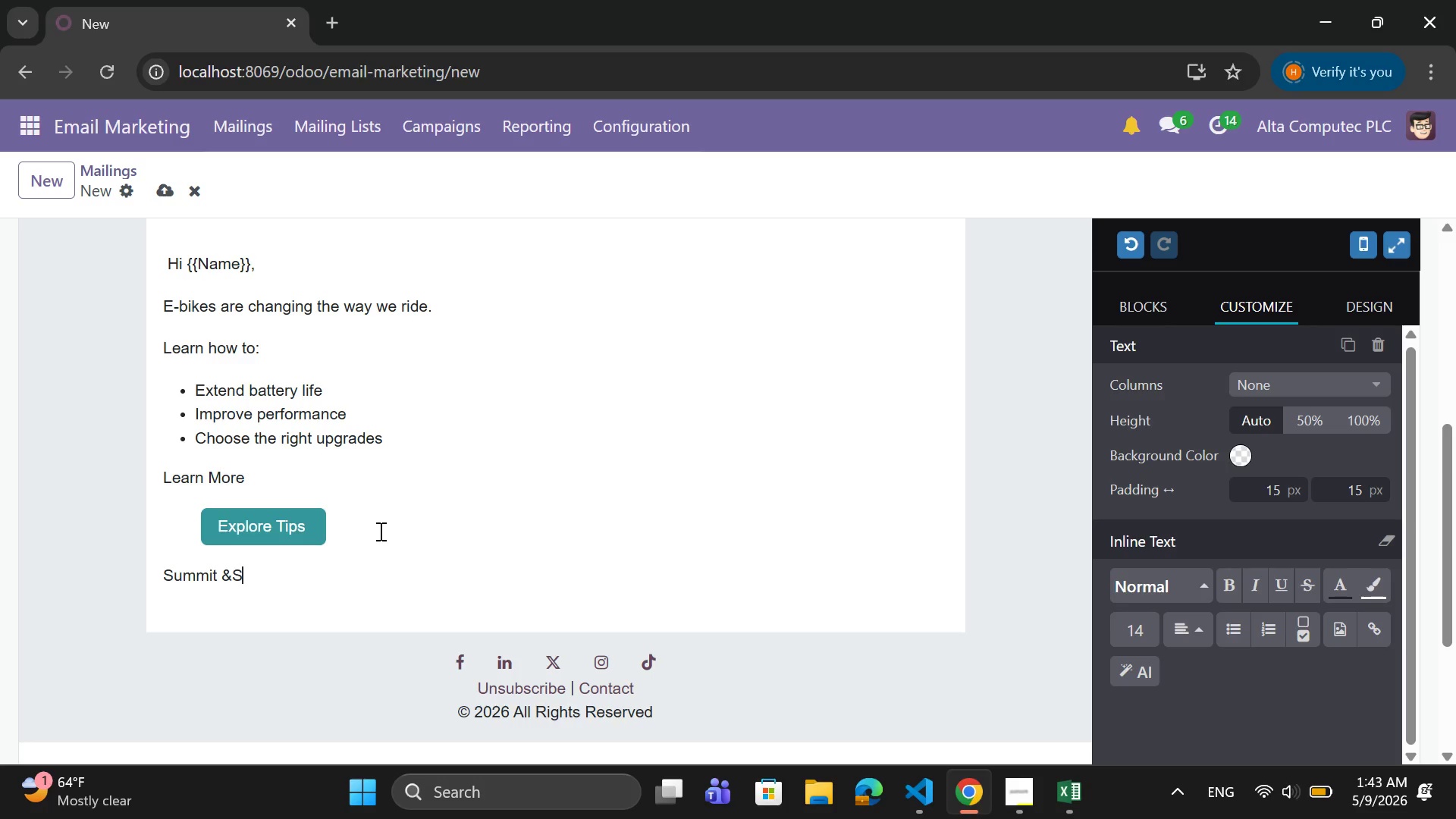 
key(CapsLock)
 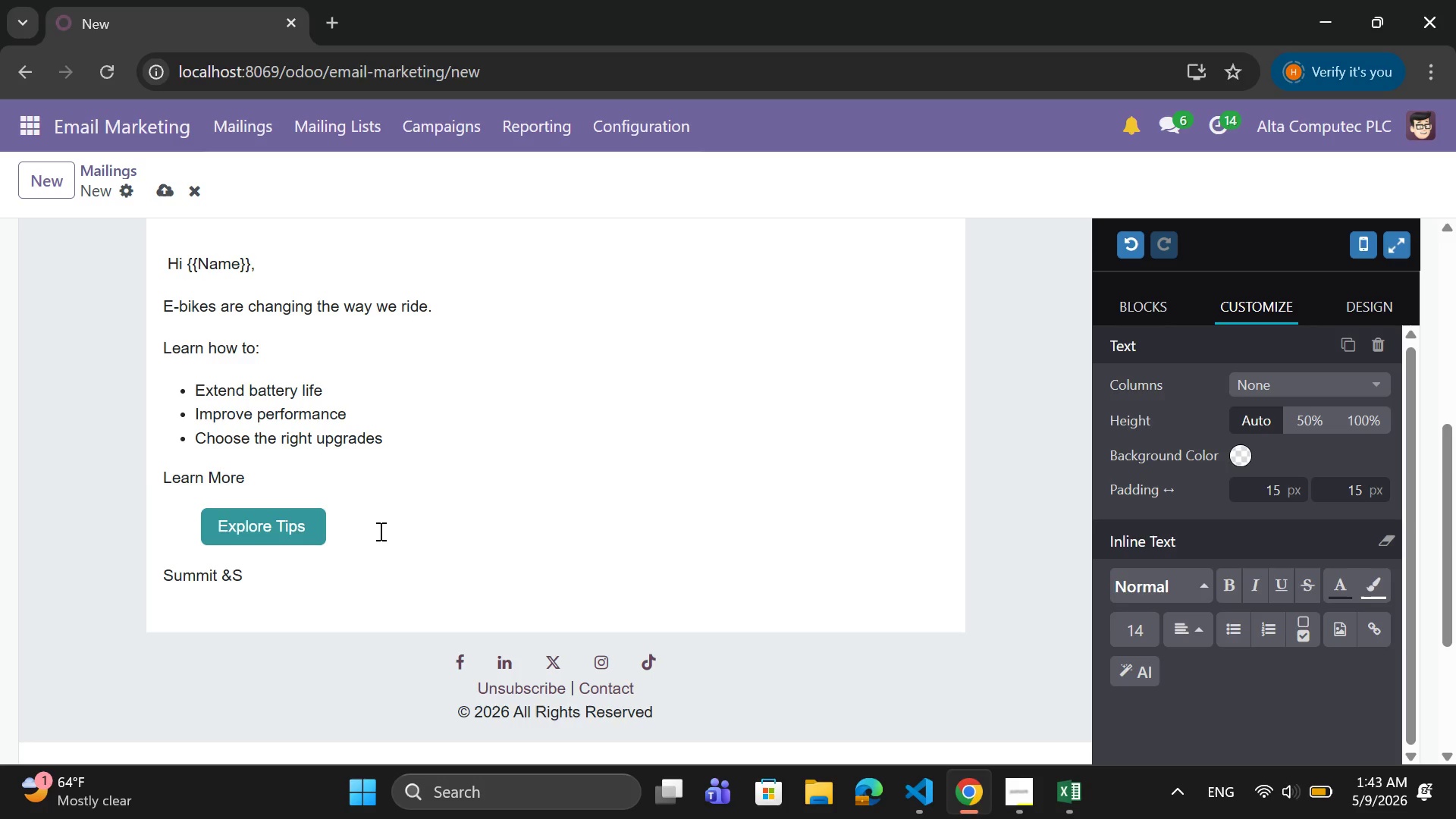 
key(ArrowLeft)
 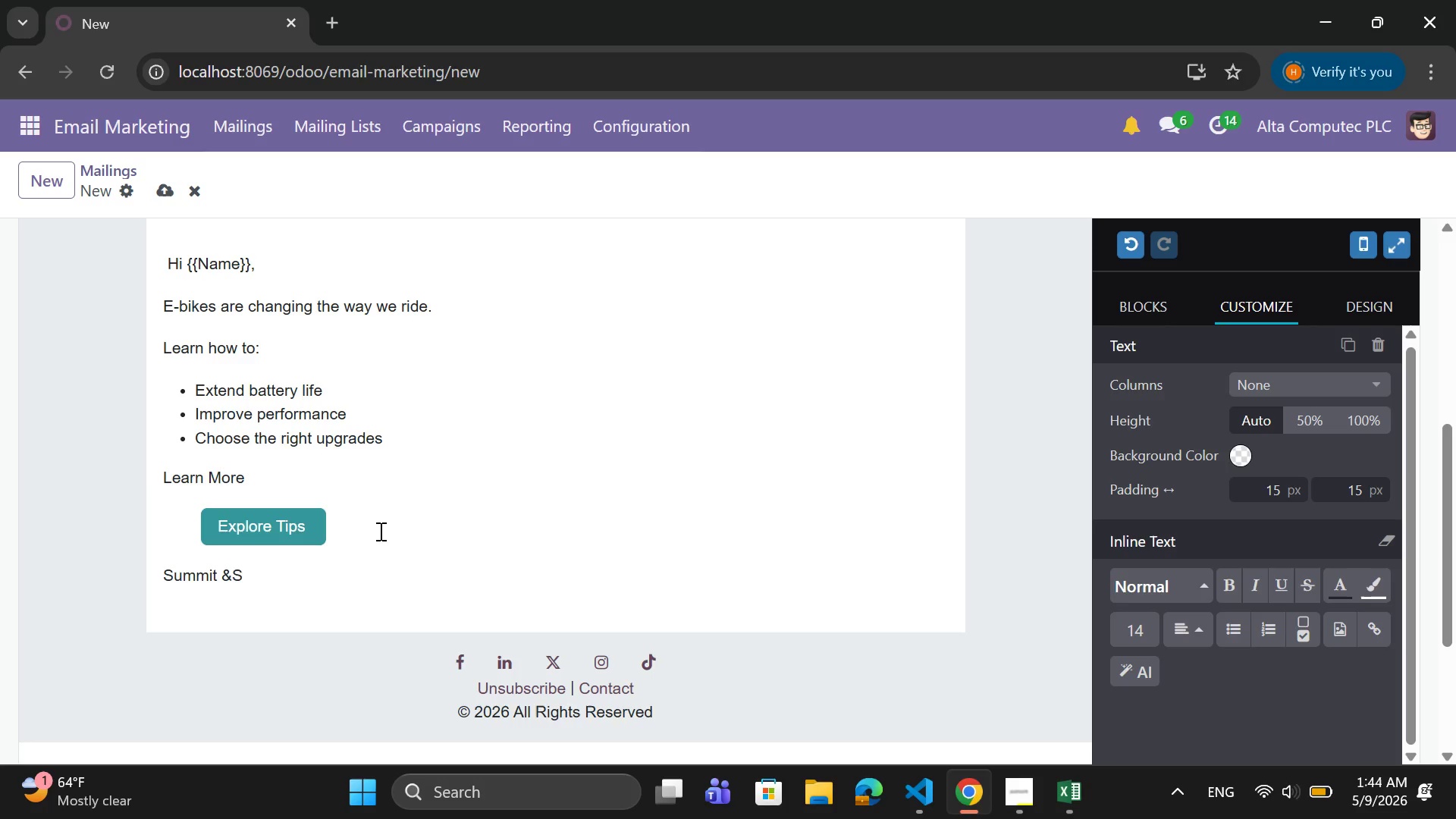 
key(Space)
 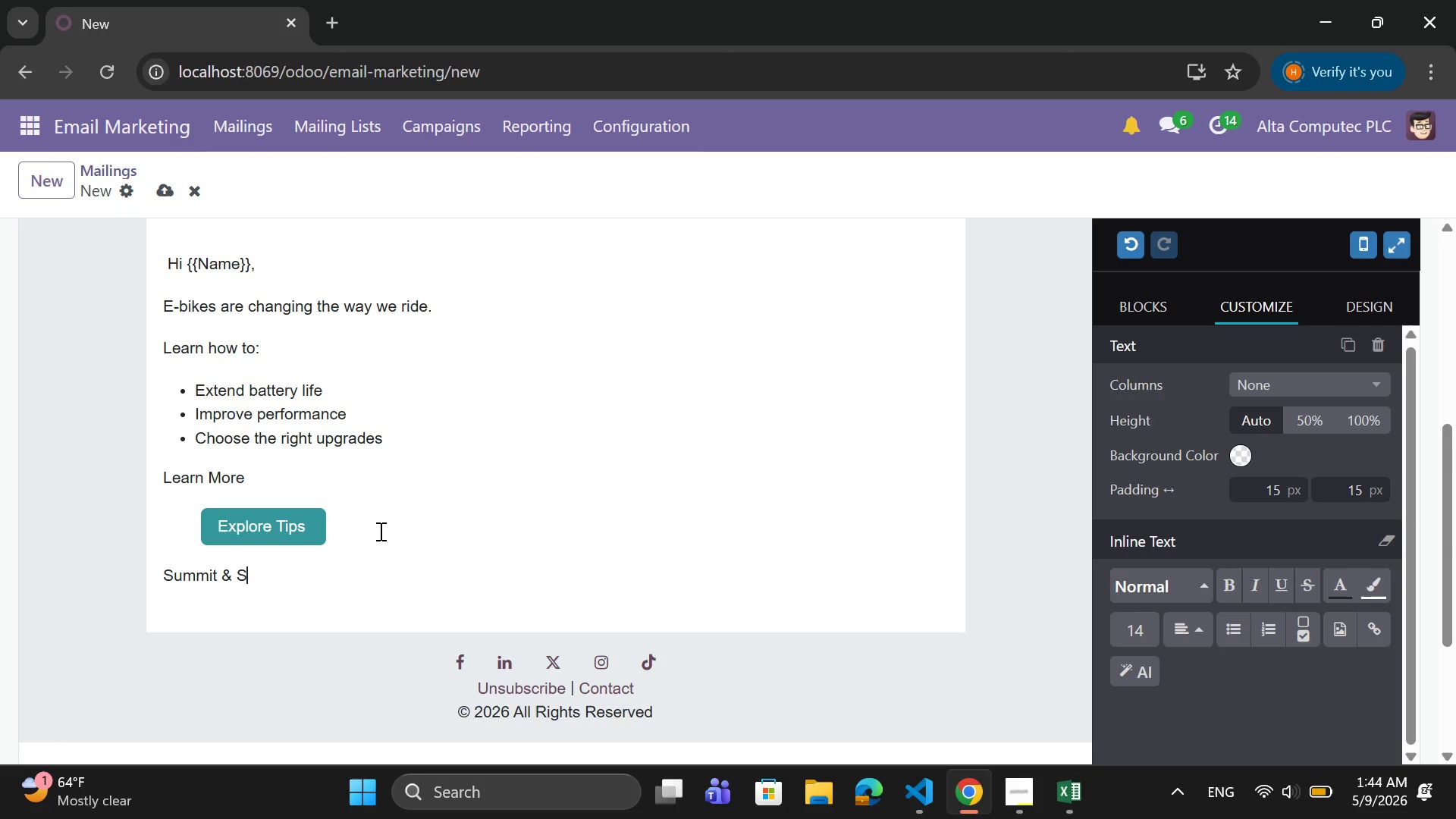 
key(ArrowRight)
 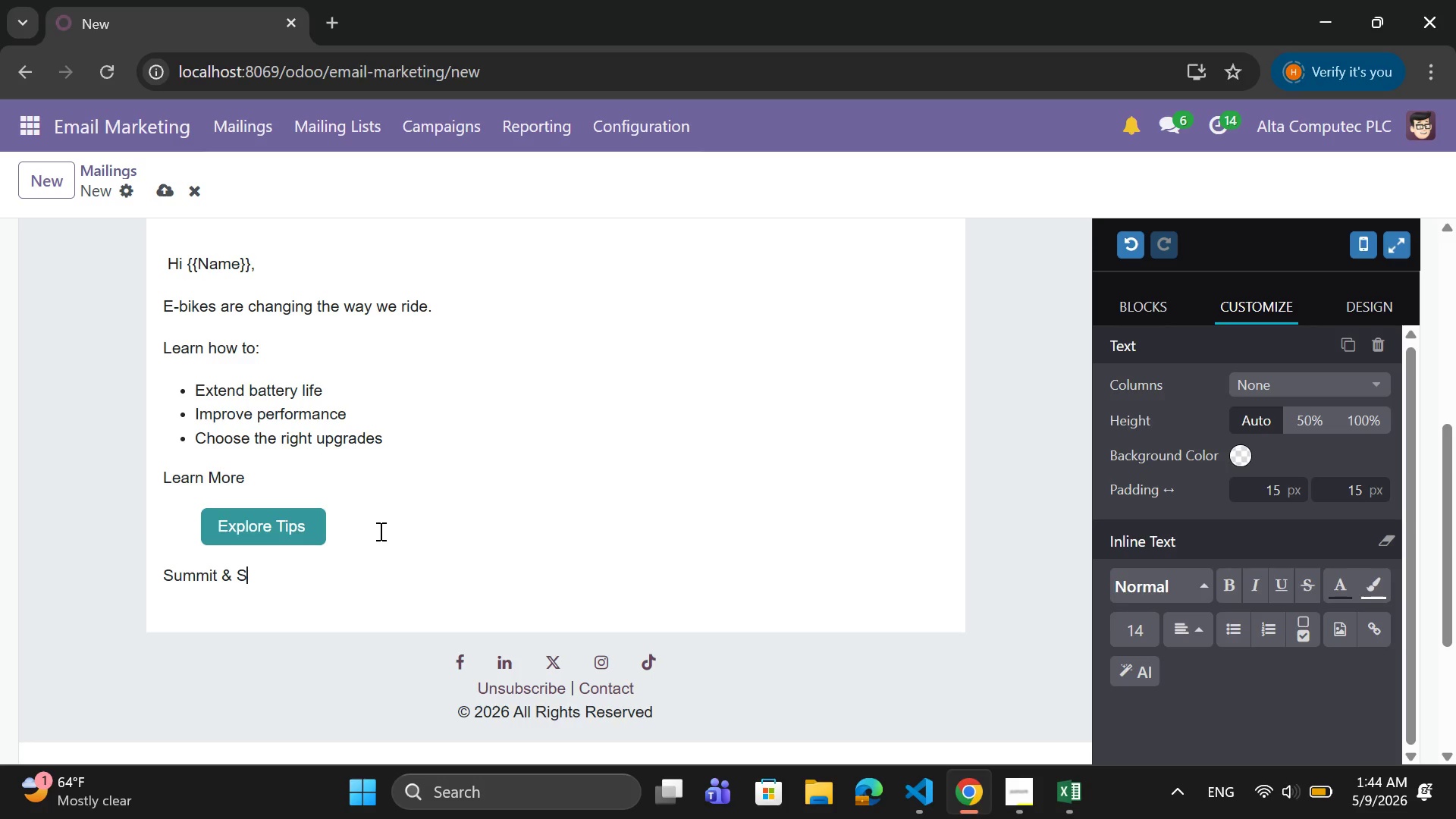 
type(pokes)
 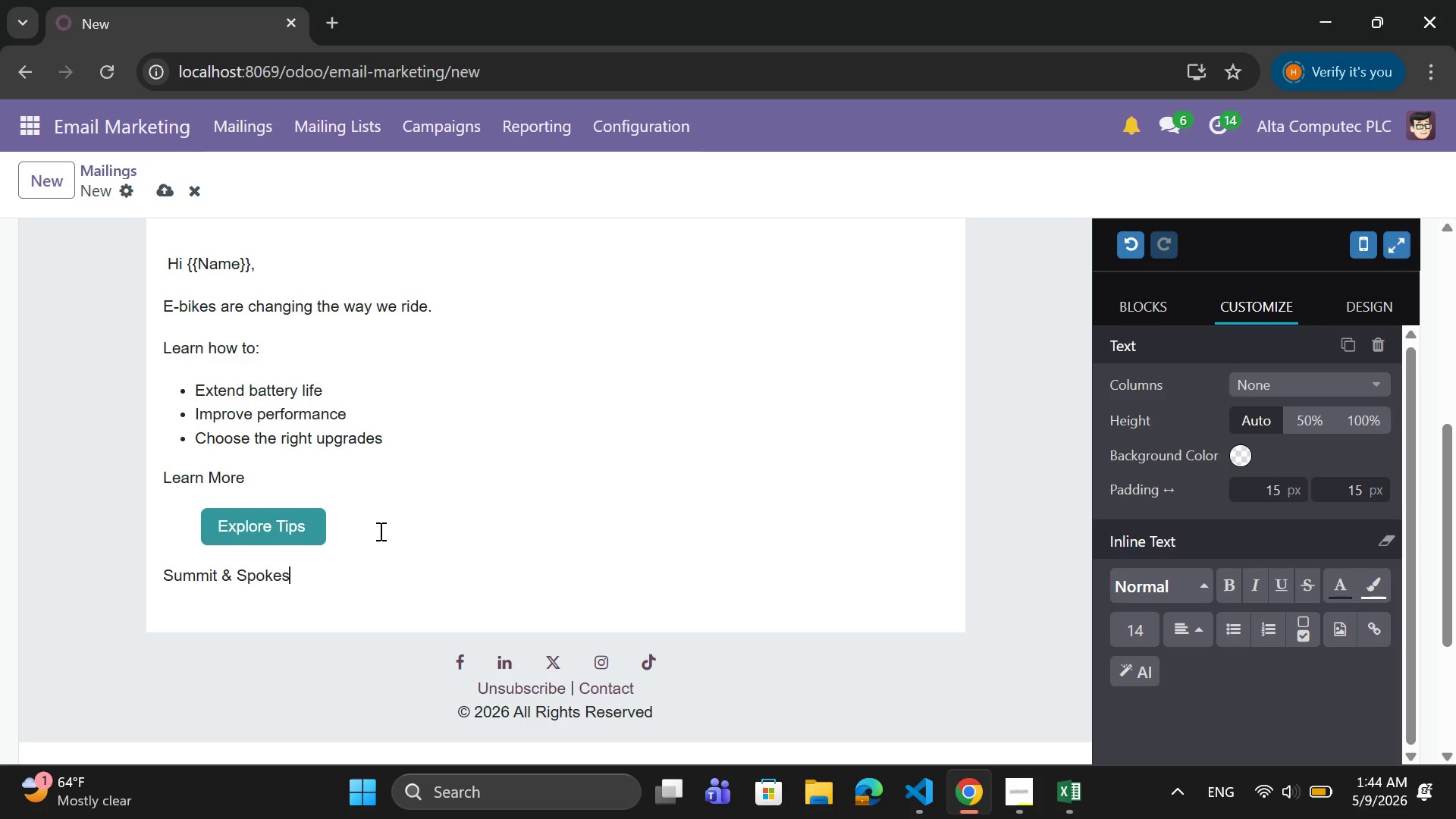 
key(Enter)
 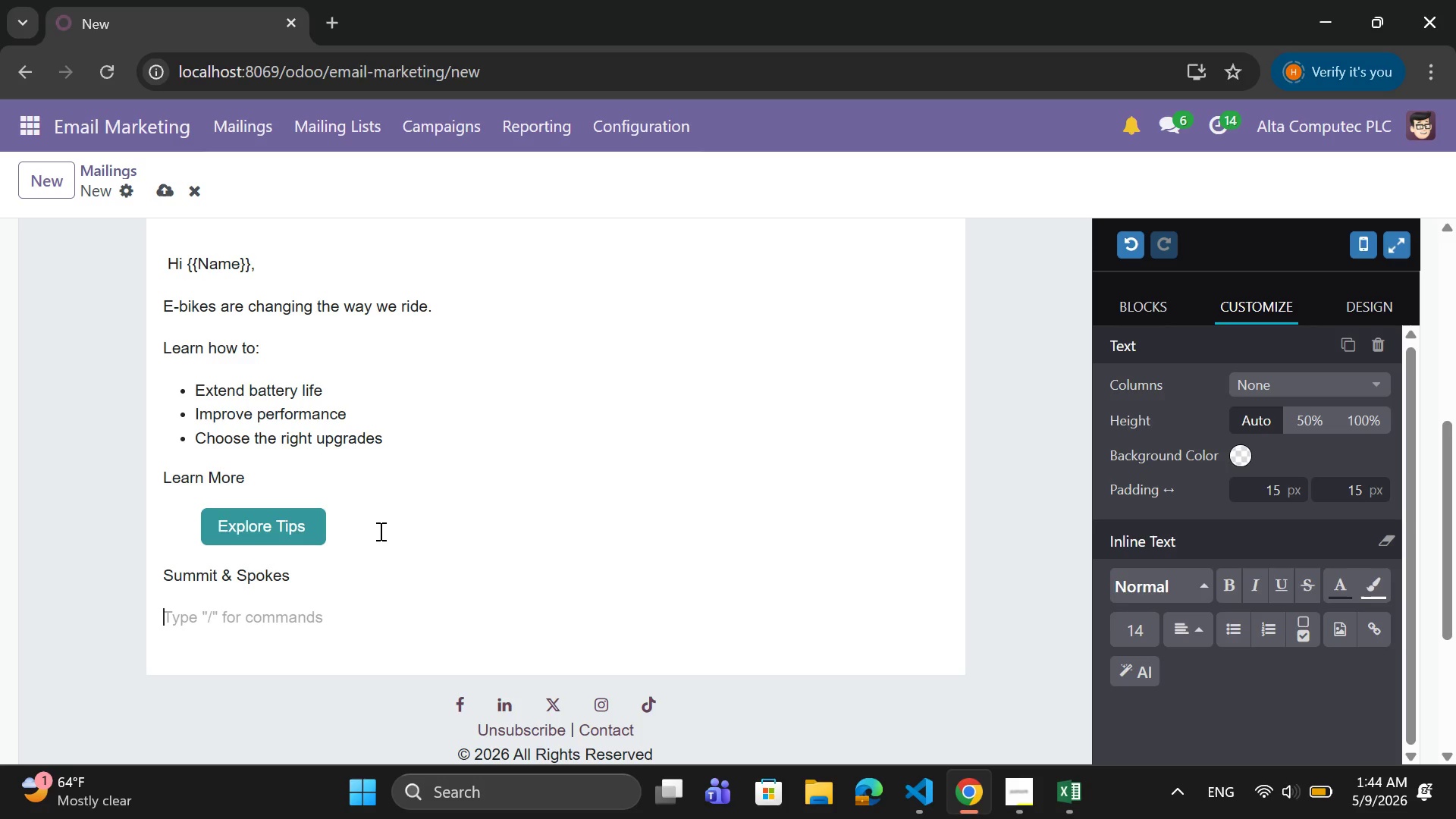 
scroll: coordinate [378, 531], scroll_direction: down, amount: 4.0
 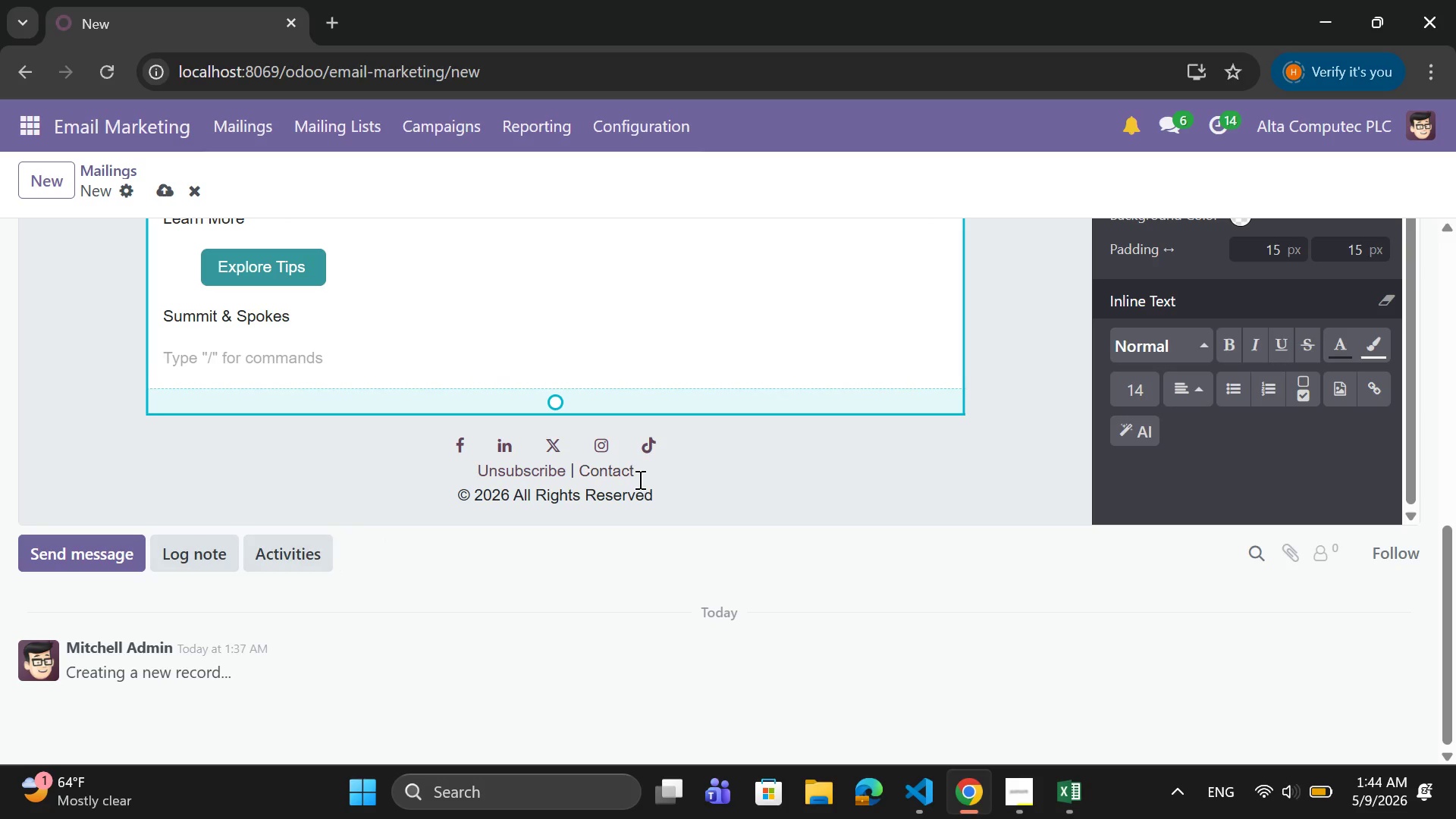 
left_click_drag(start_coordinate=[643, 471], to_coordinate=[472, 465])
 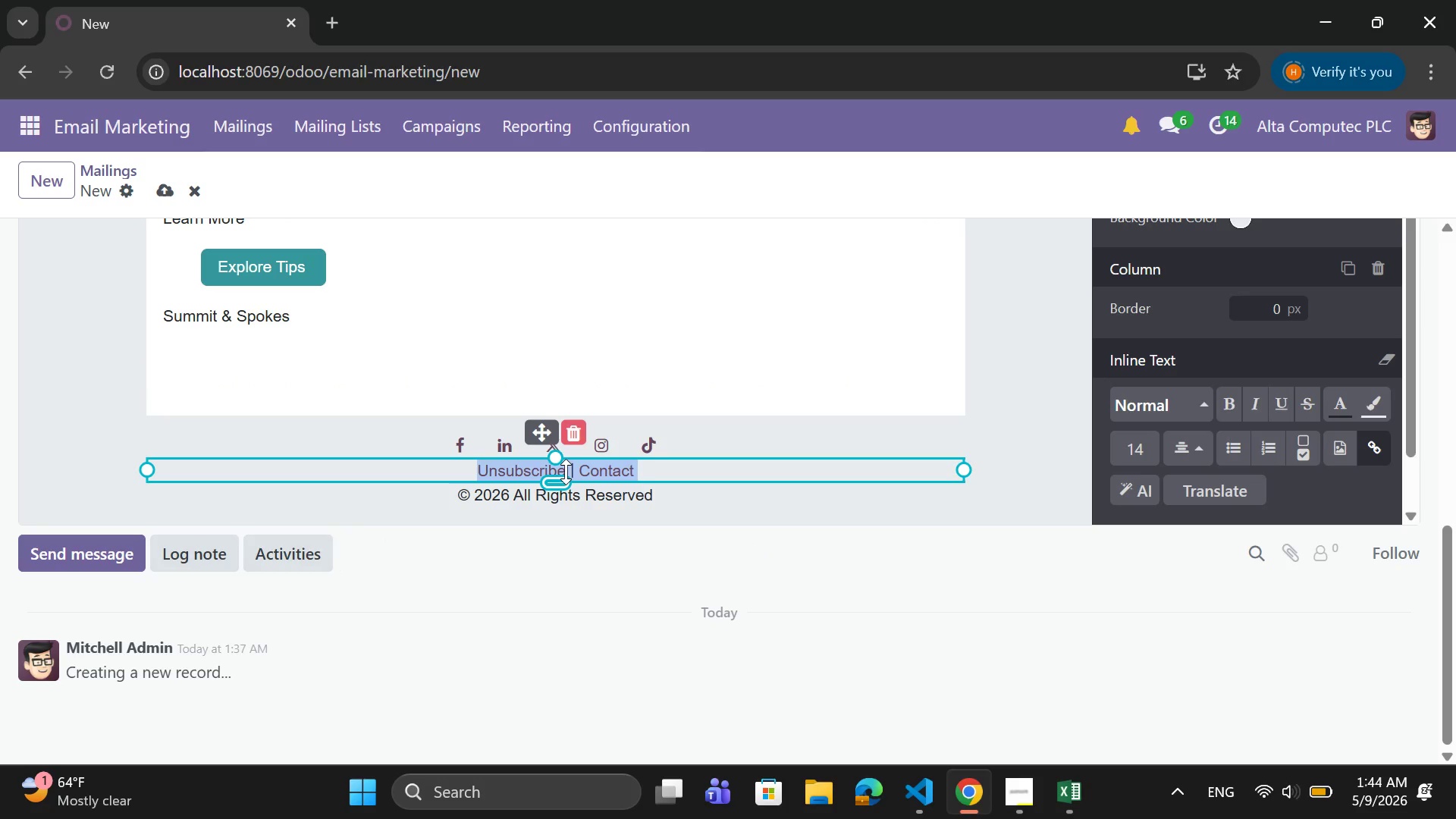 
left_click([588, 519])
 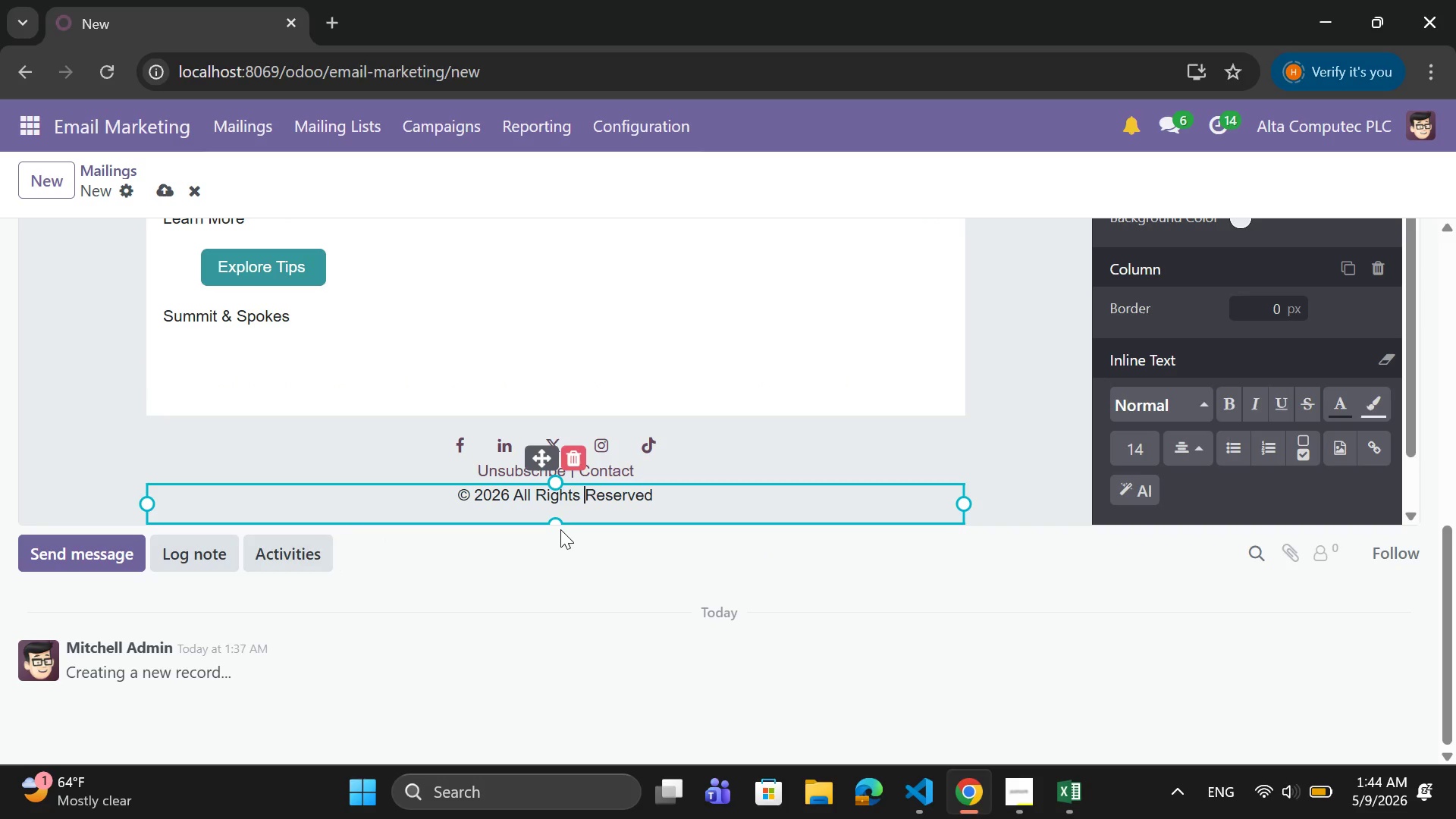 
left_click([558, 532])
 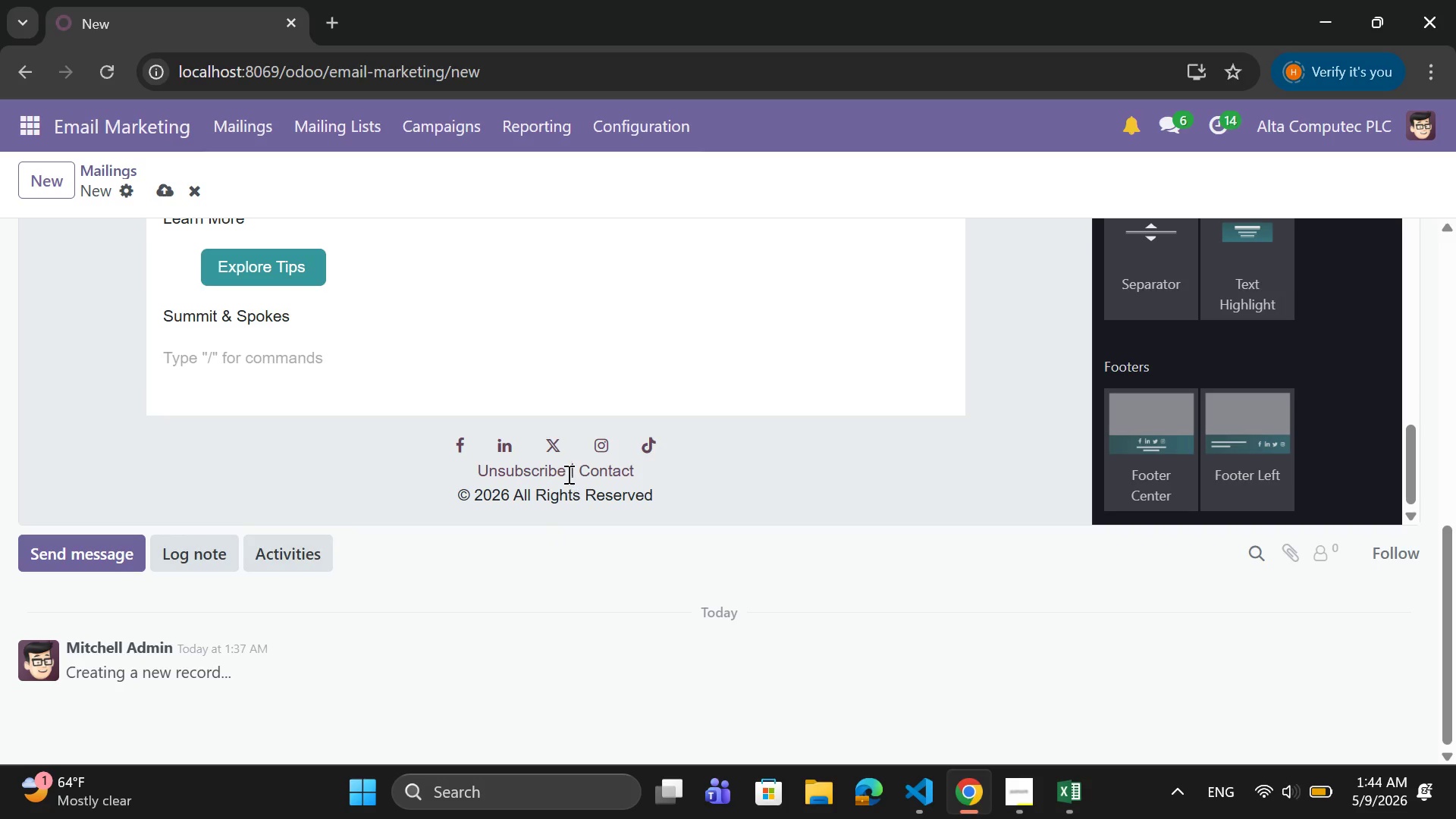 
left_click([566, 473])
 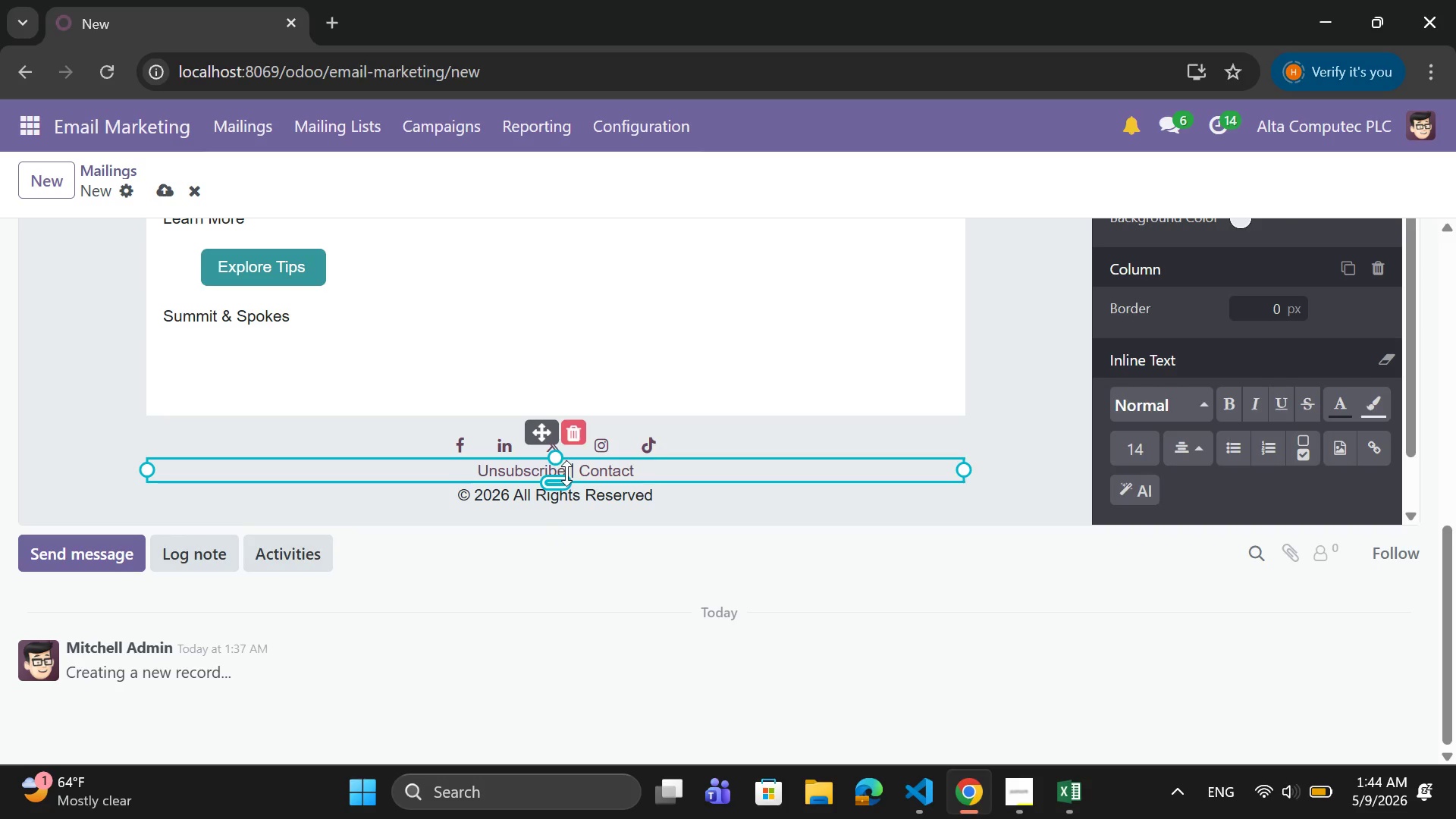 
key(Backspace)
key(Backspace)
key(Backspace)
key(Backspace)
key(Backspace)
key(Backspace)
key(Backspace)
key(Backspace)
key(Backspace)
key(Backspace)
key(Backspace)
type(Smummit)
 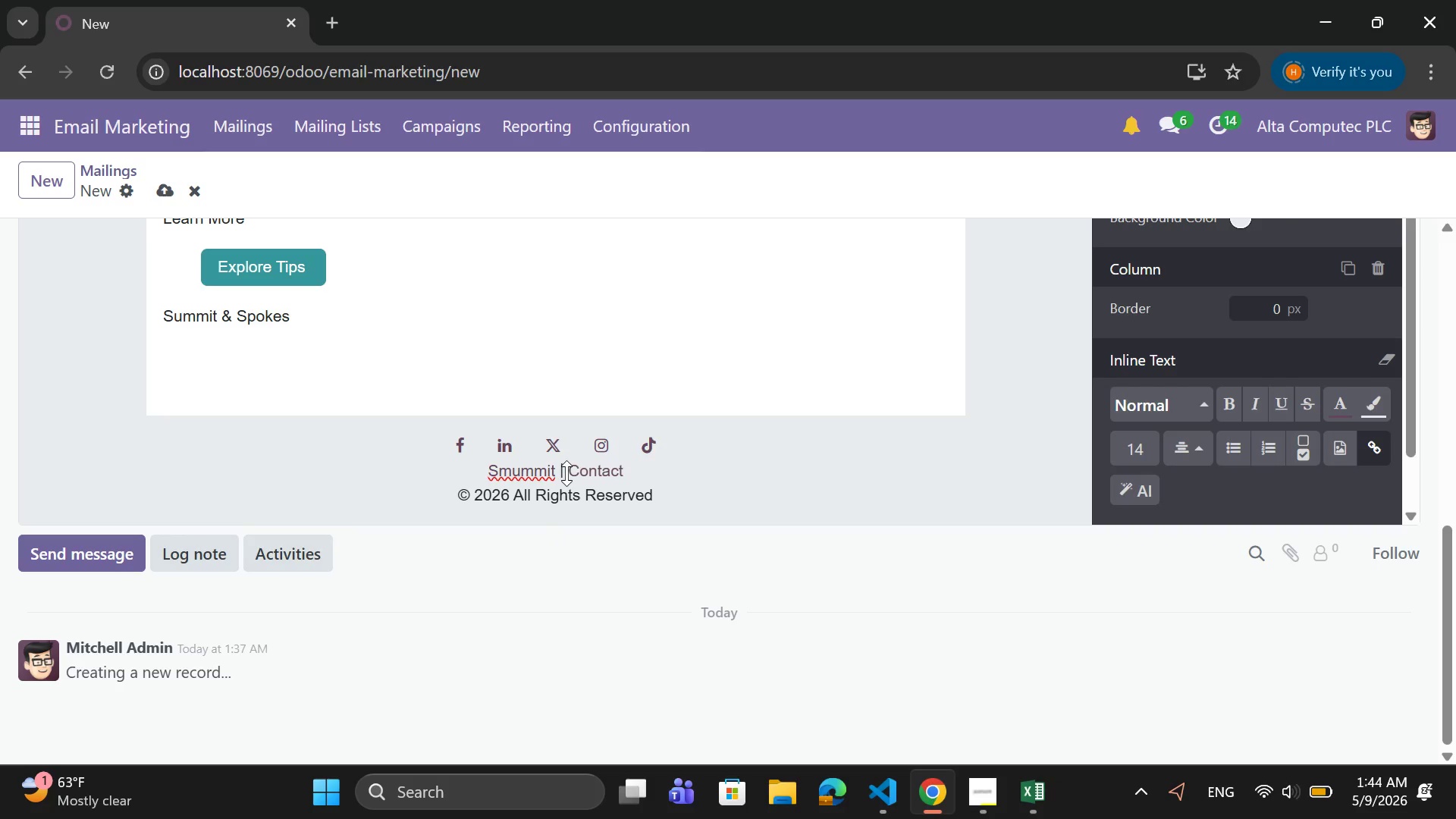 
key(ArrowLeft)
 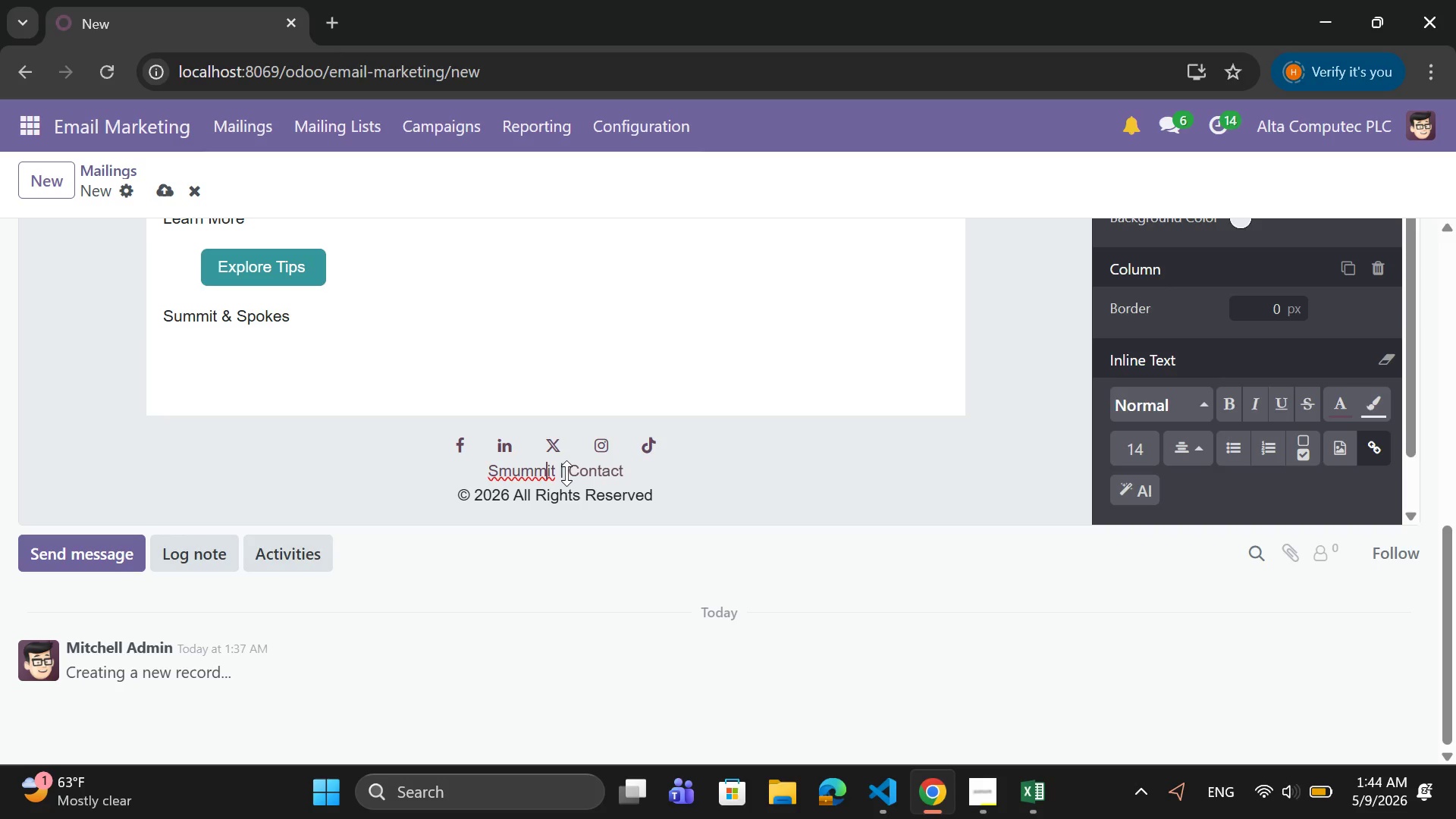 
key(ArrowLeft)
 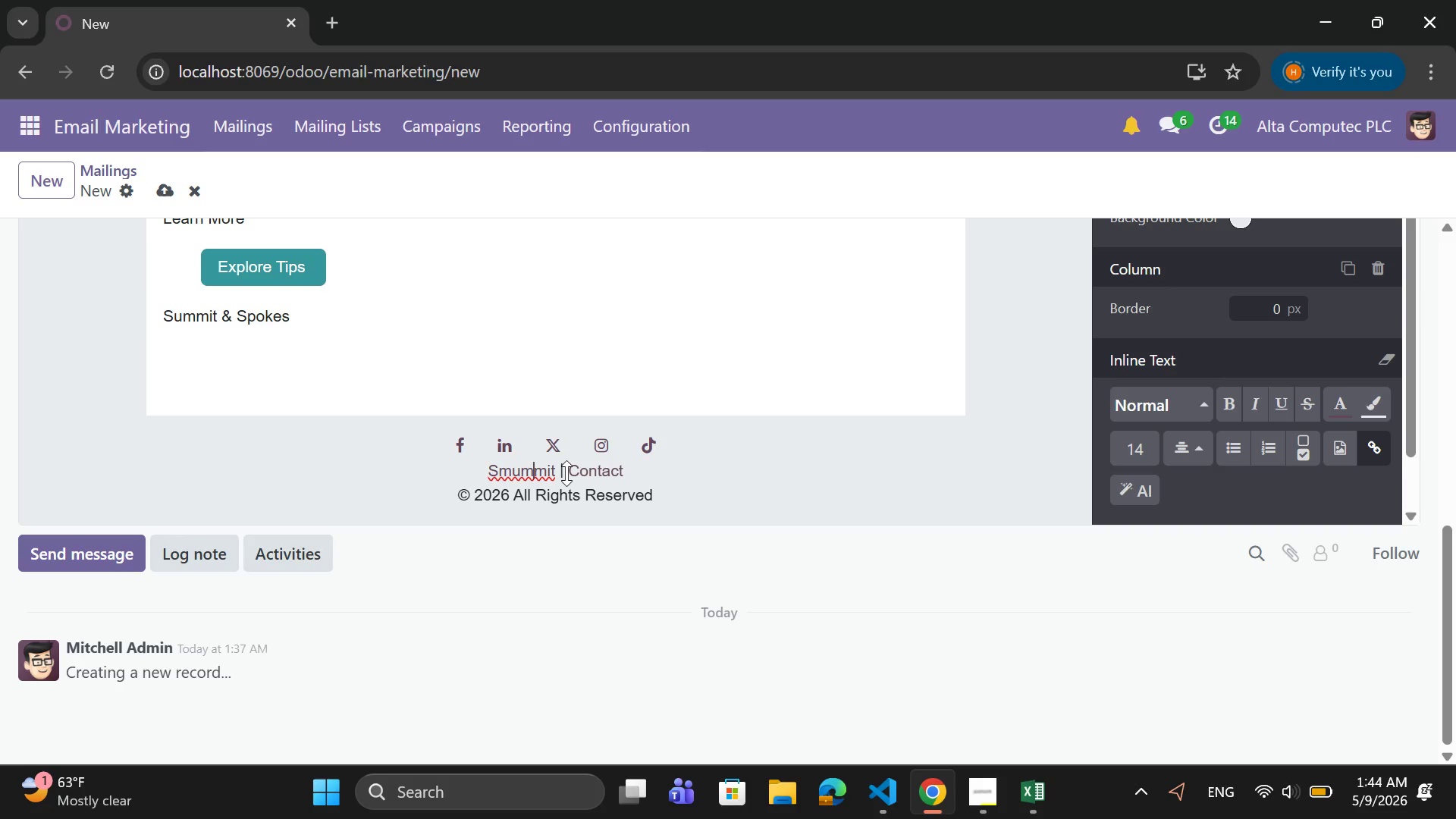 
key(ArrowLeft)
 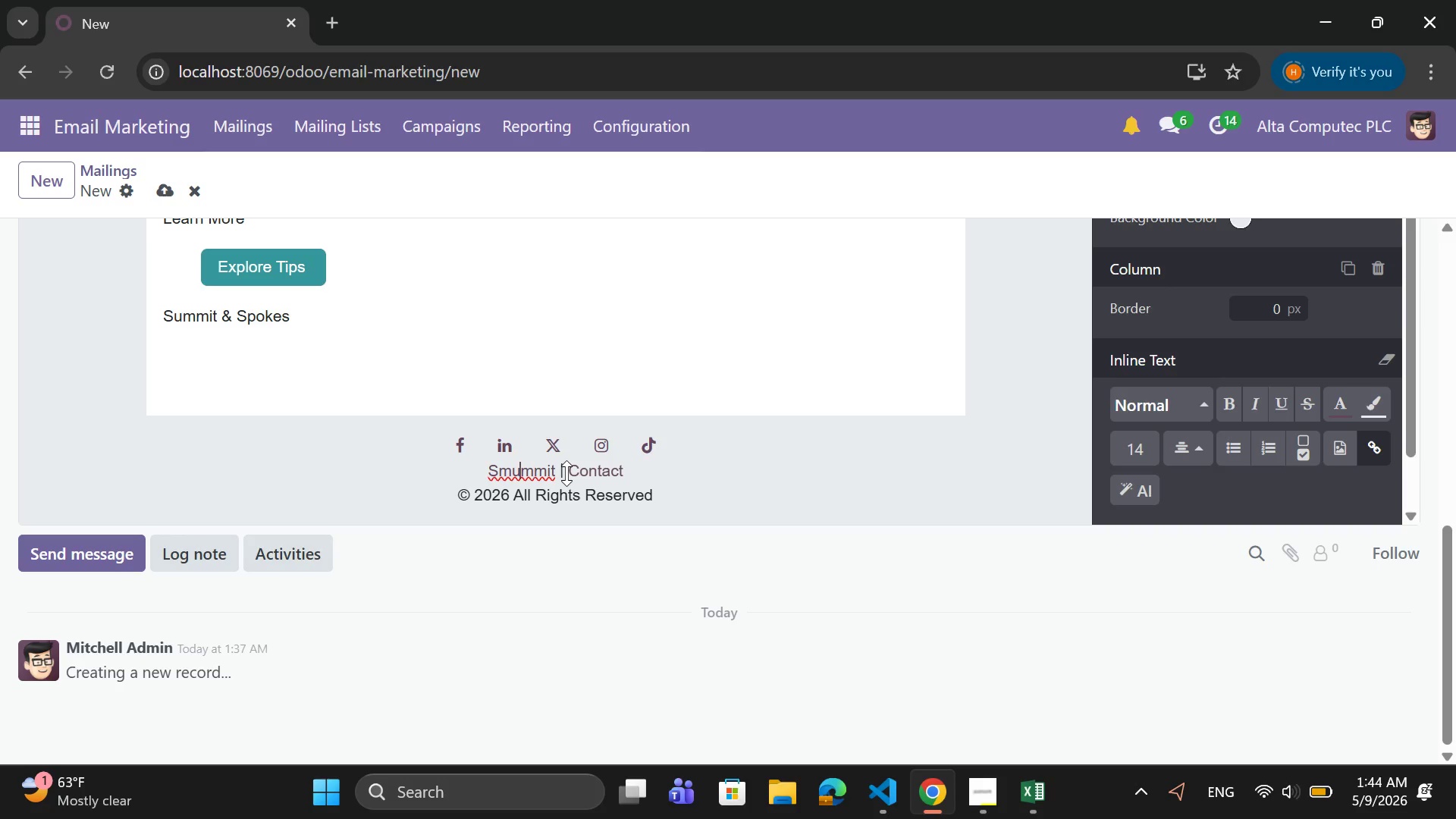 
key(ArrowLeft)
 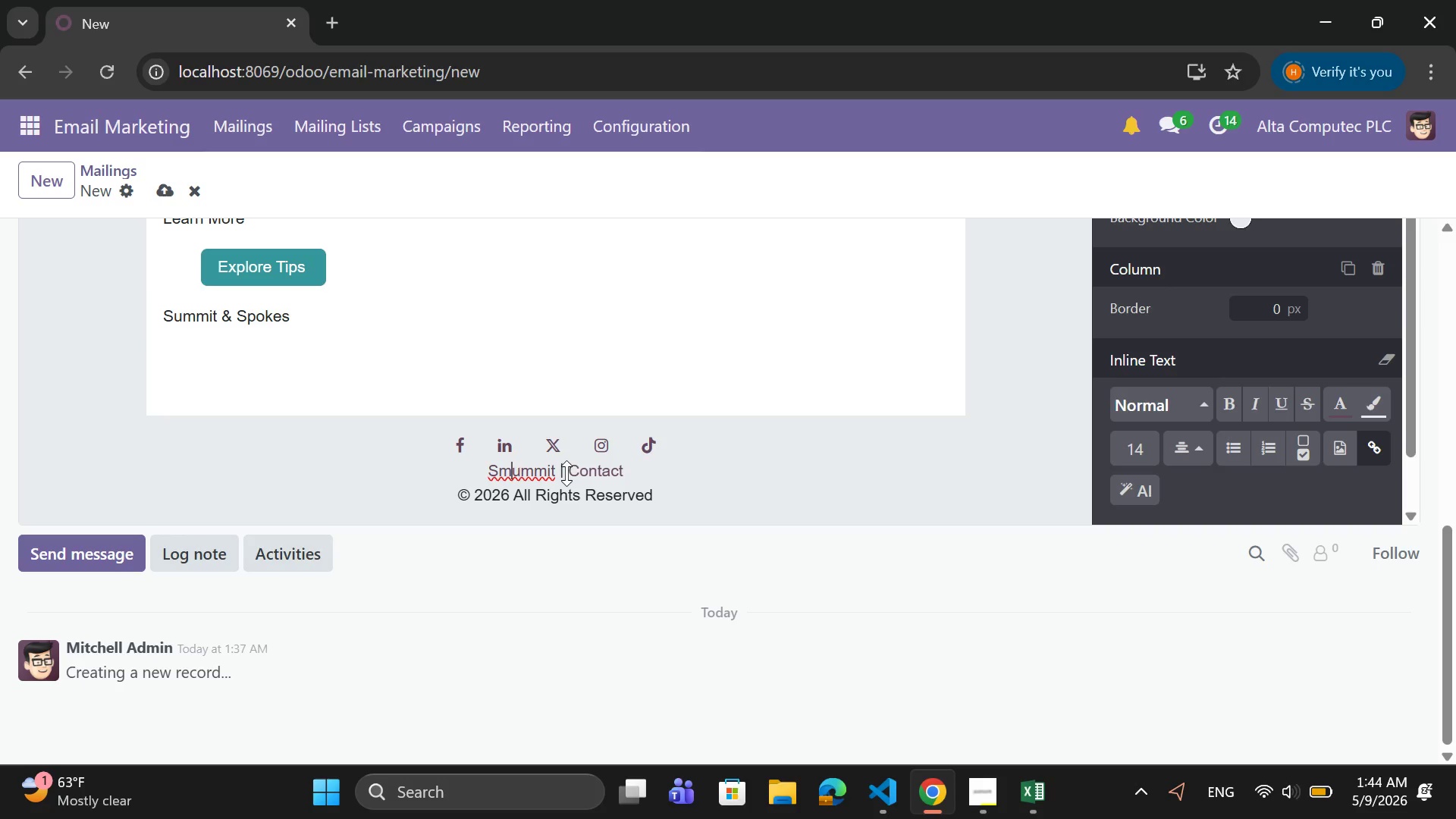 
key(ArrowLeft)
 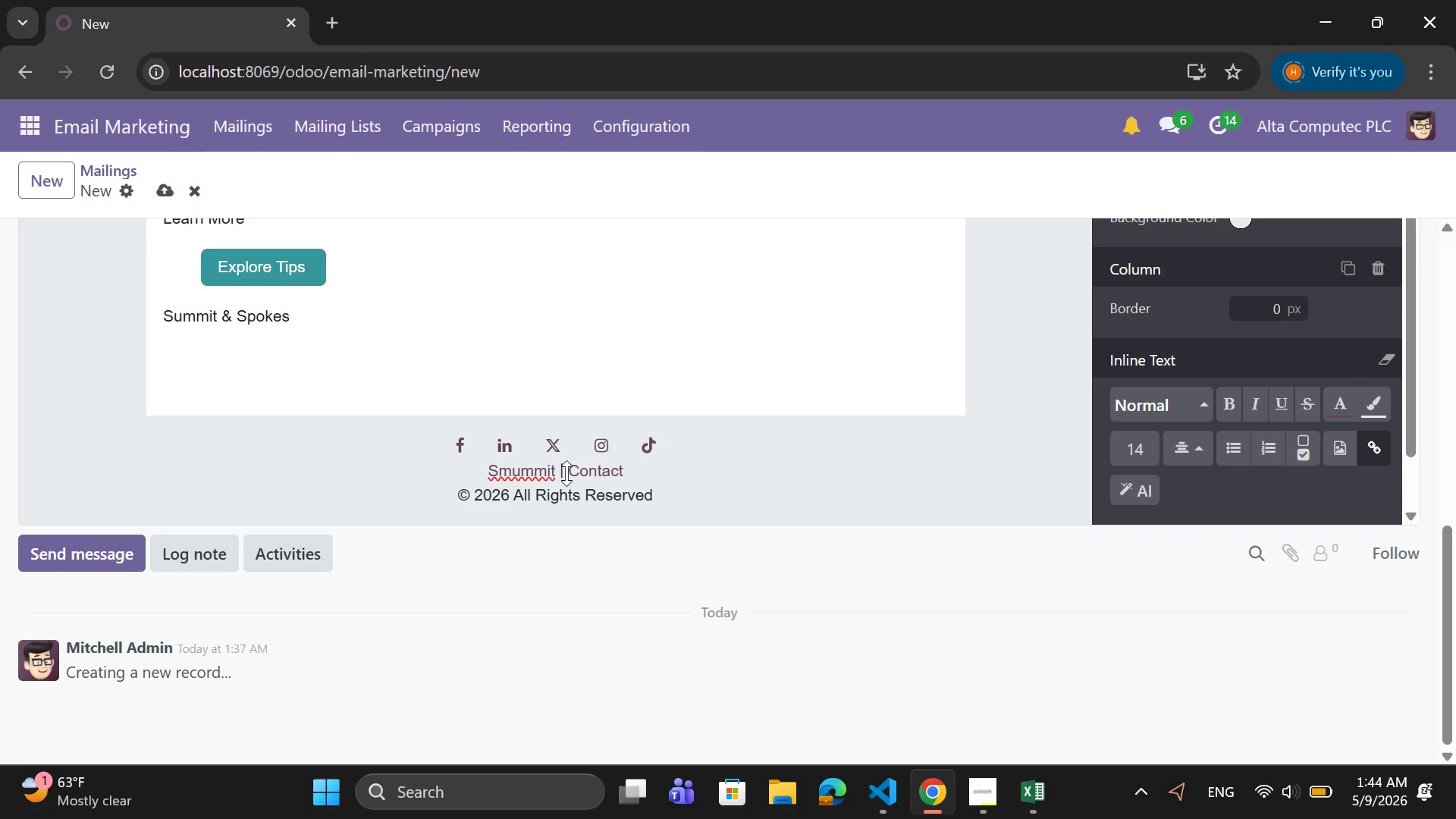 
key(Backspace)
 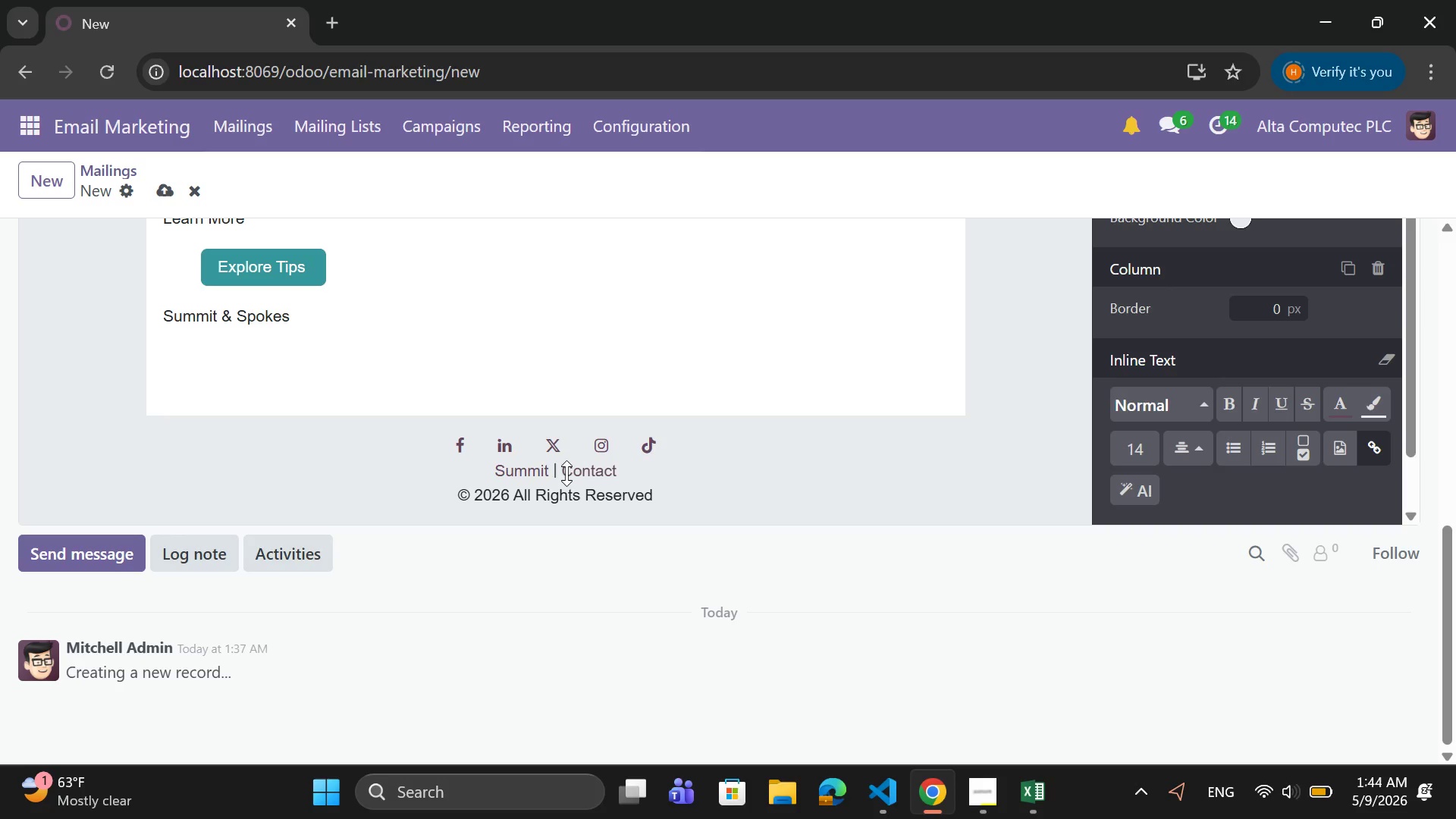 
key(ArrowRight)
 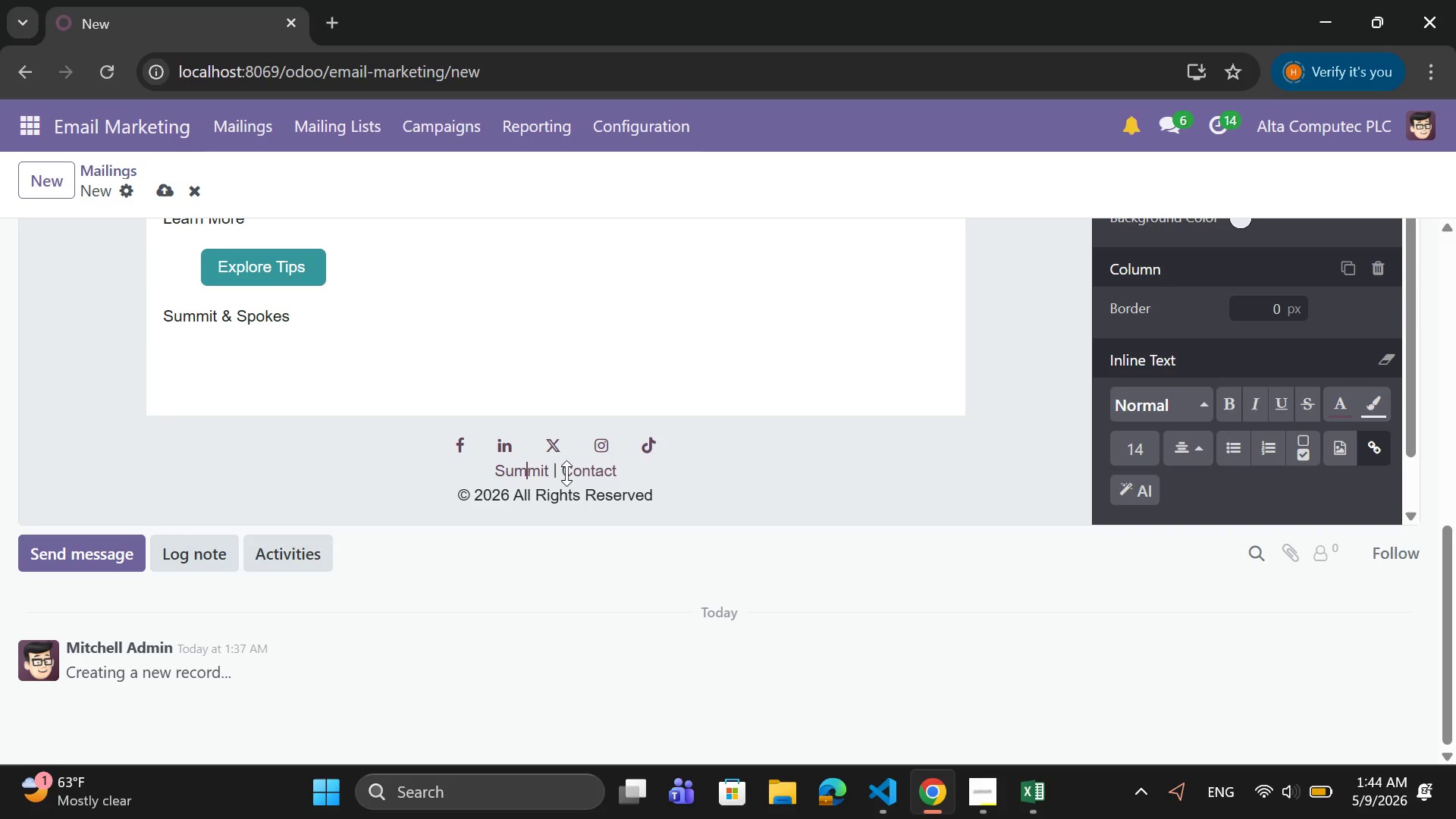 
key(ArrowRight)
 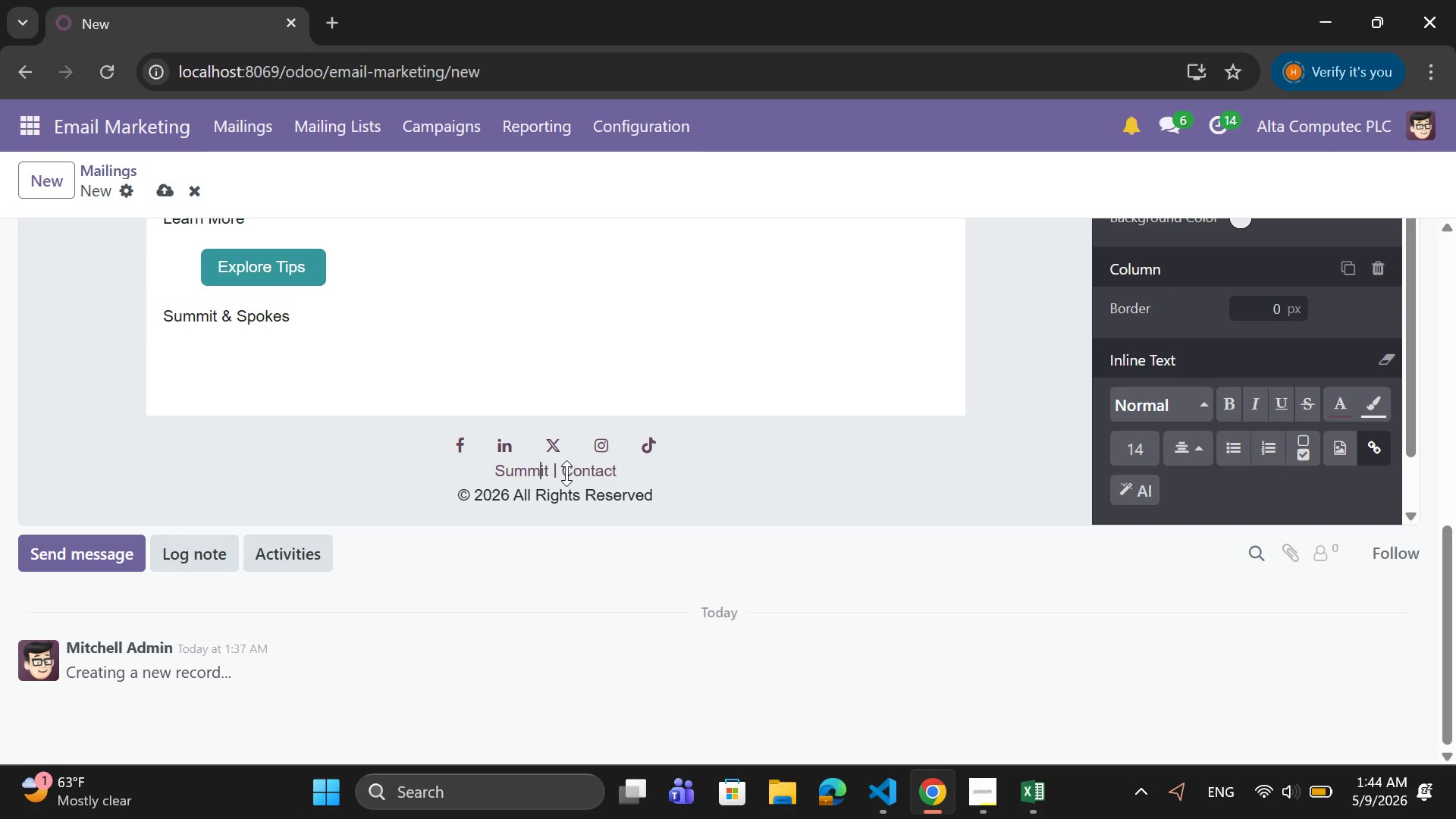 
key(ArrowRight)
 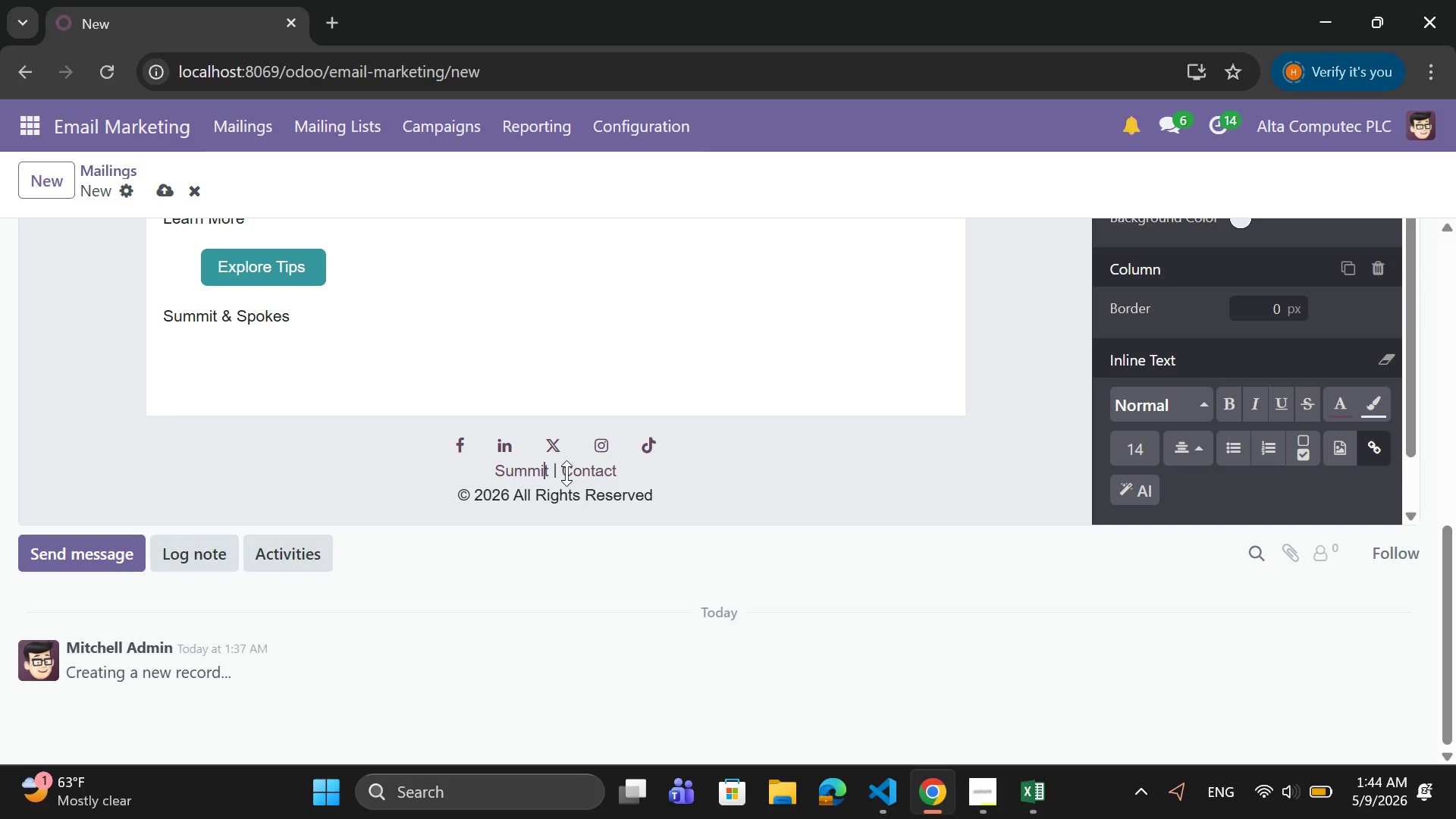 
key(ArrowRight)
 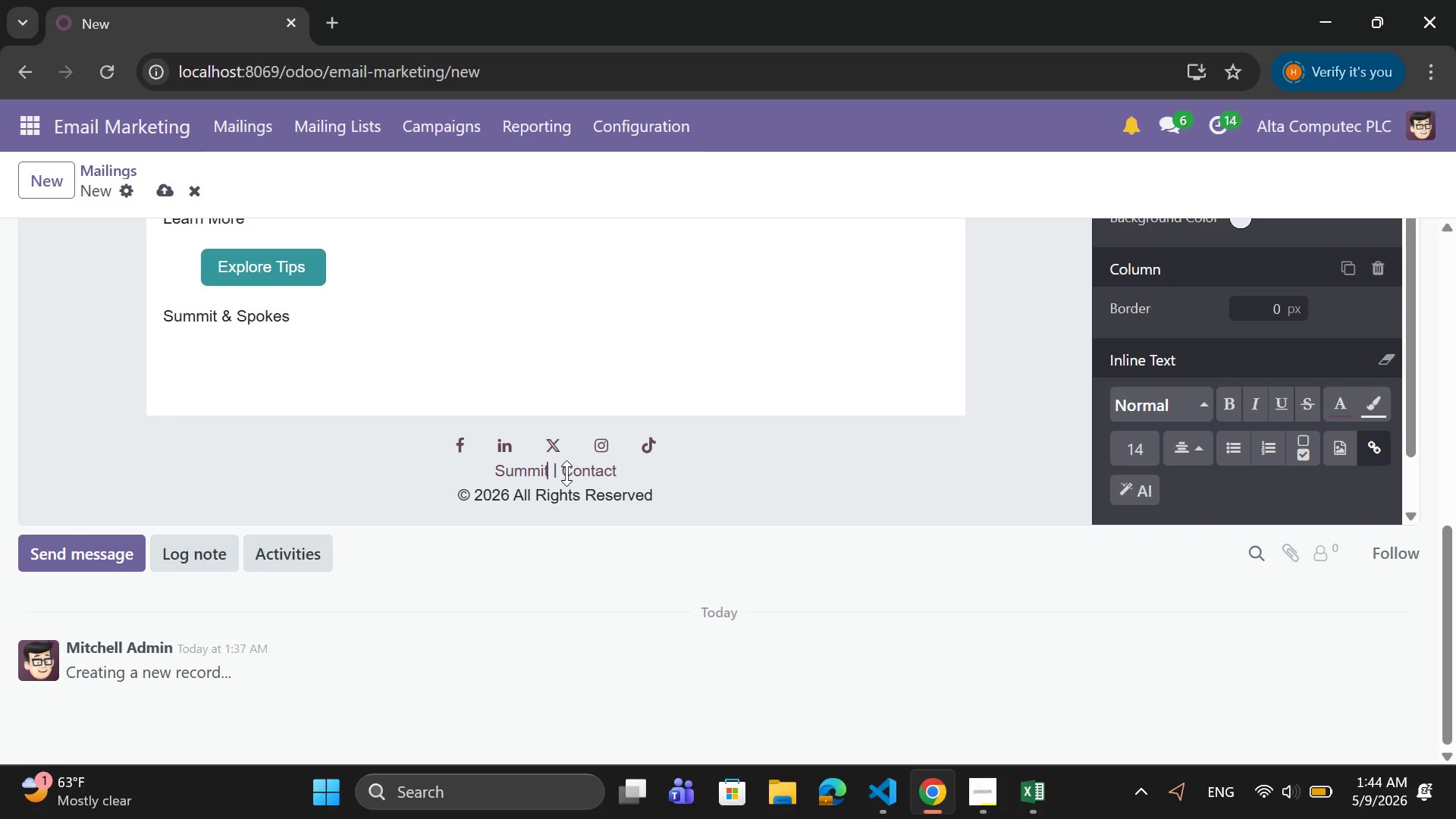 
key(ArrowRight)
 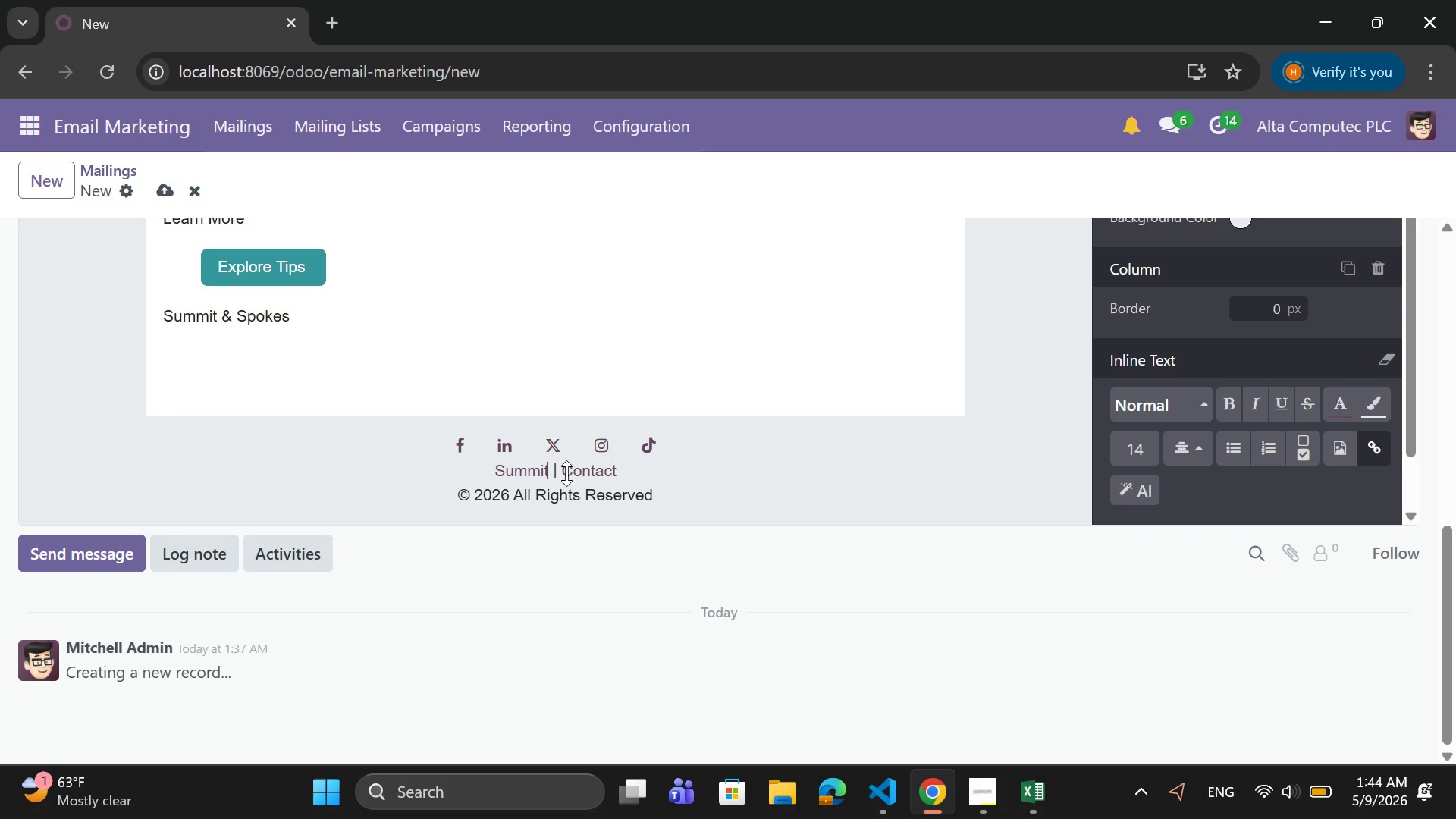 
type( & Spokes)
 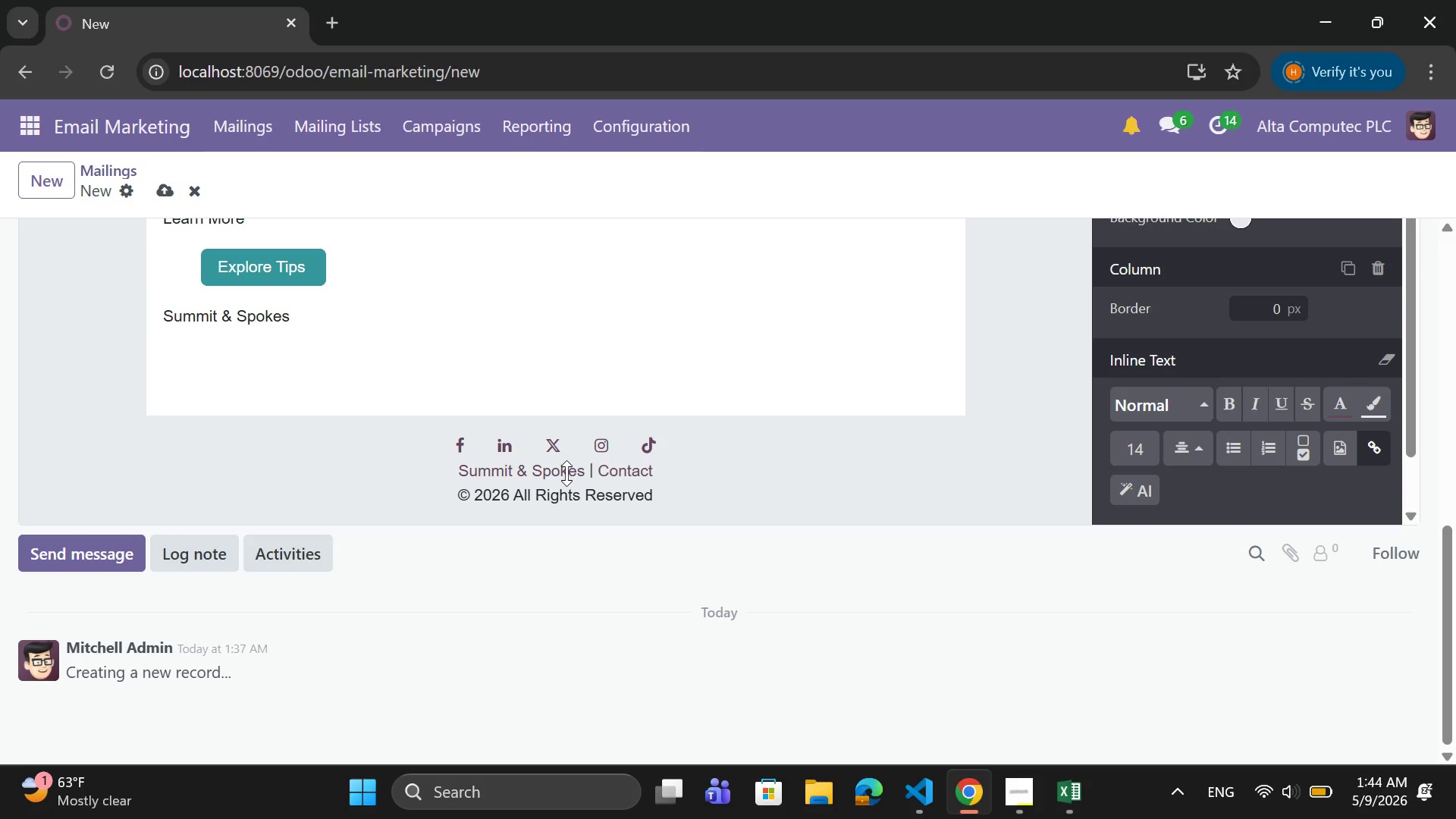 
wait(5.3)
 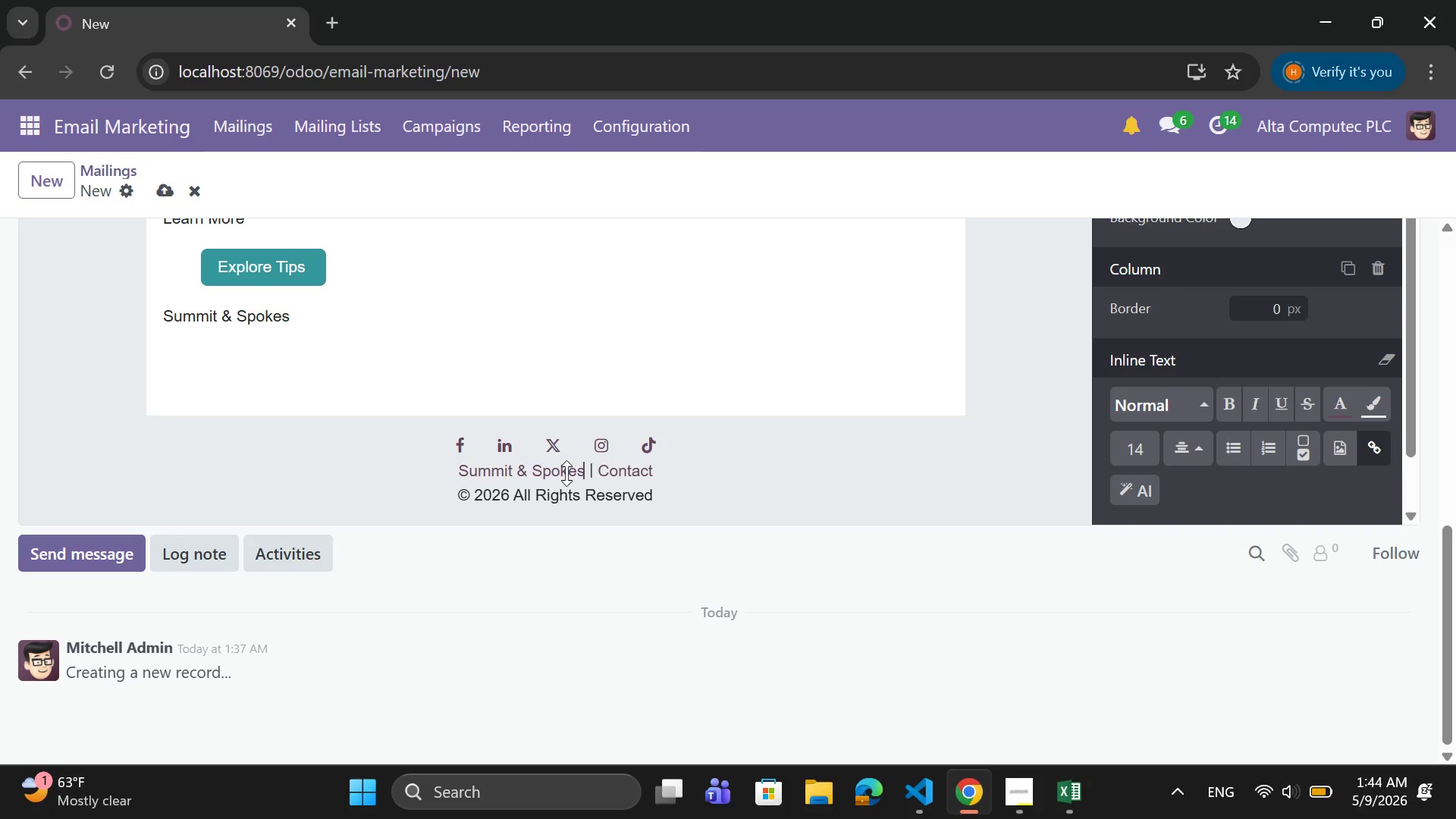 
type( Adventue)
key(Backspace)
type(re Hub)
 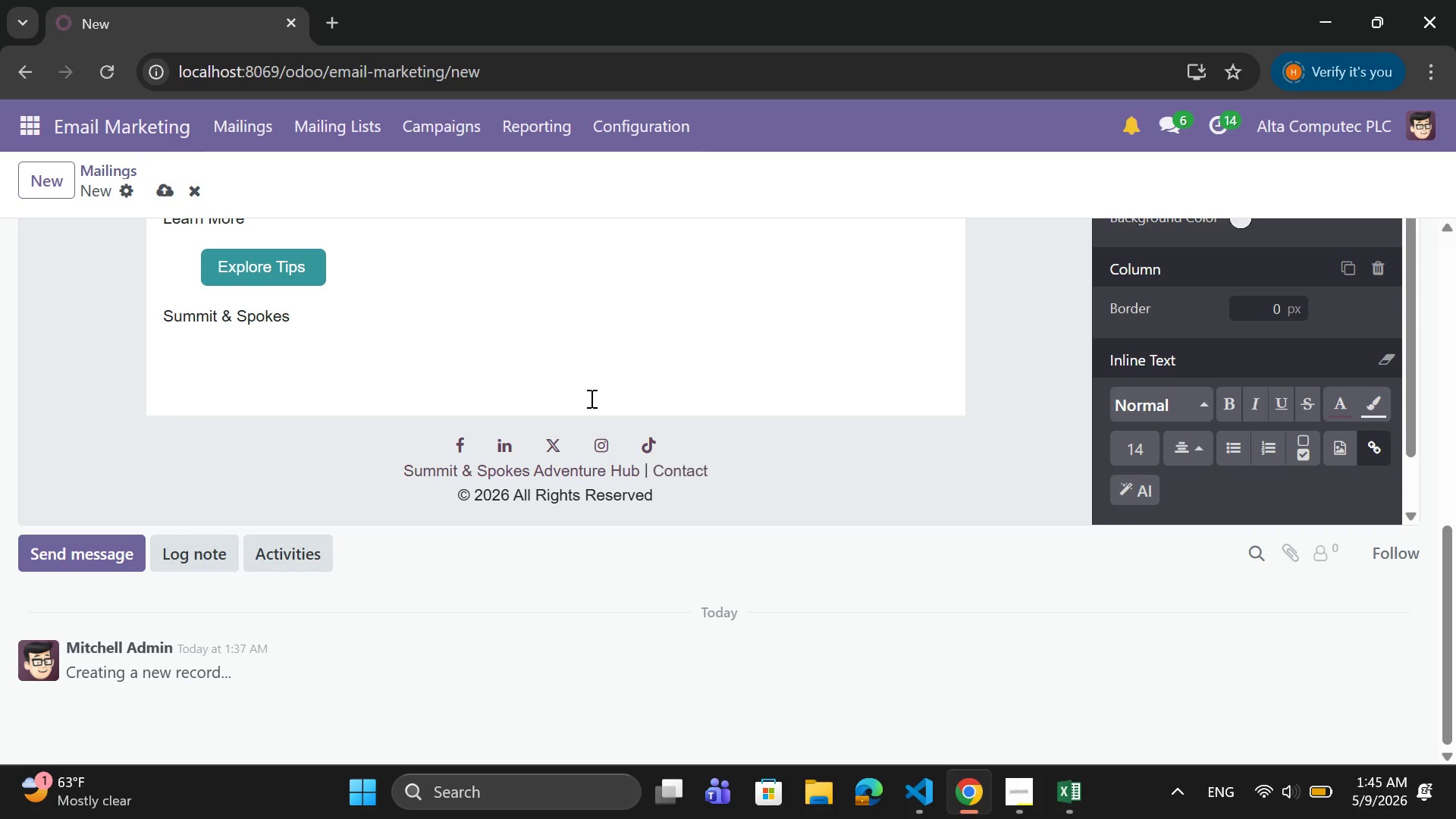 
scroll: coordinate [590, 398], scroll_direction: up, amount: 7.0
 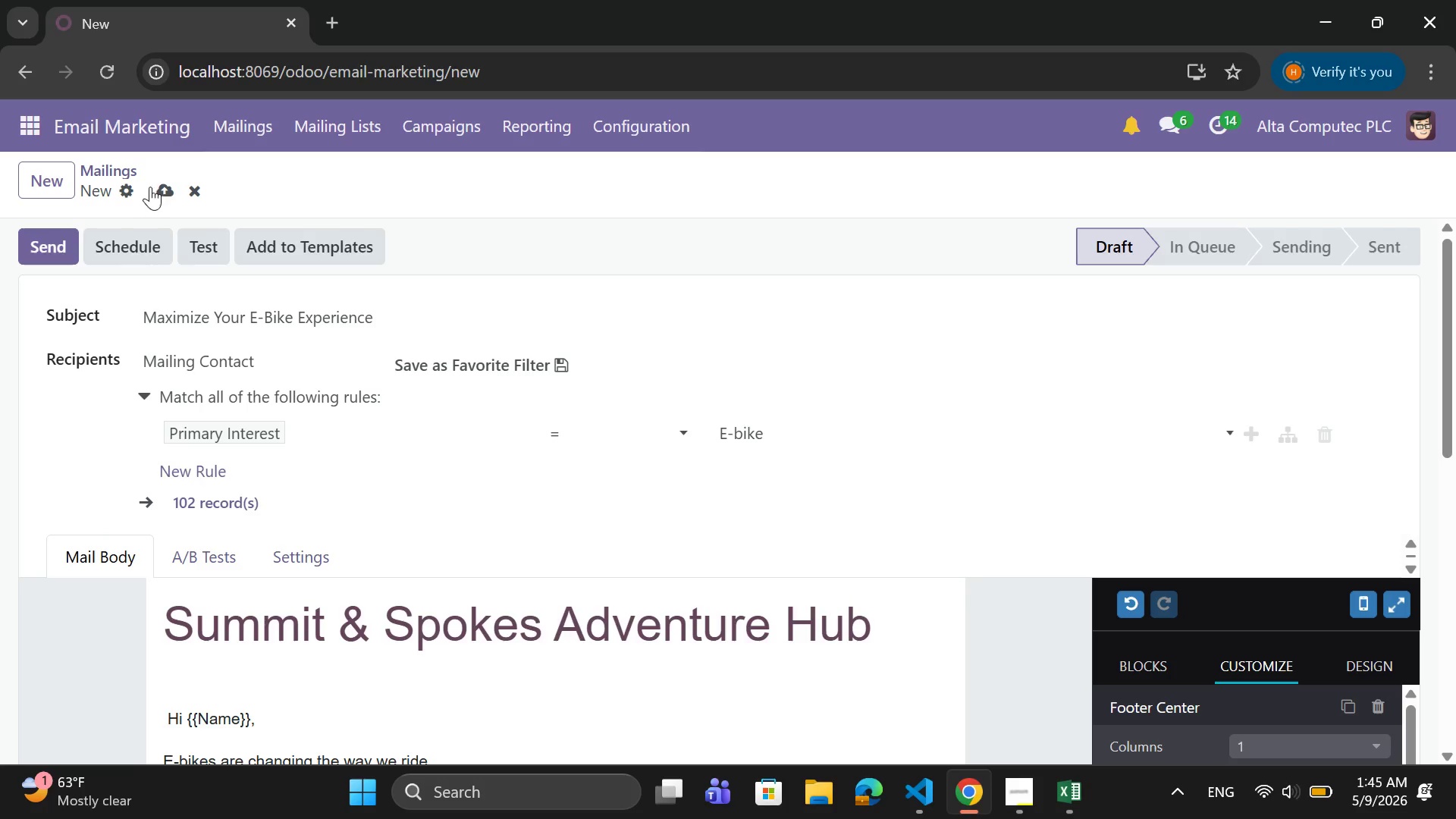 
left_click([158, 184])
 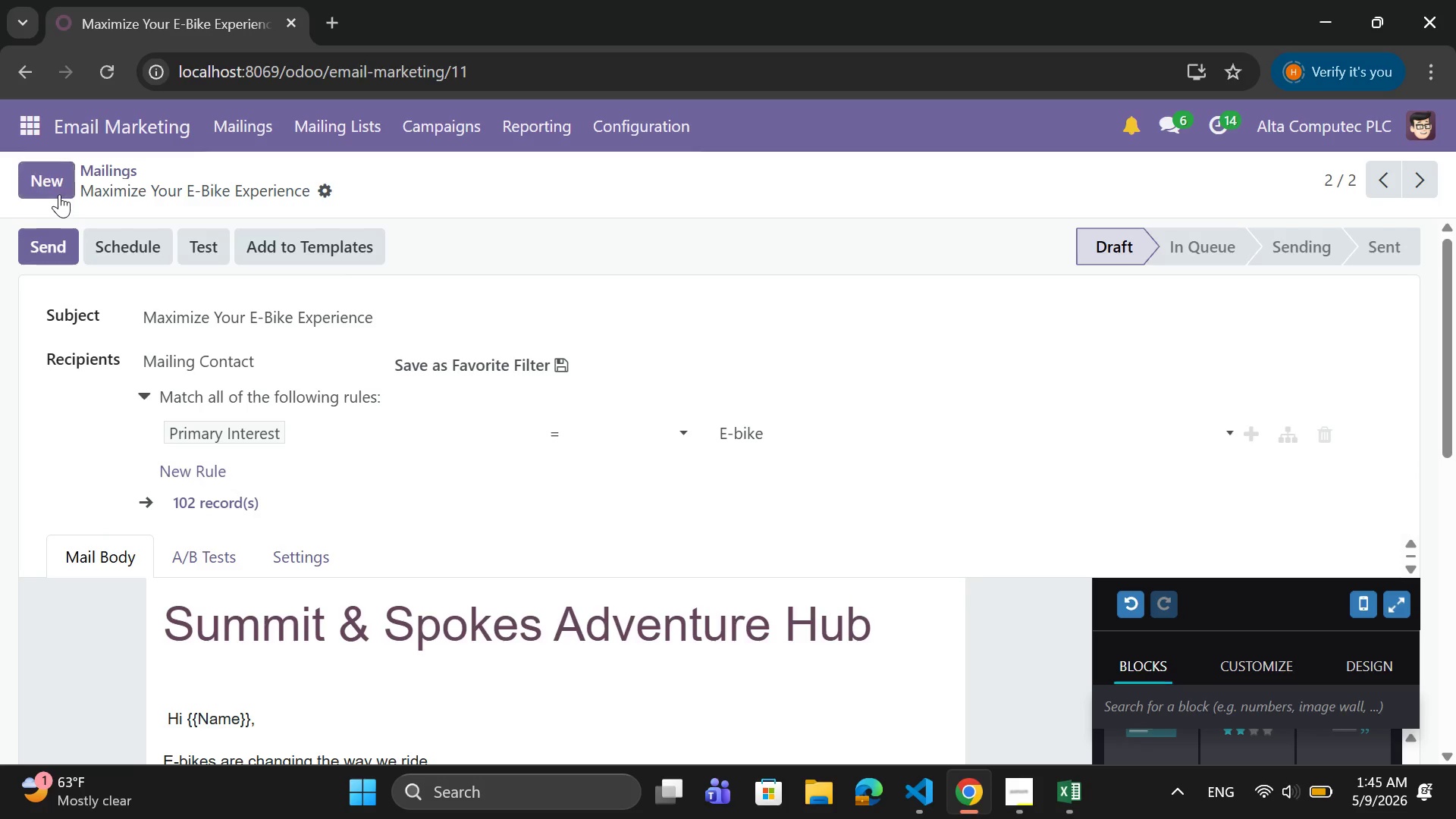 
left_click([61, 182])
 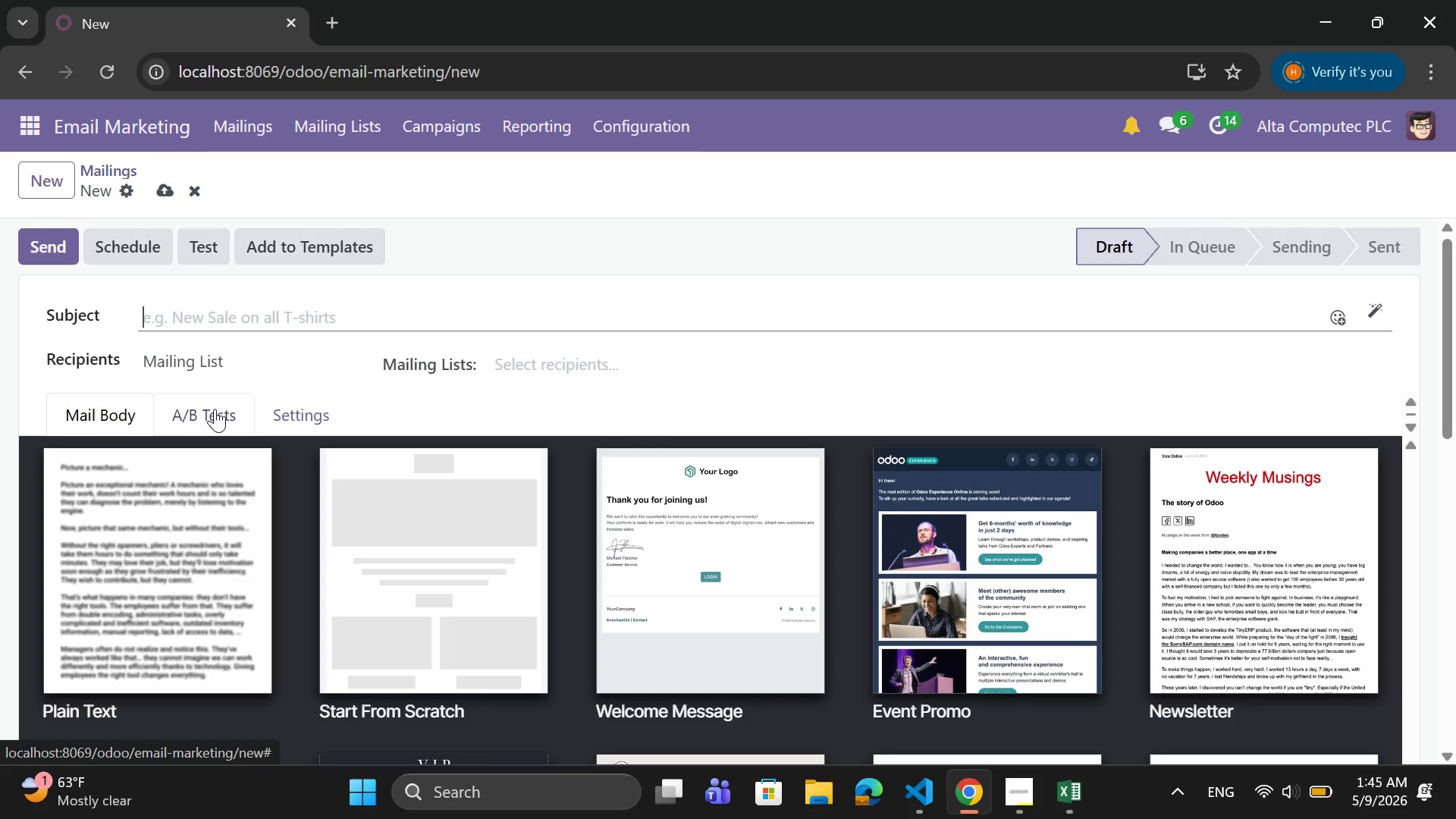 
left_click([372, 523])
 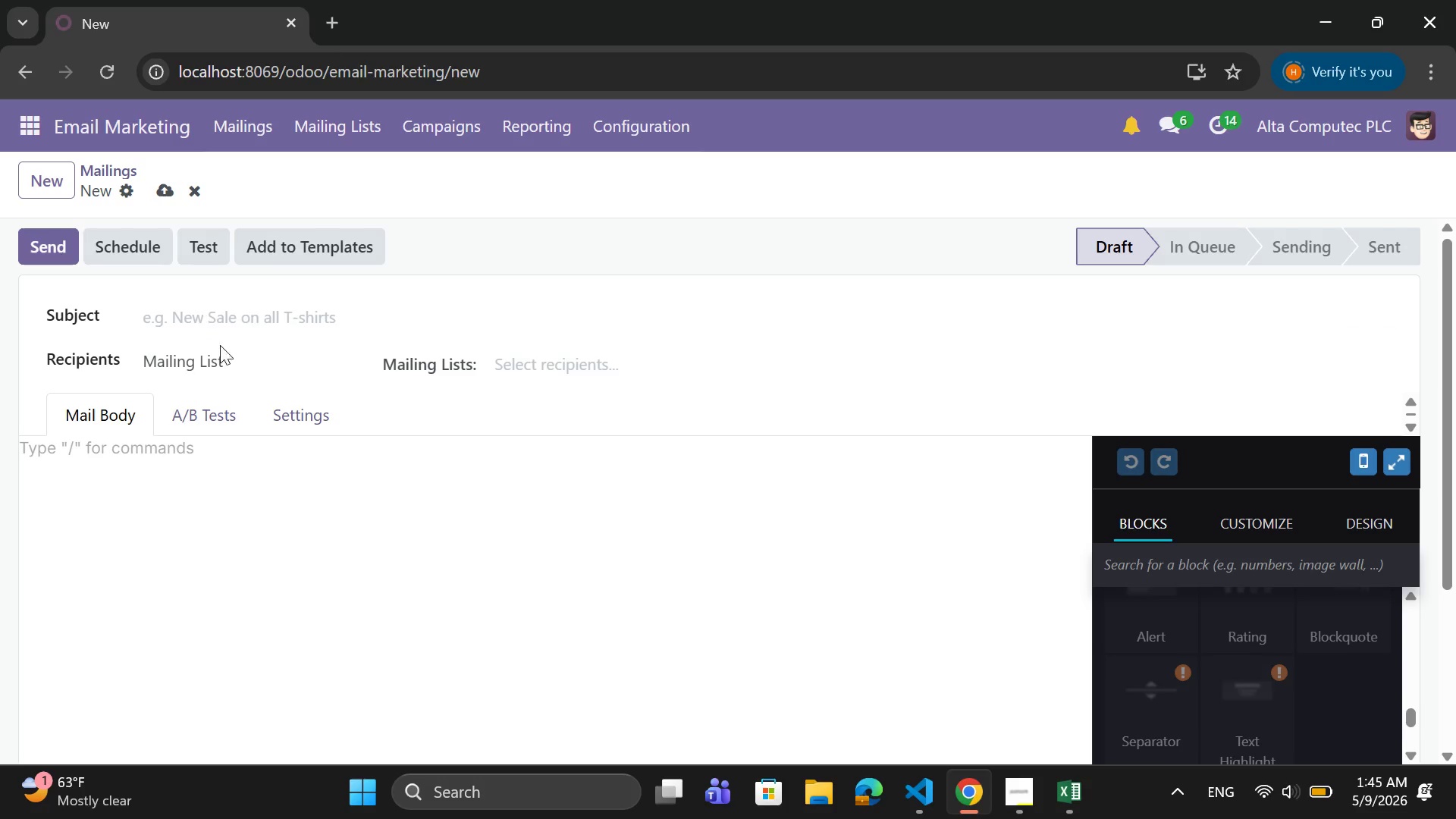 
left_click([281, 363])
 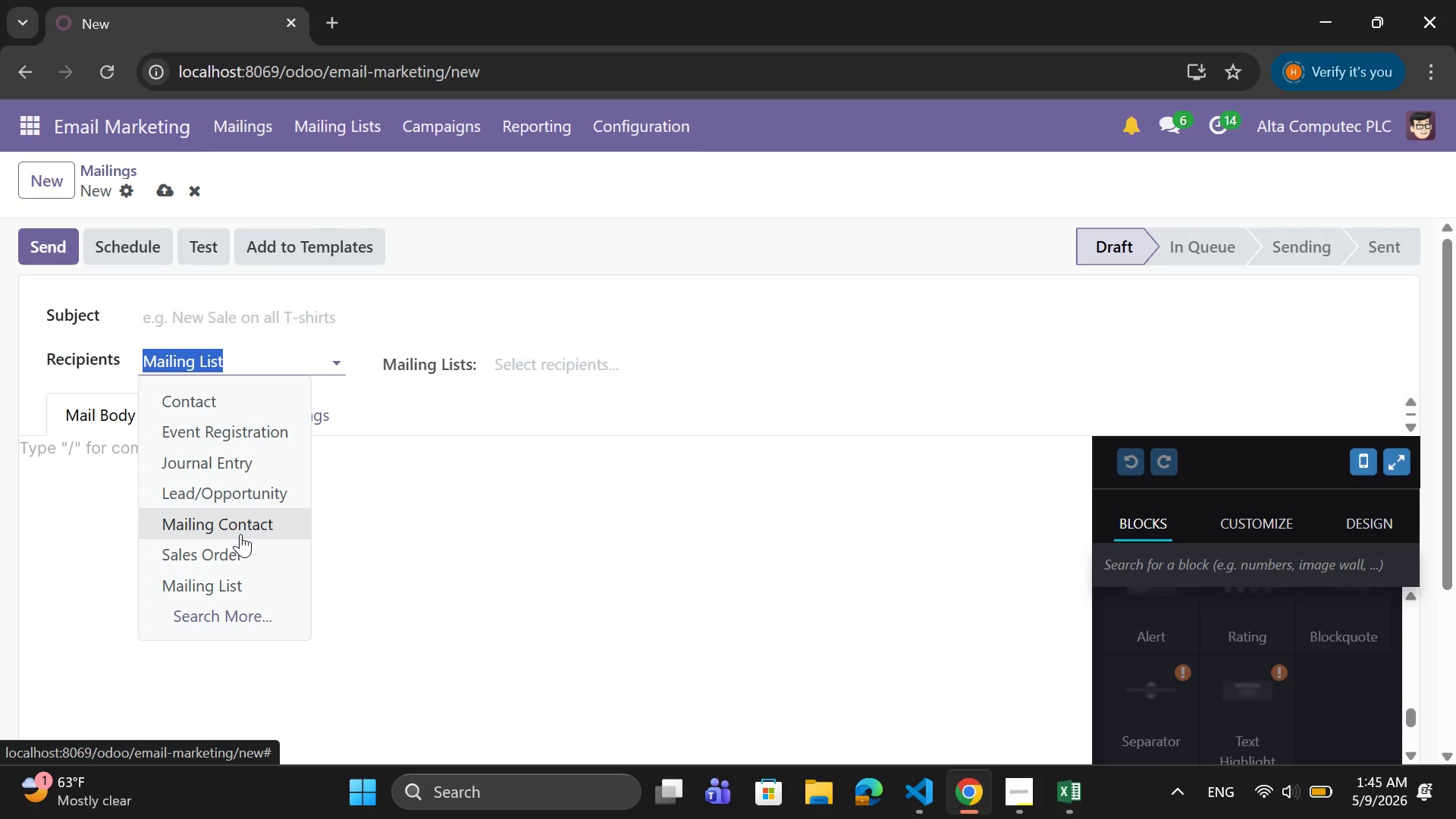 
left_click([240, 527])
 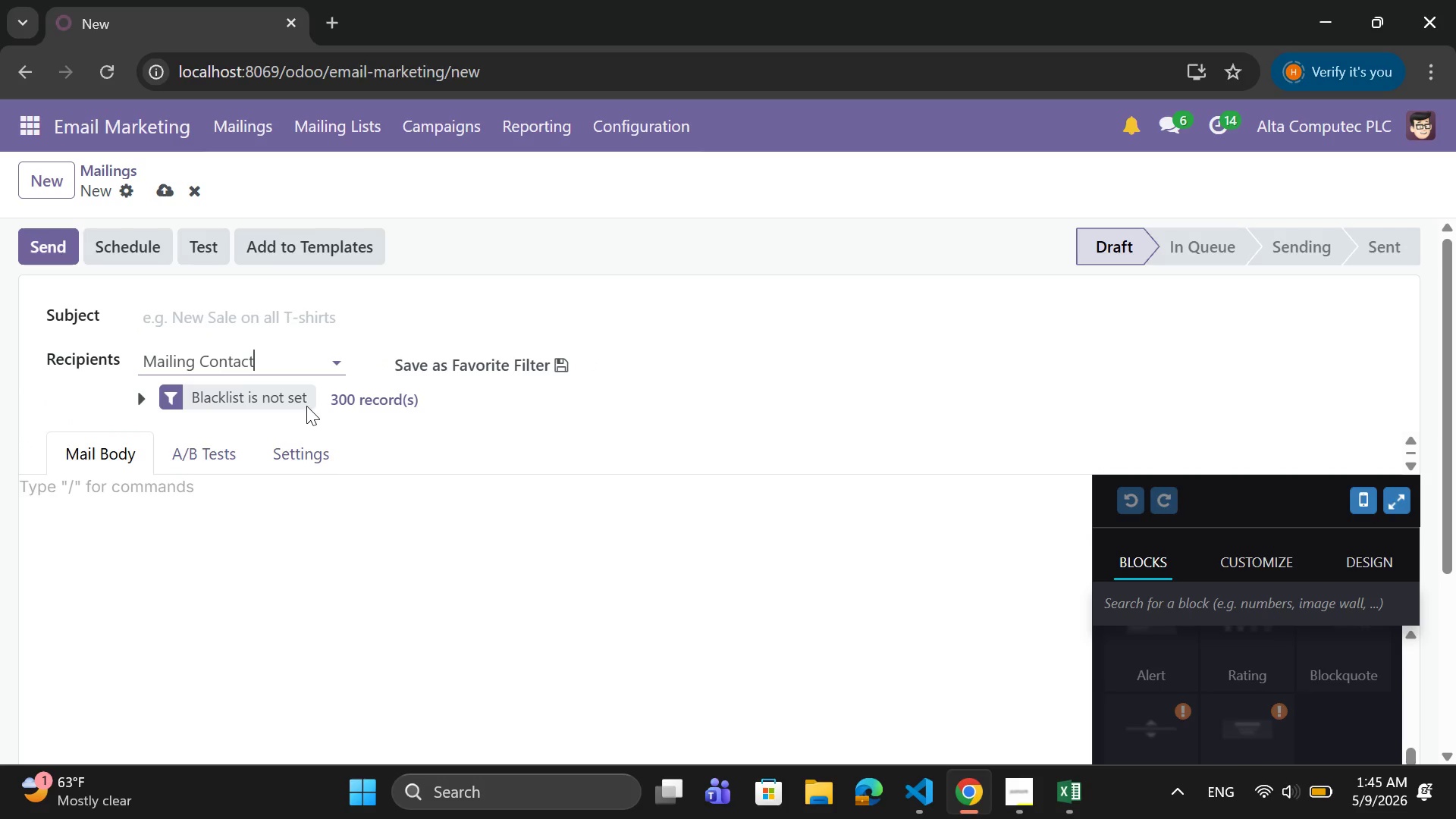 
left_click([299, 401])
 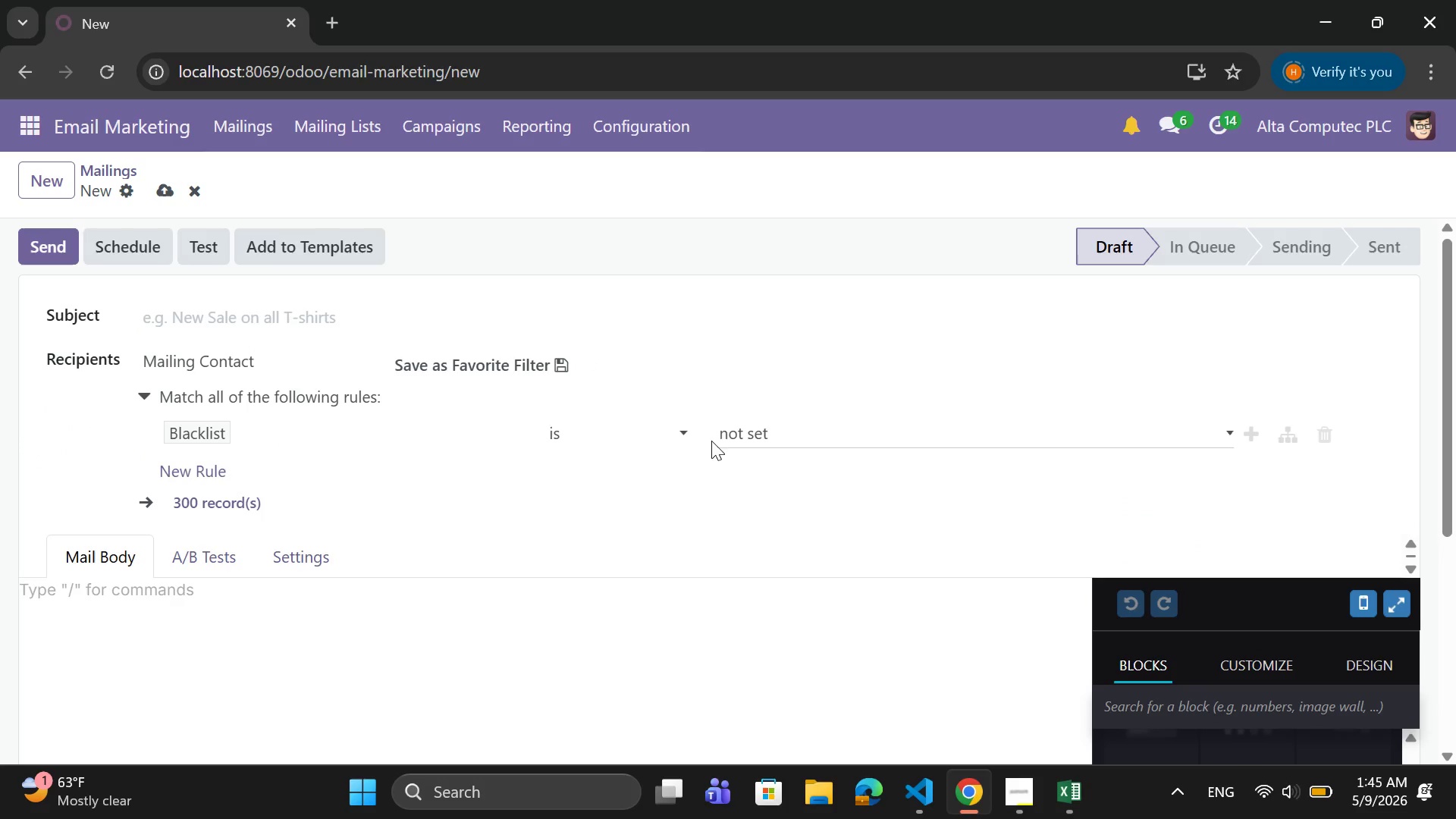 
left_click([318, 435])
 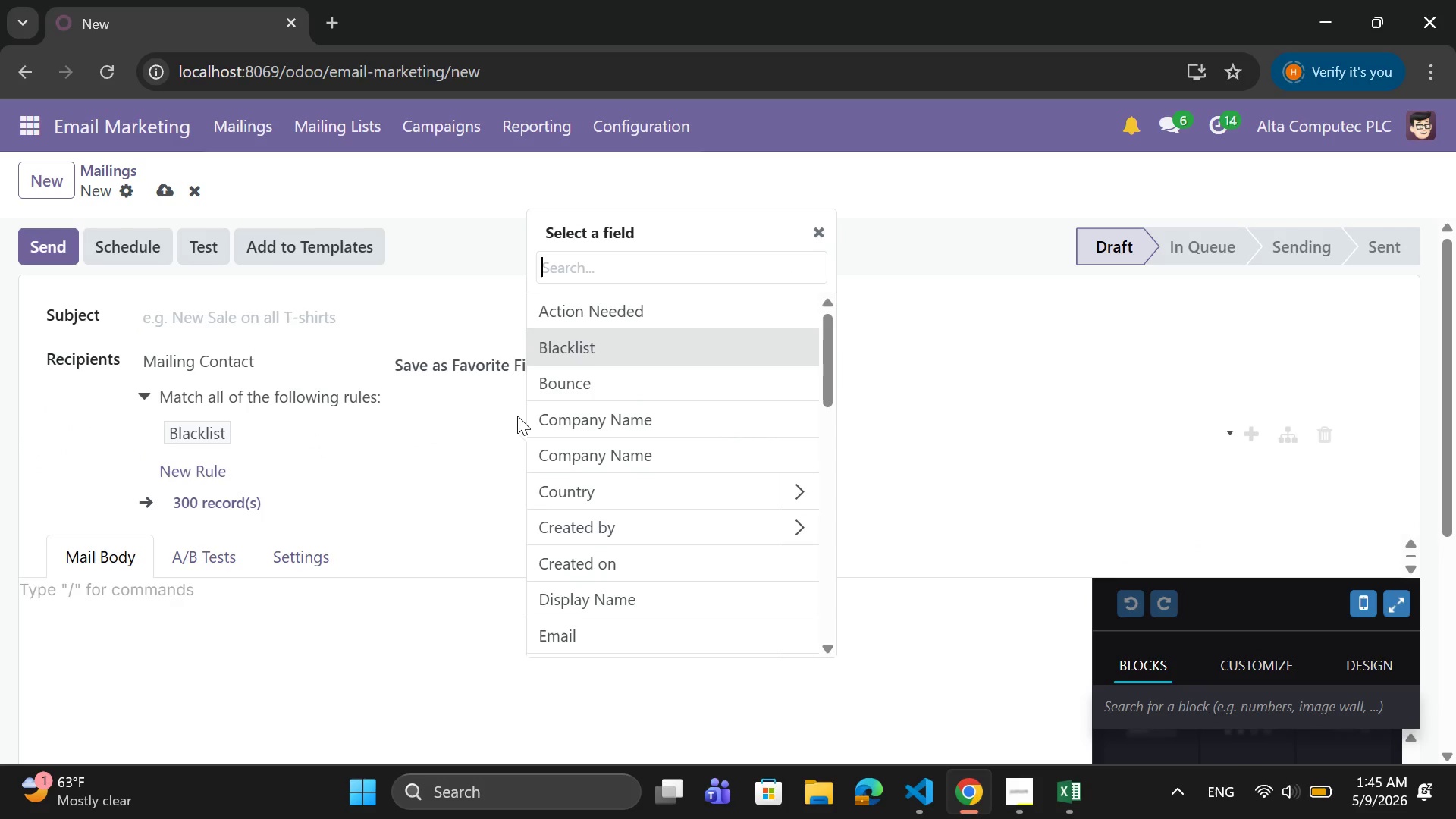 
type(prim)
 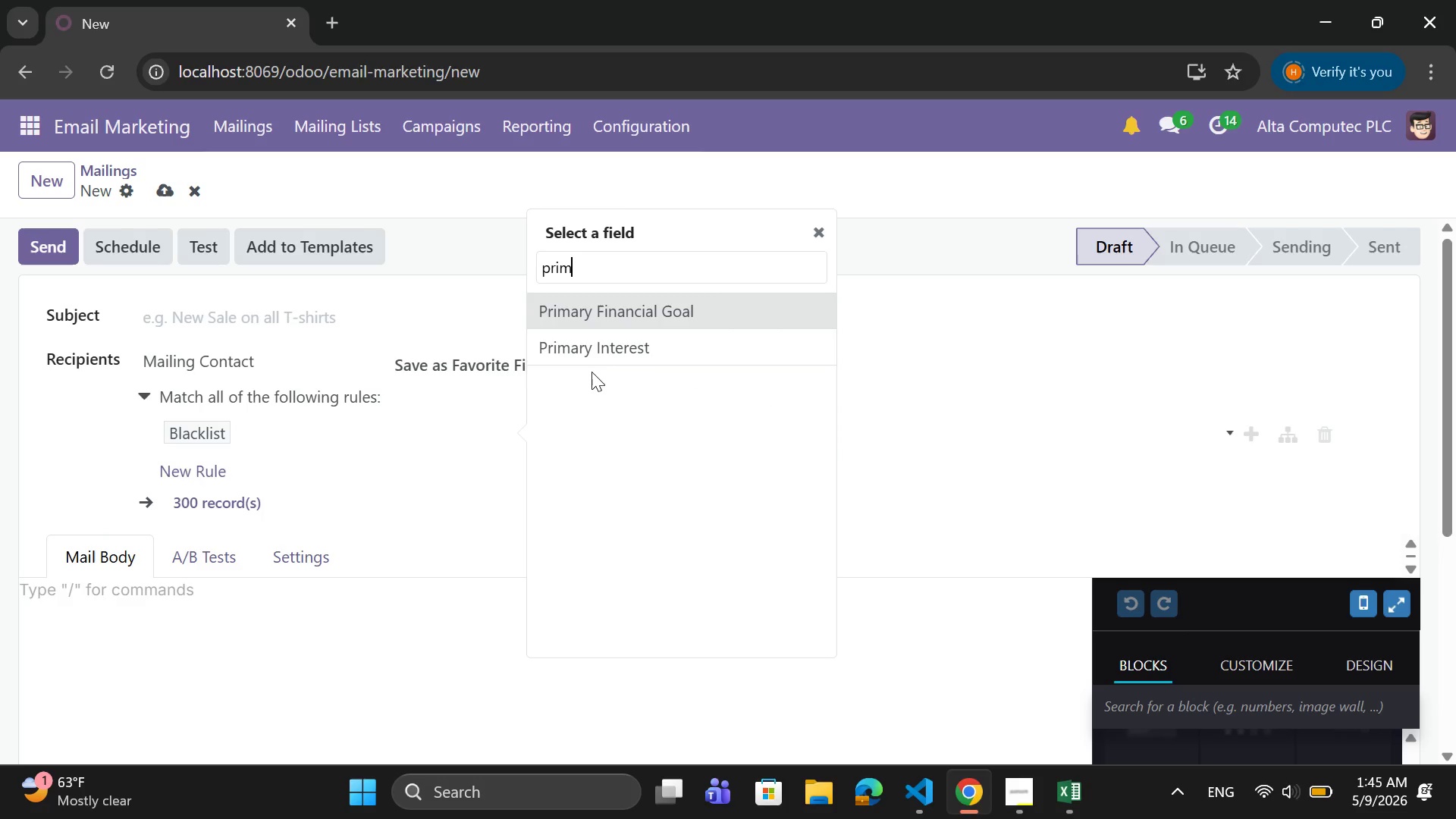 
left_click([604, 353])
 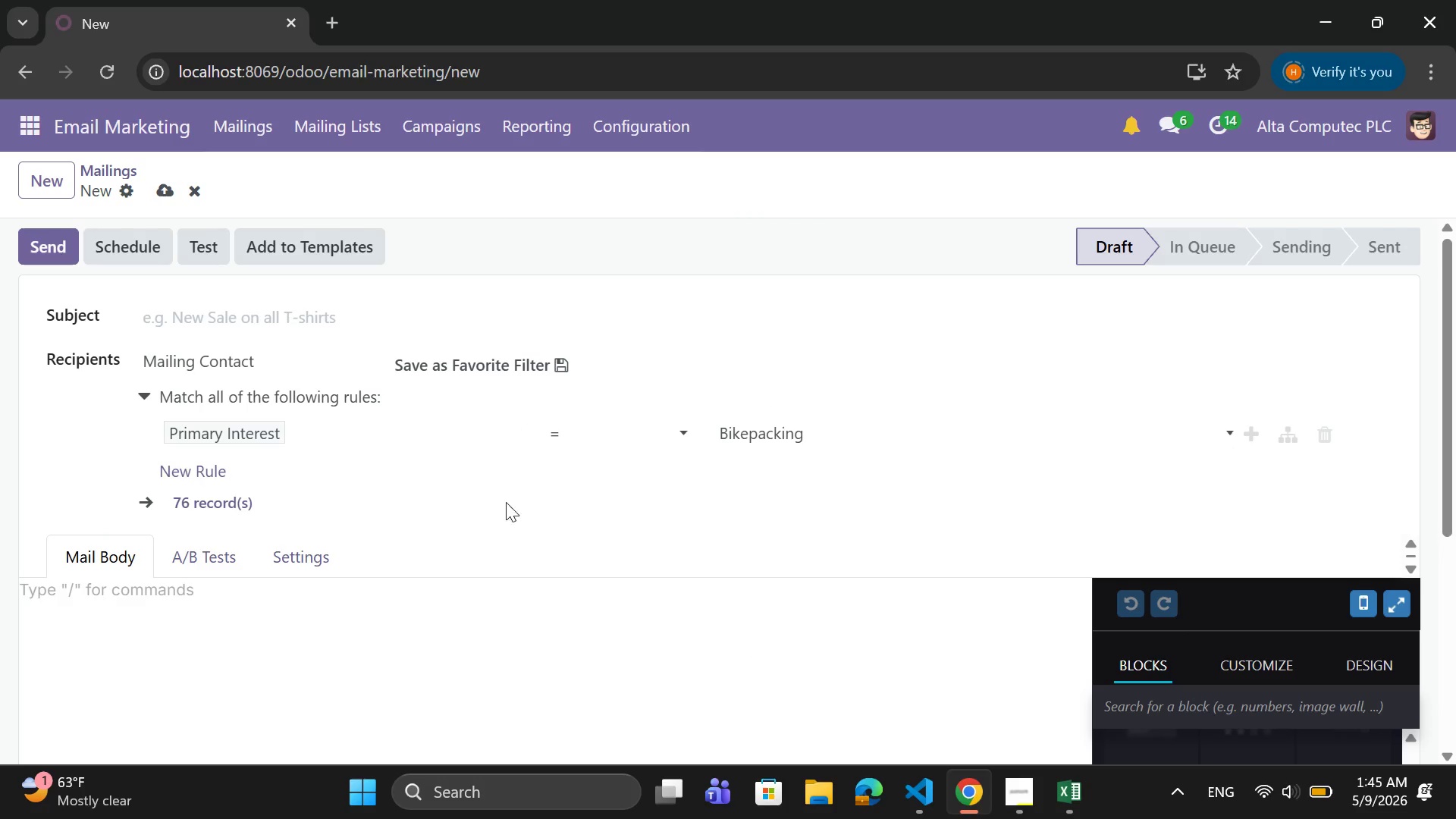 
wait(5.64)
 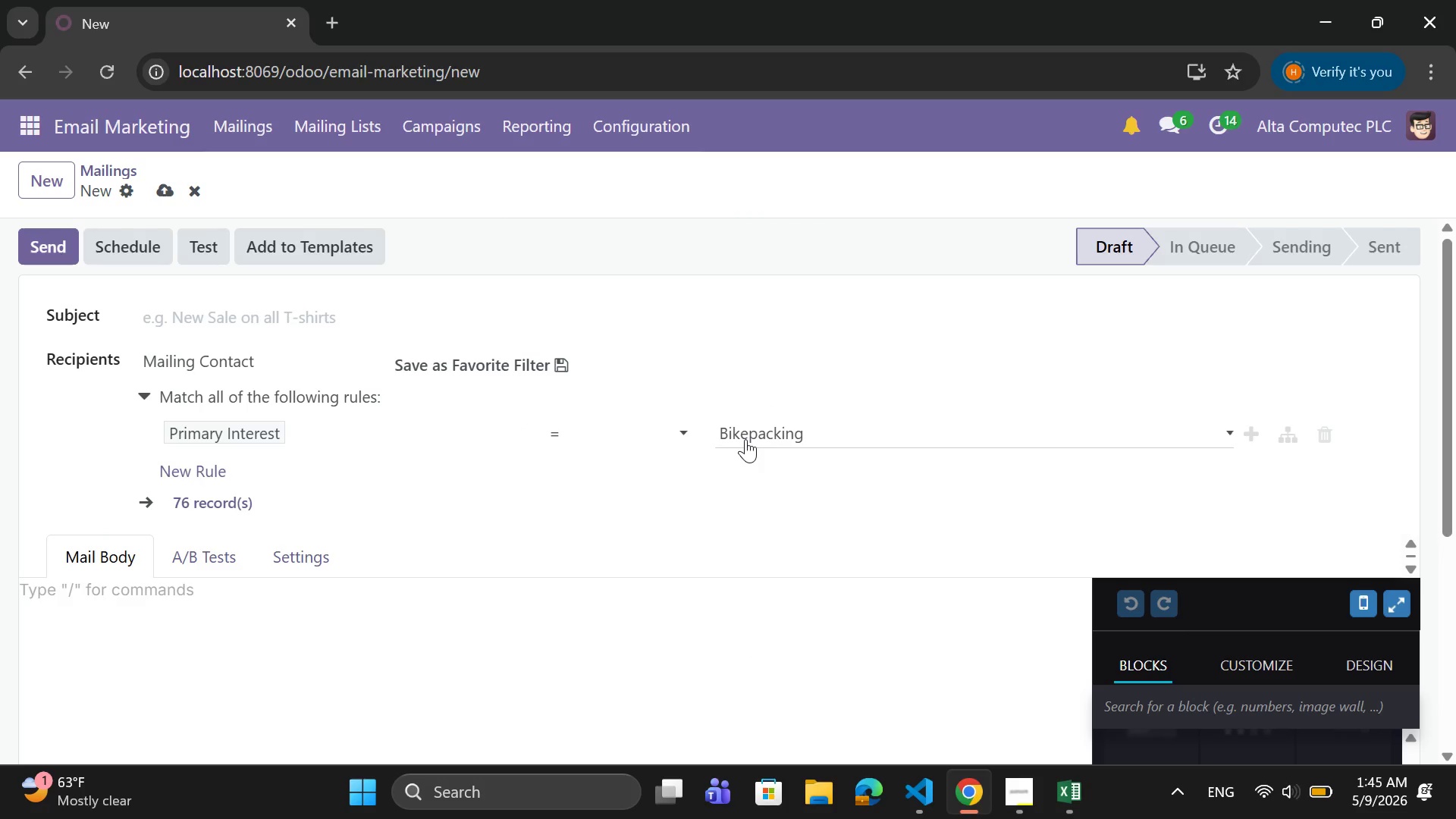 
left_click([253, 329])
 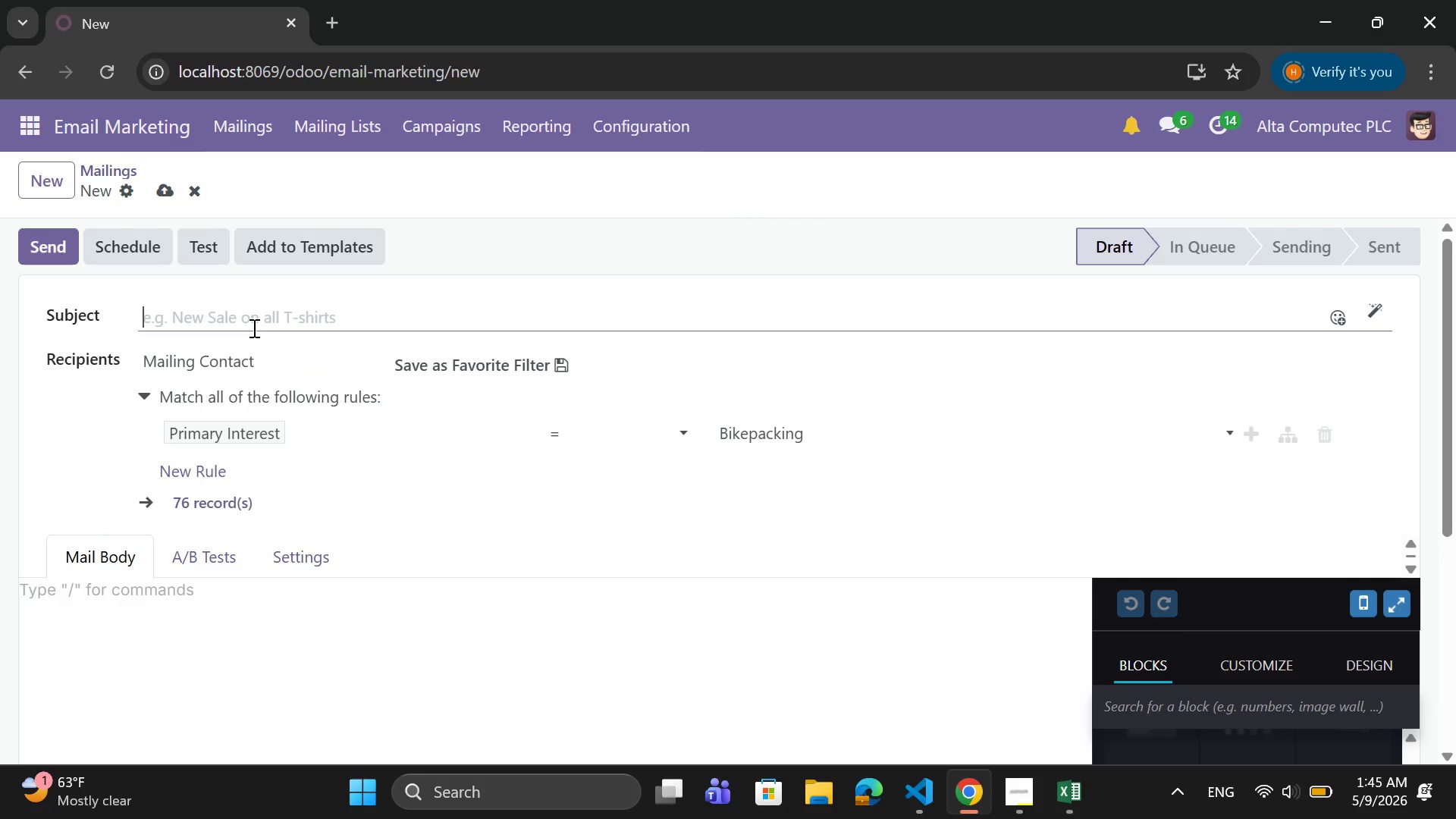 
type(Plan Your First Bike)
 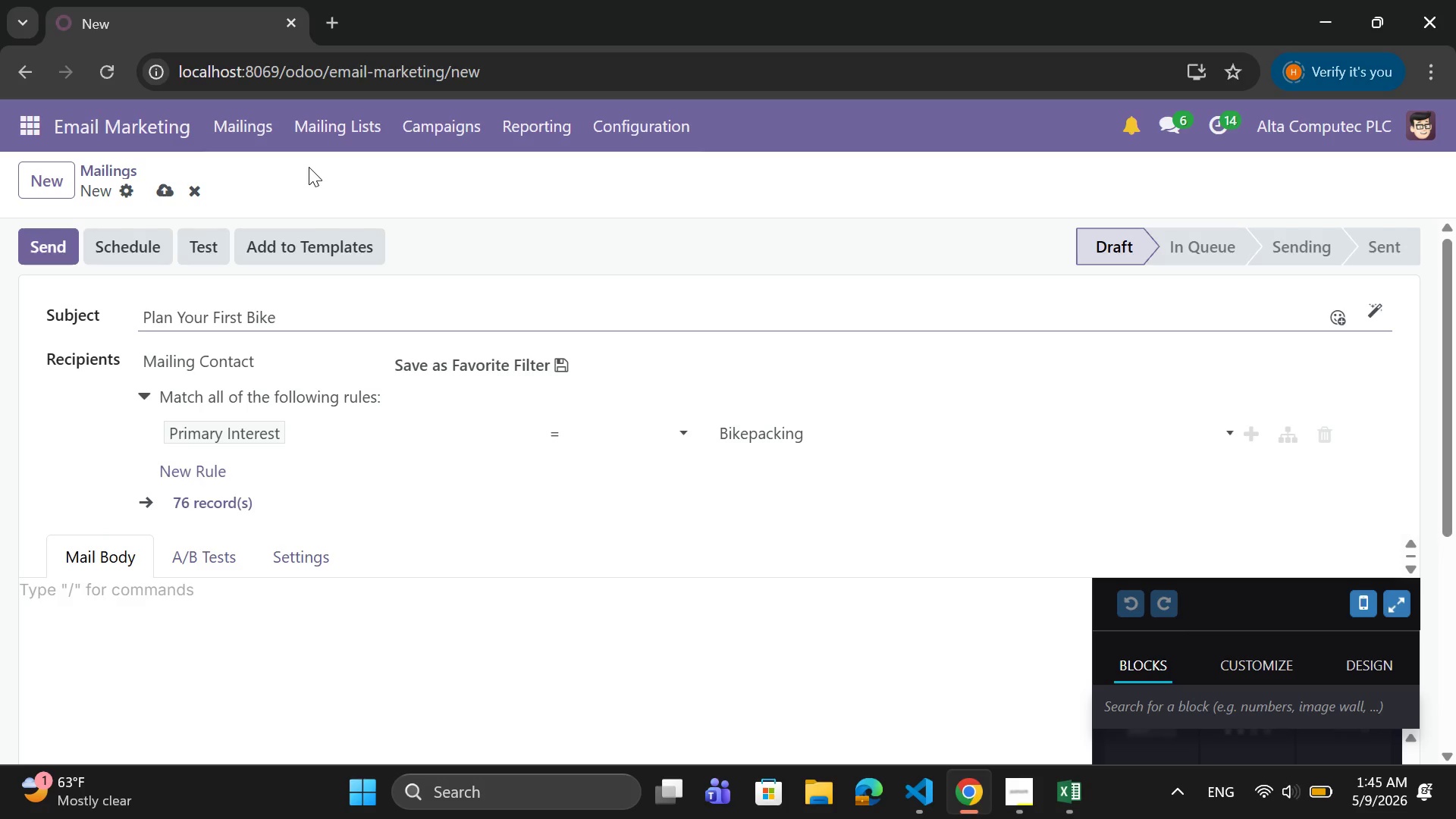 
type( packing Adventure)
 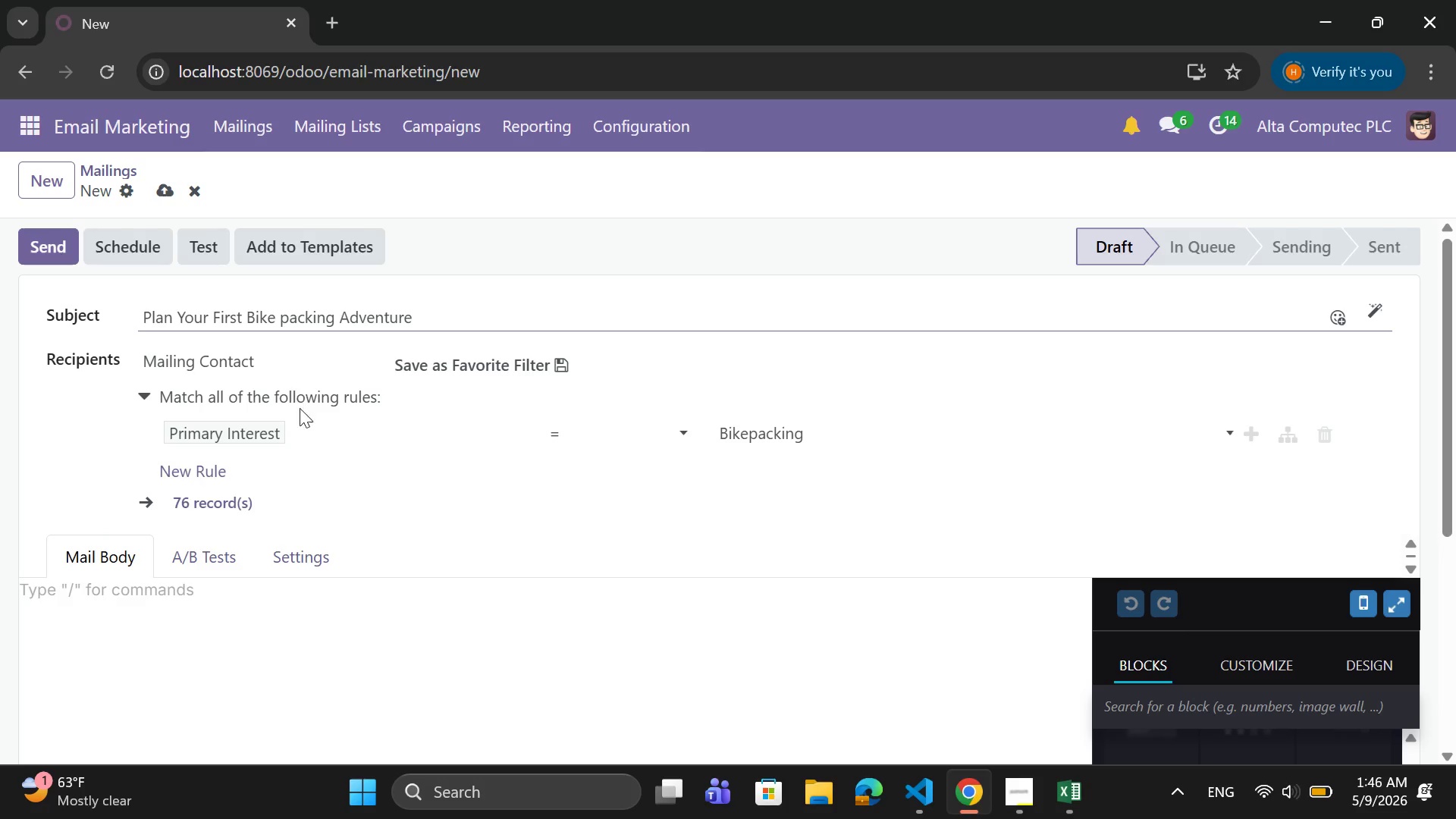 
wait(11.09)
 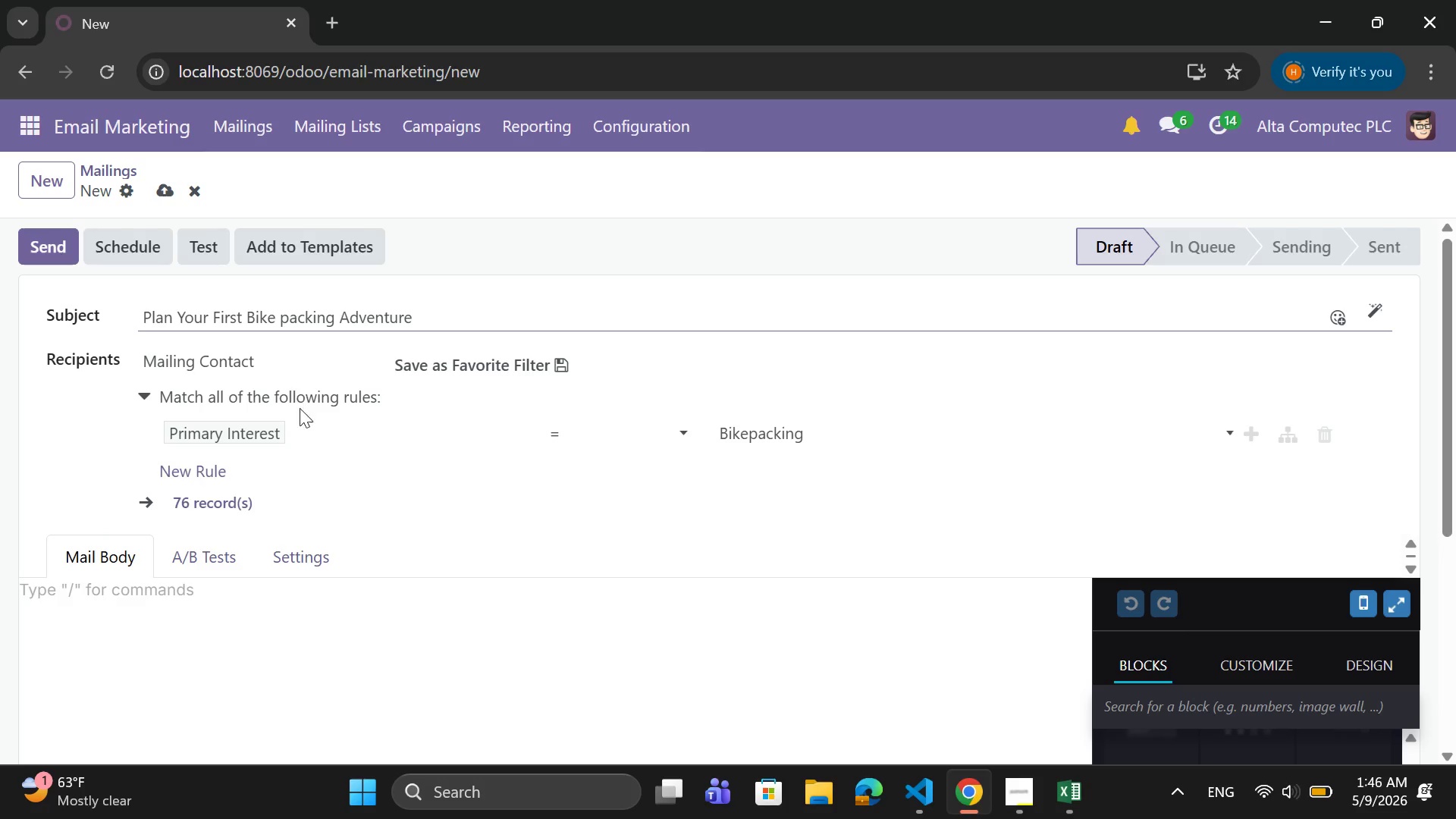 
scroll: coordinate [369, 412], scroll_direction: down, amount: 1.0
 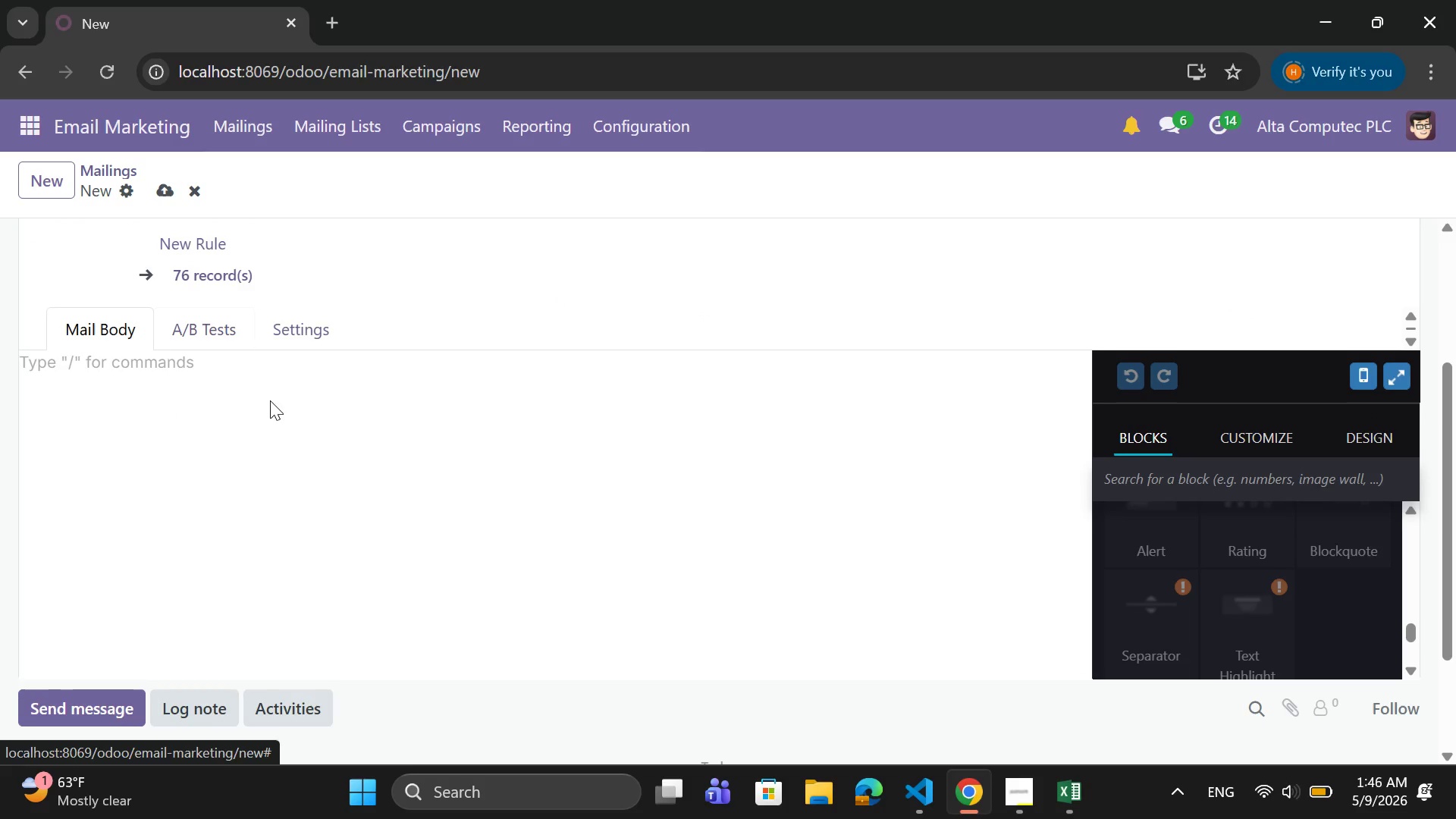 
scroll: coordinate [381, 371], scroll_direction: up, amount: 1.0
 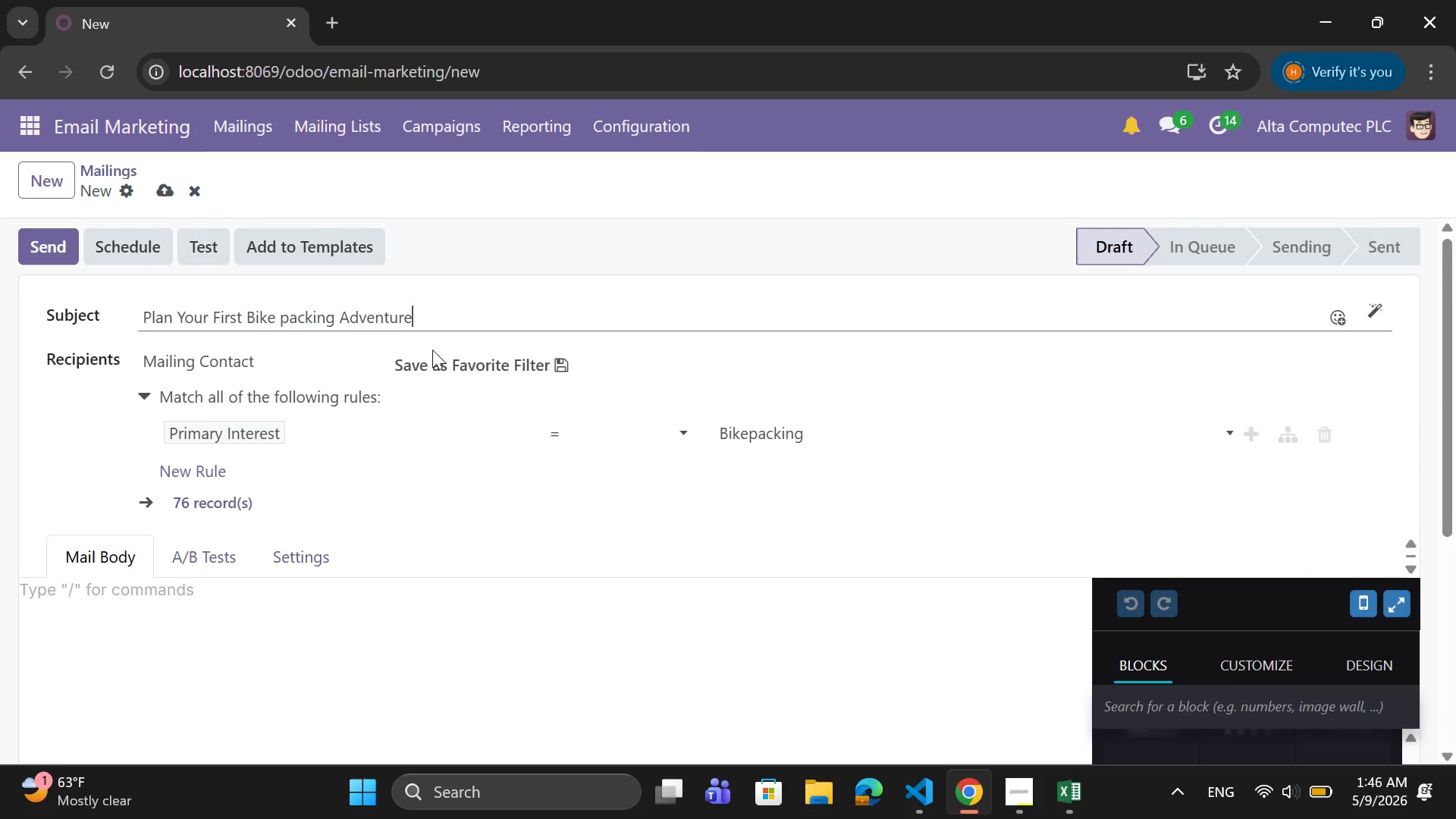 
mouse_move([455, 372])
 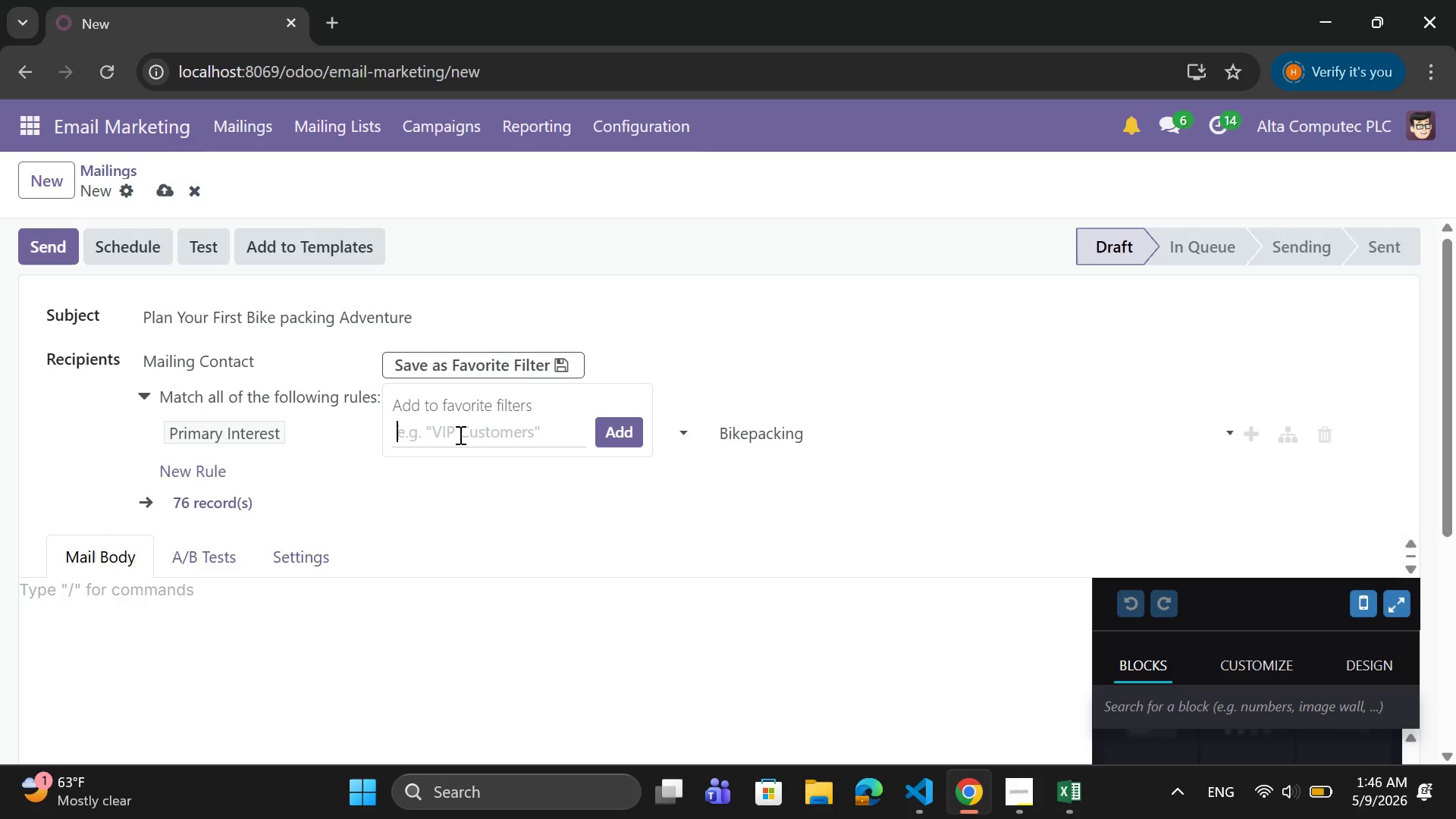 
wait(11.81)
 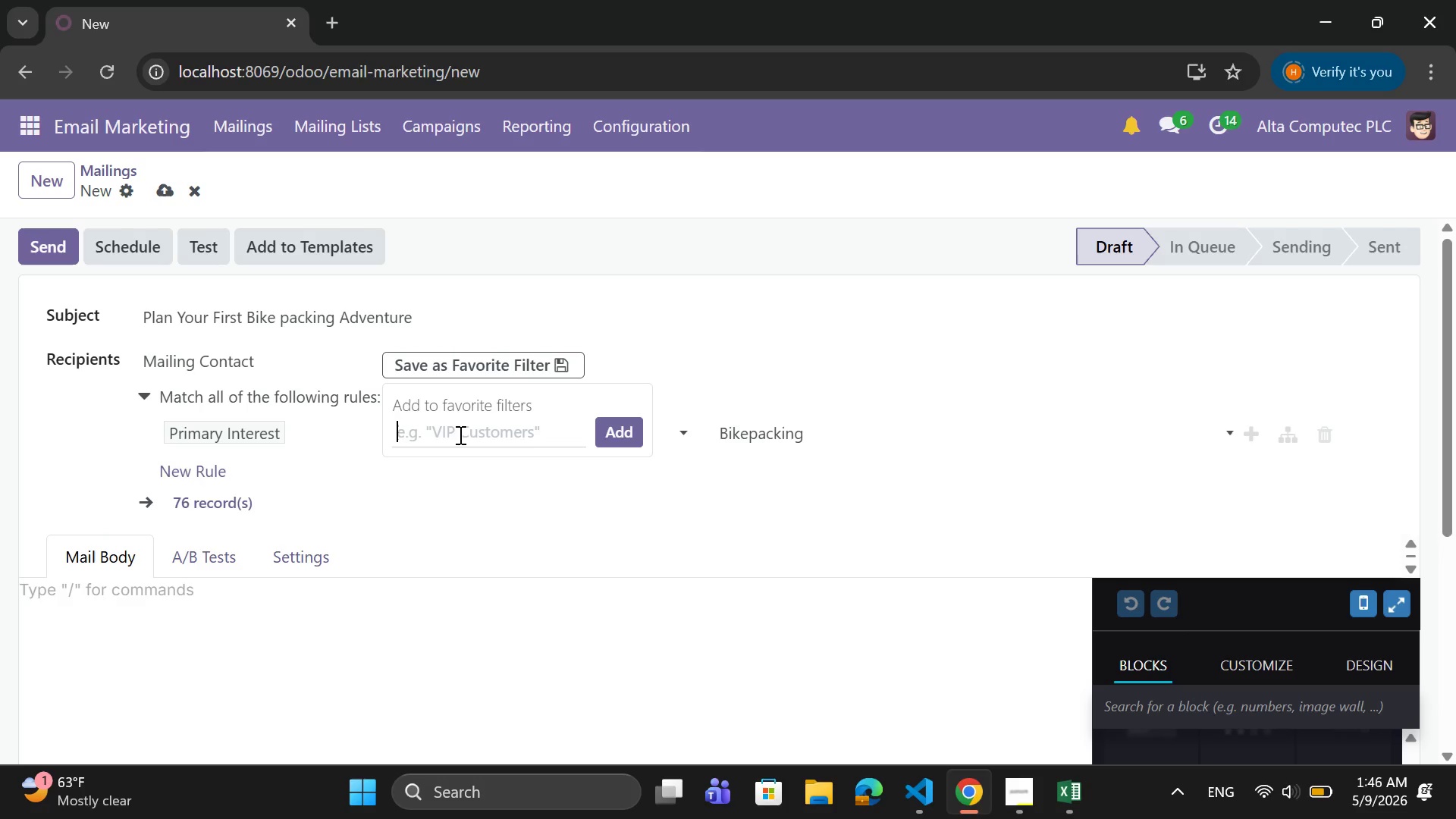 
key(Space)
 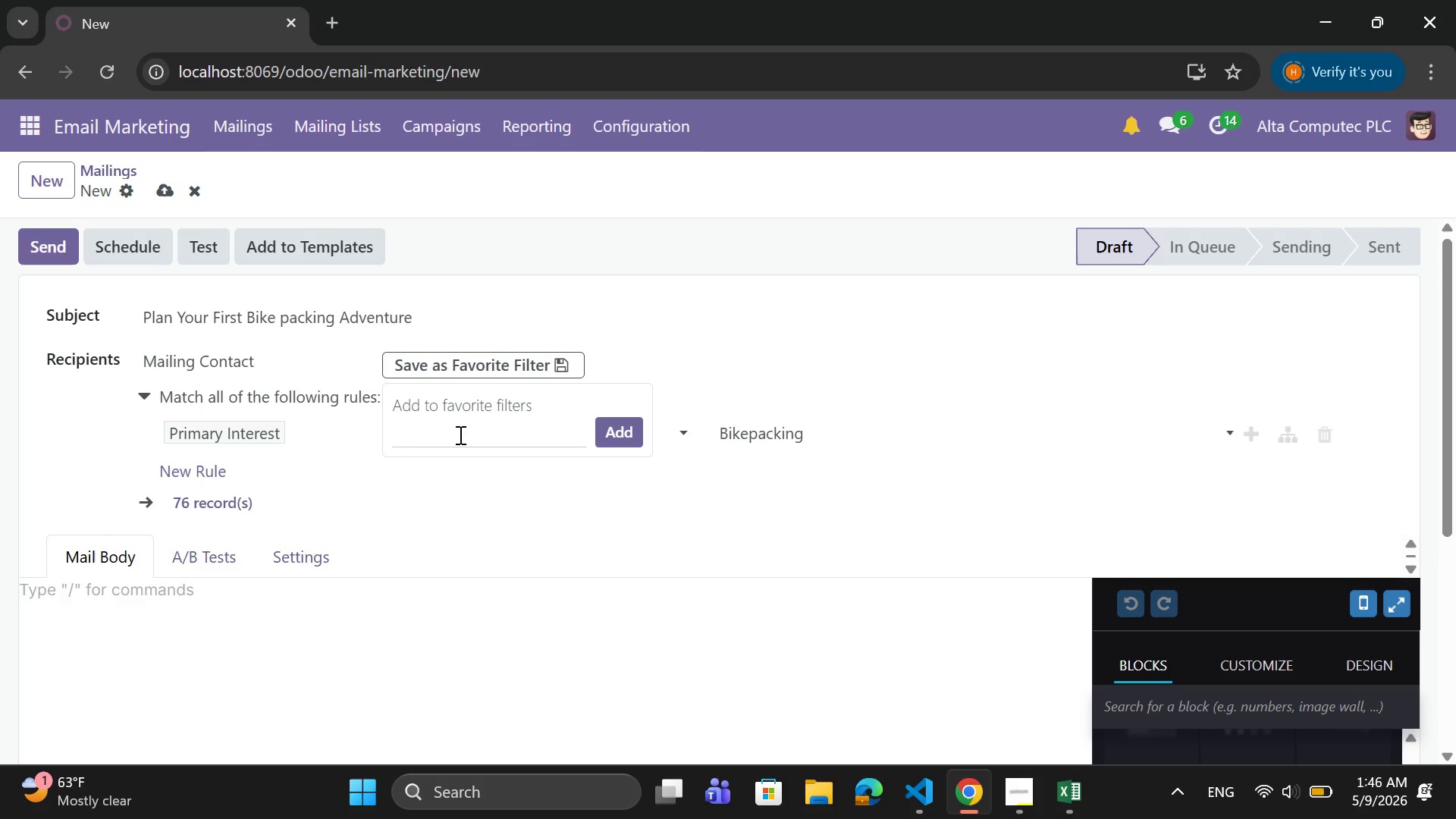 
key(Backspace)
 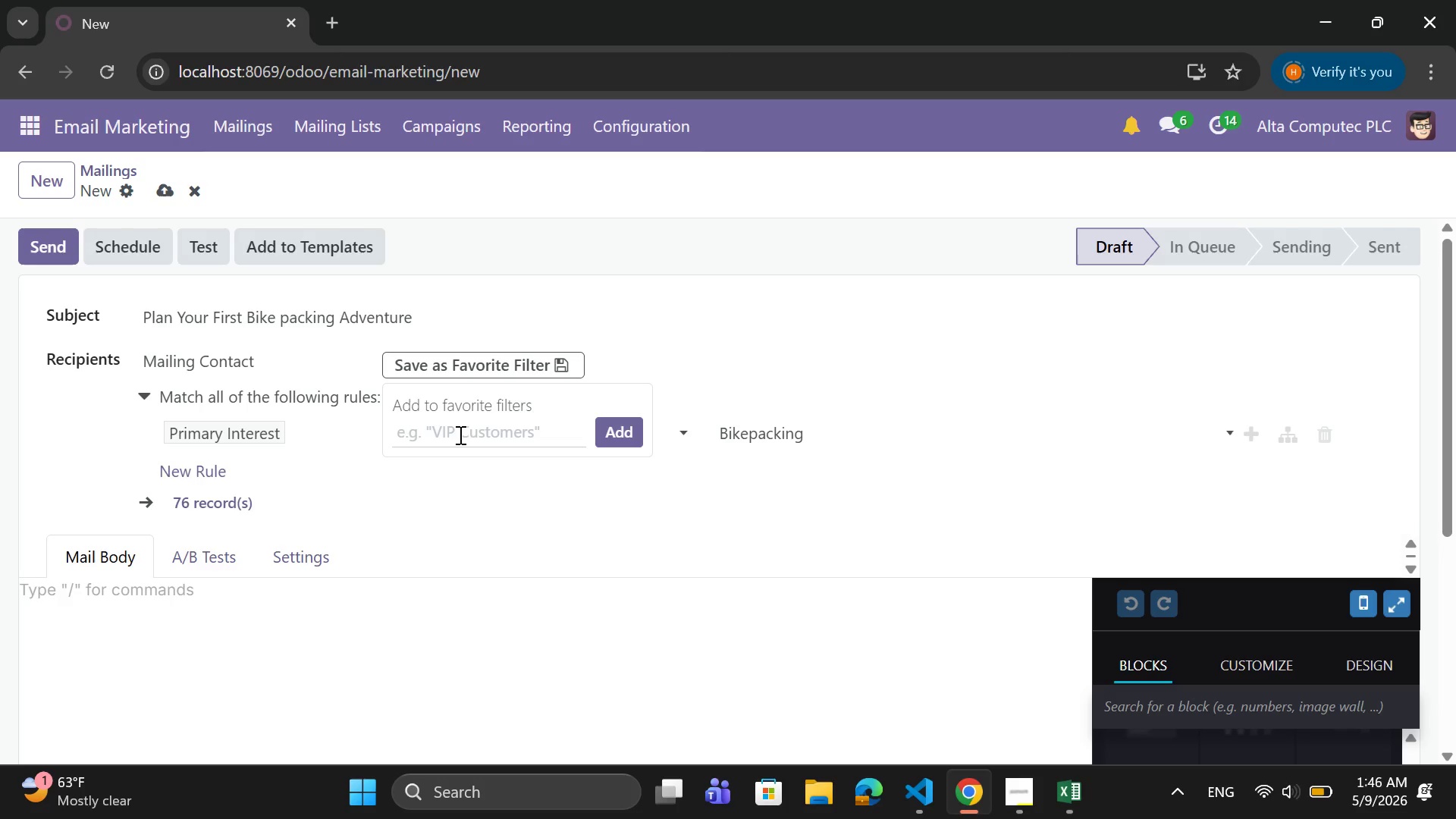 
wait(16.33)
 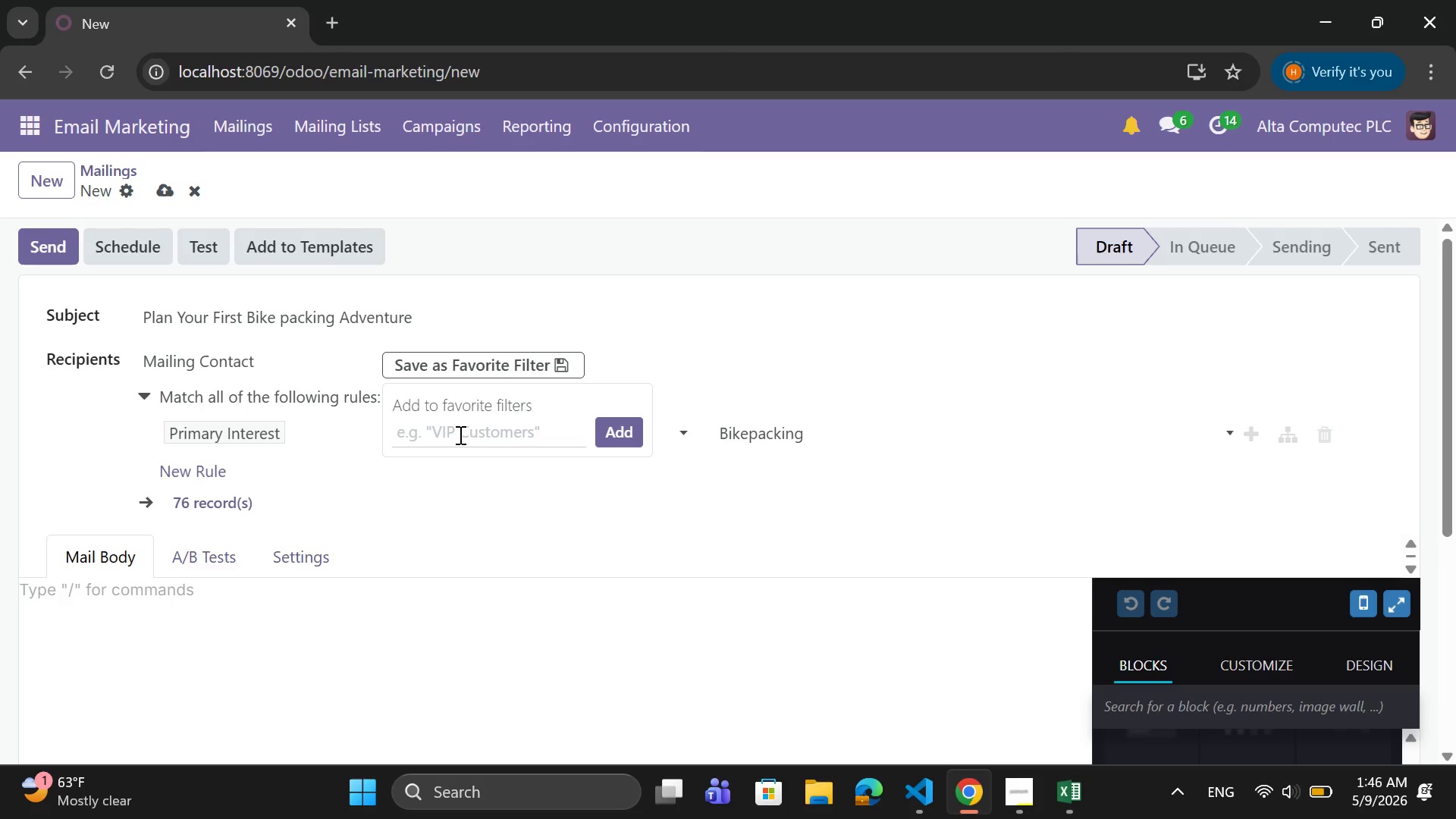 
type(b)
key(Backspace)
type(b)
key(Backspace)
type(Bike packing)
 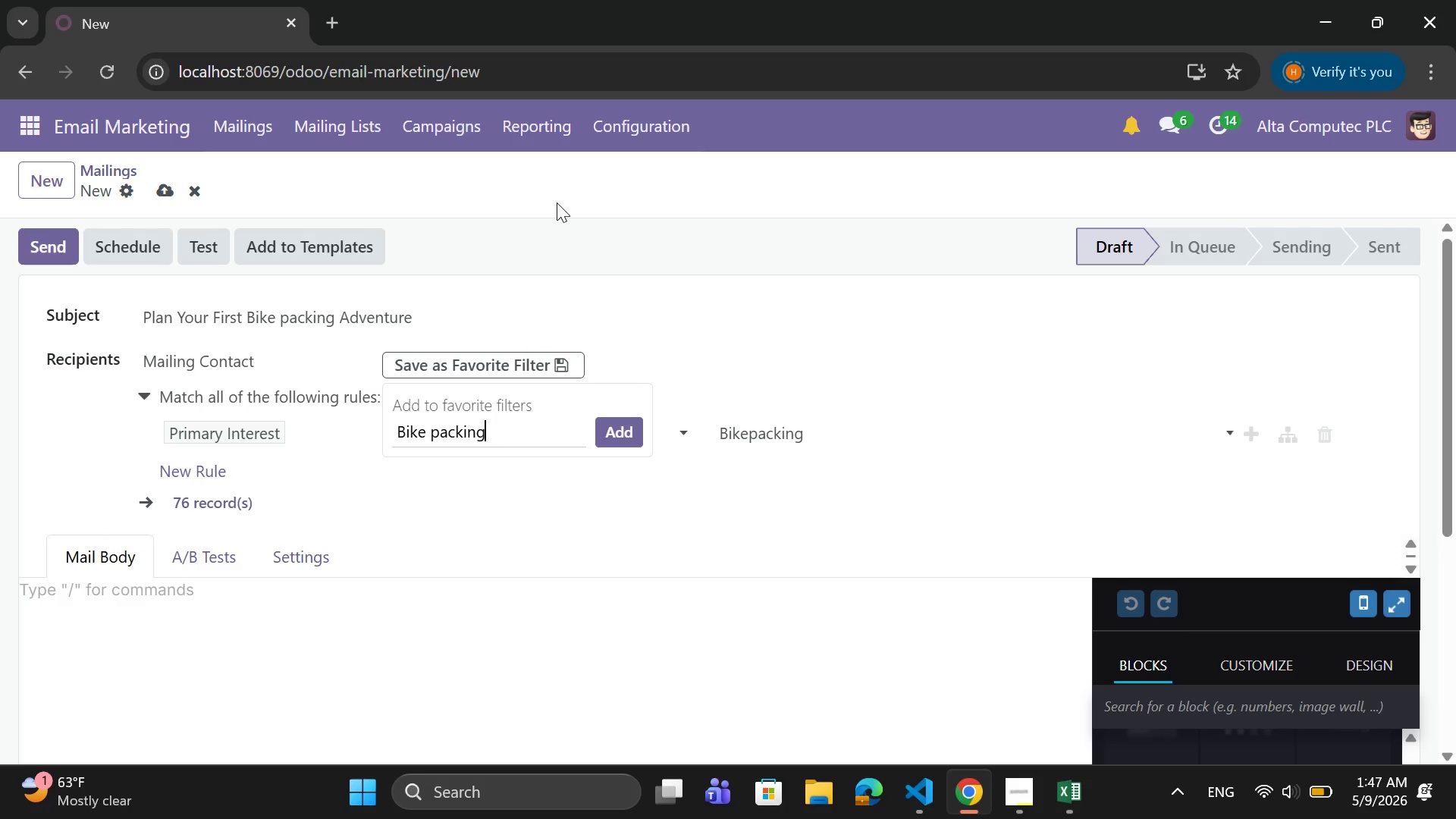 
wait(7.41)
 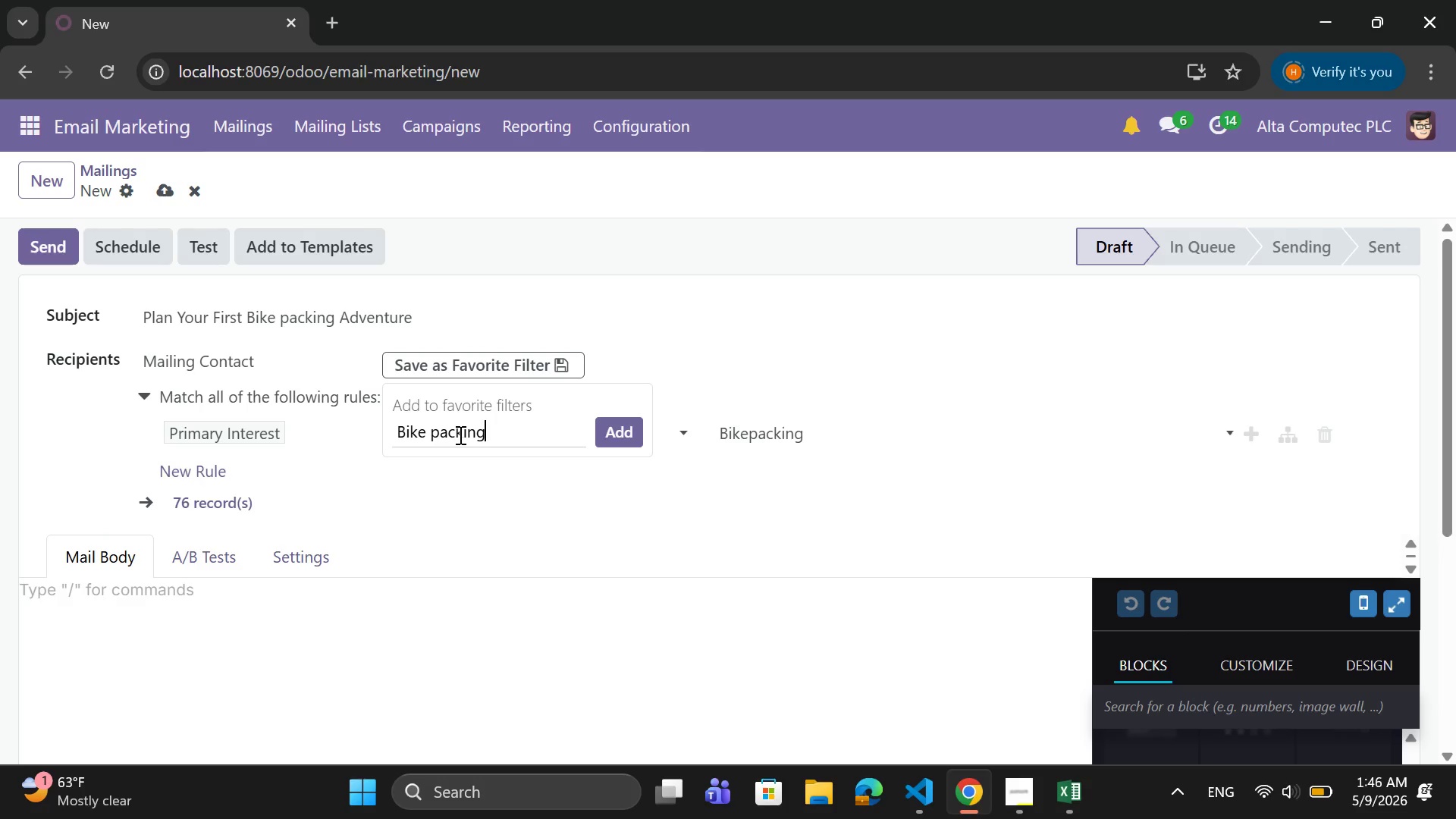 
key(S)
 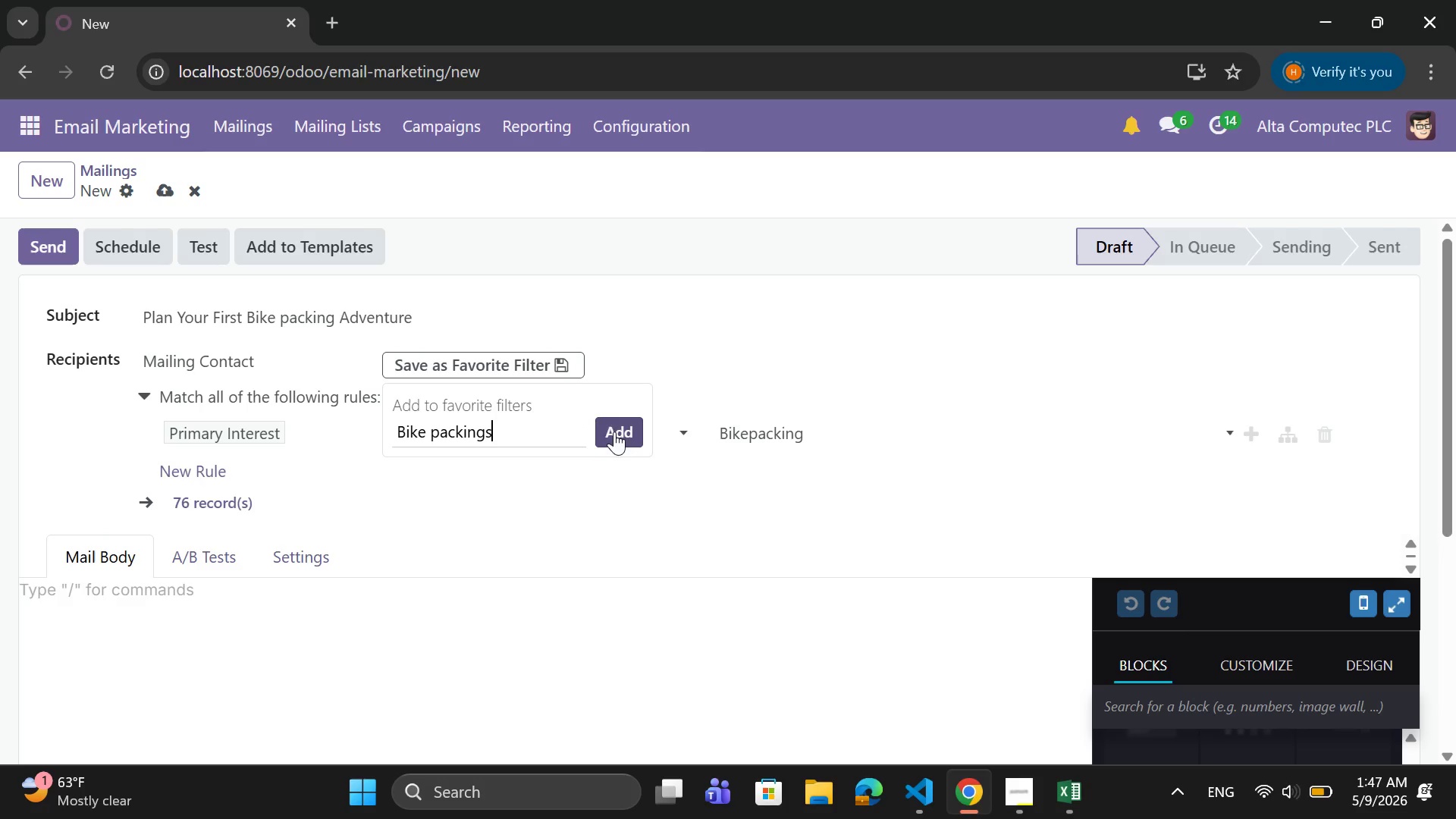 
left_click([617, 430])
 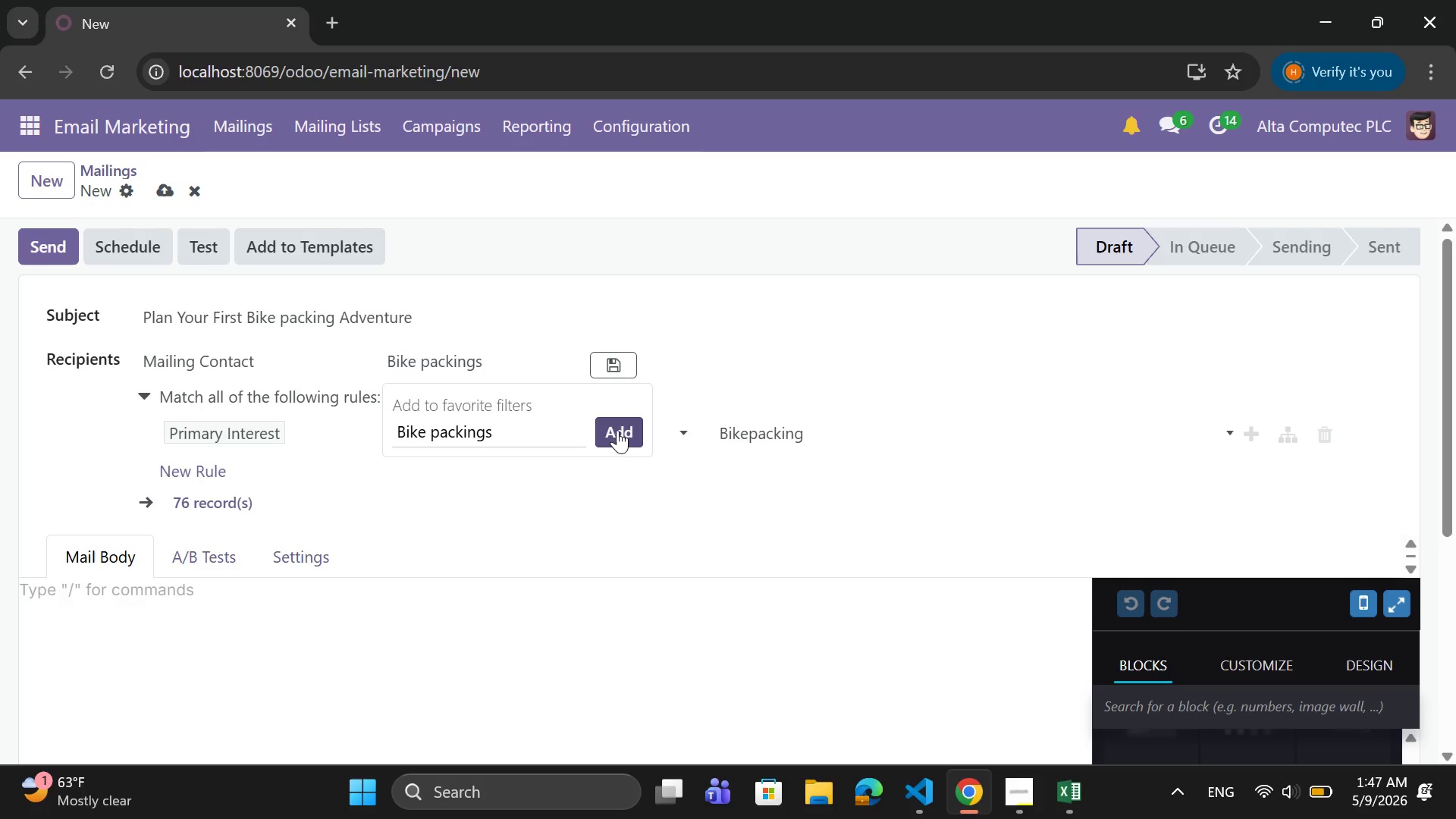 
wait(15.12)
 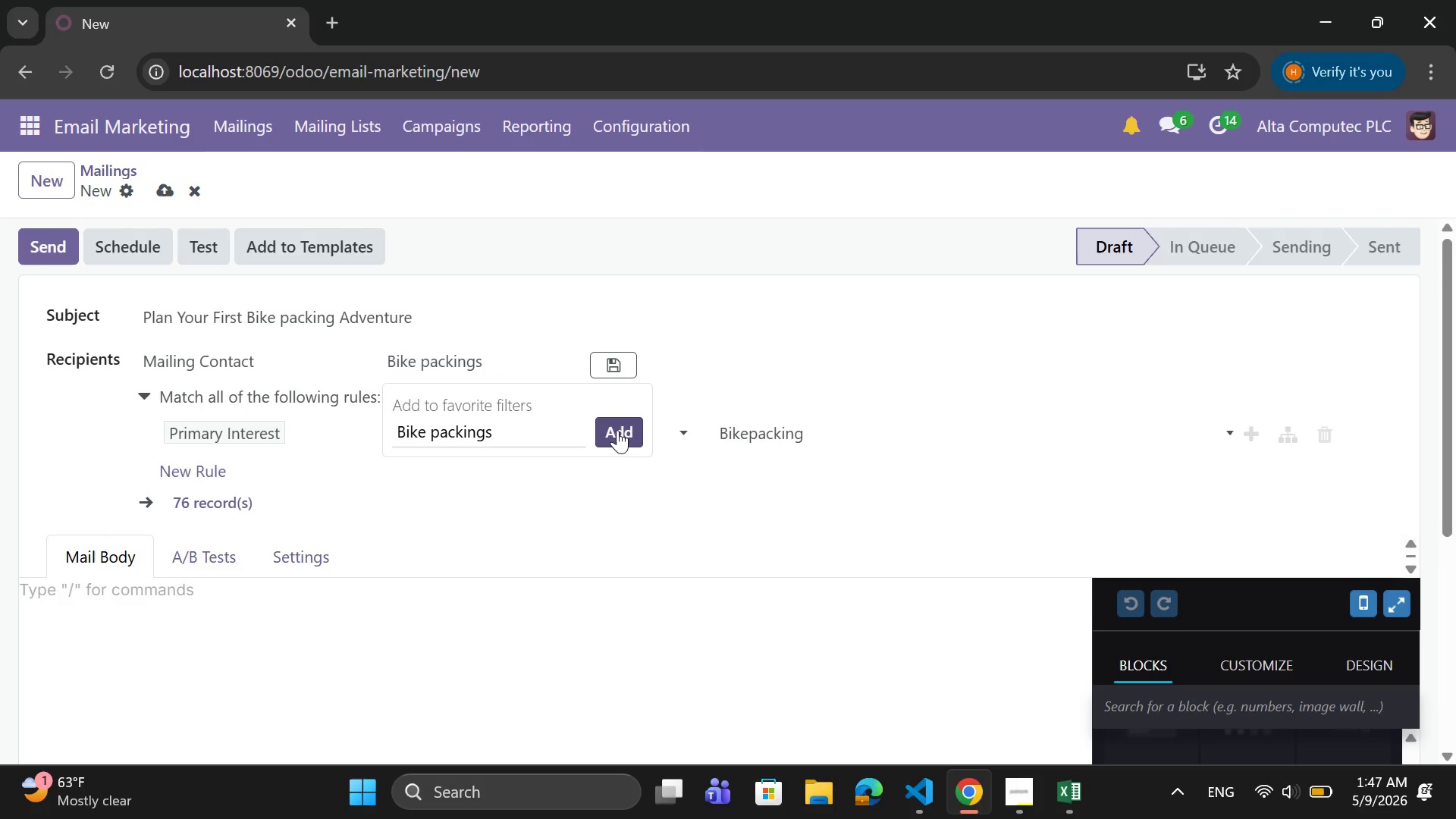 
scroll: coordinate [392, 424], scroll_direction: down, amount: 2.0
 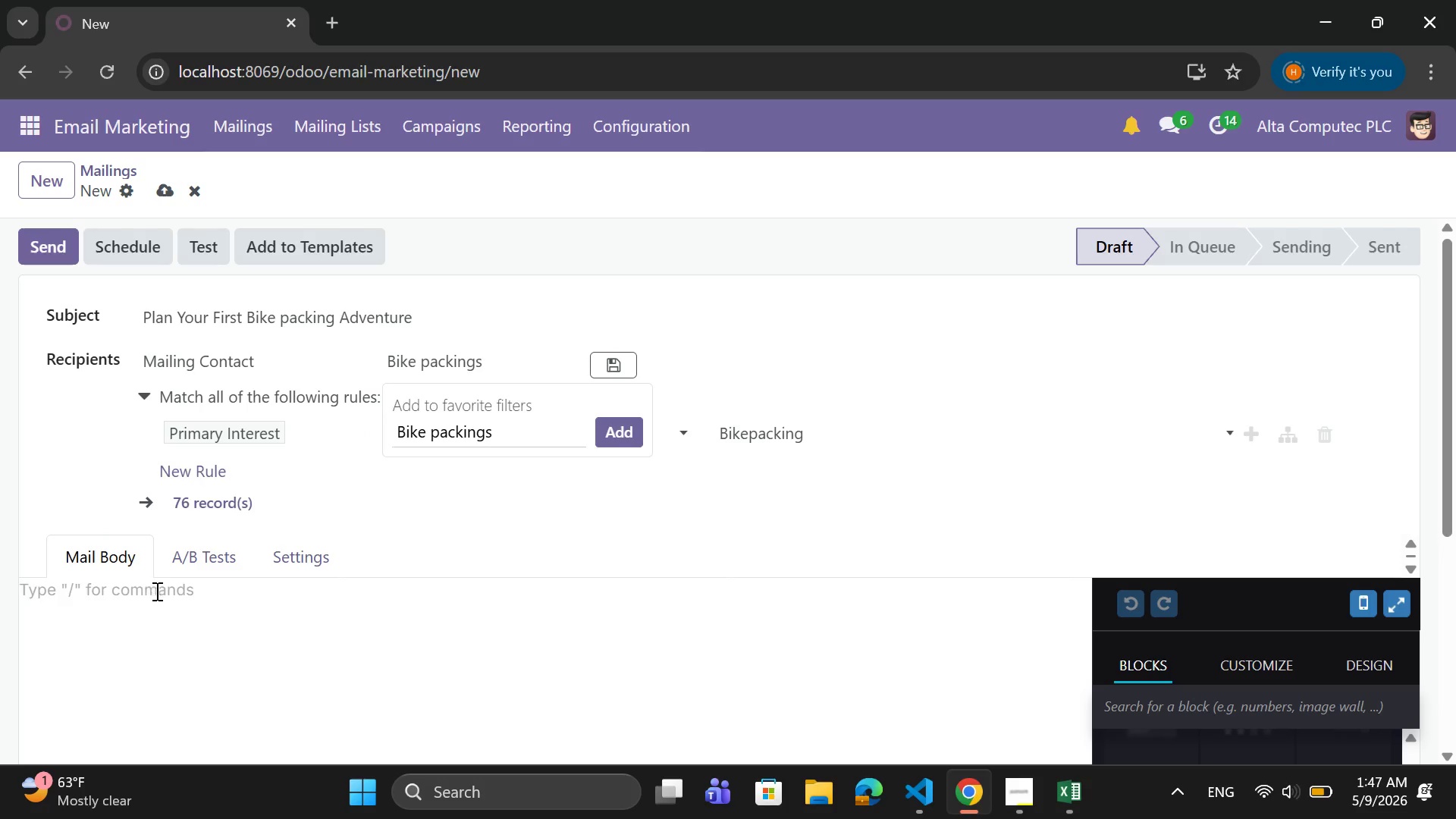 
left_click([155, 591])
 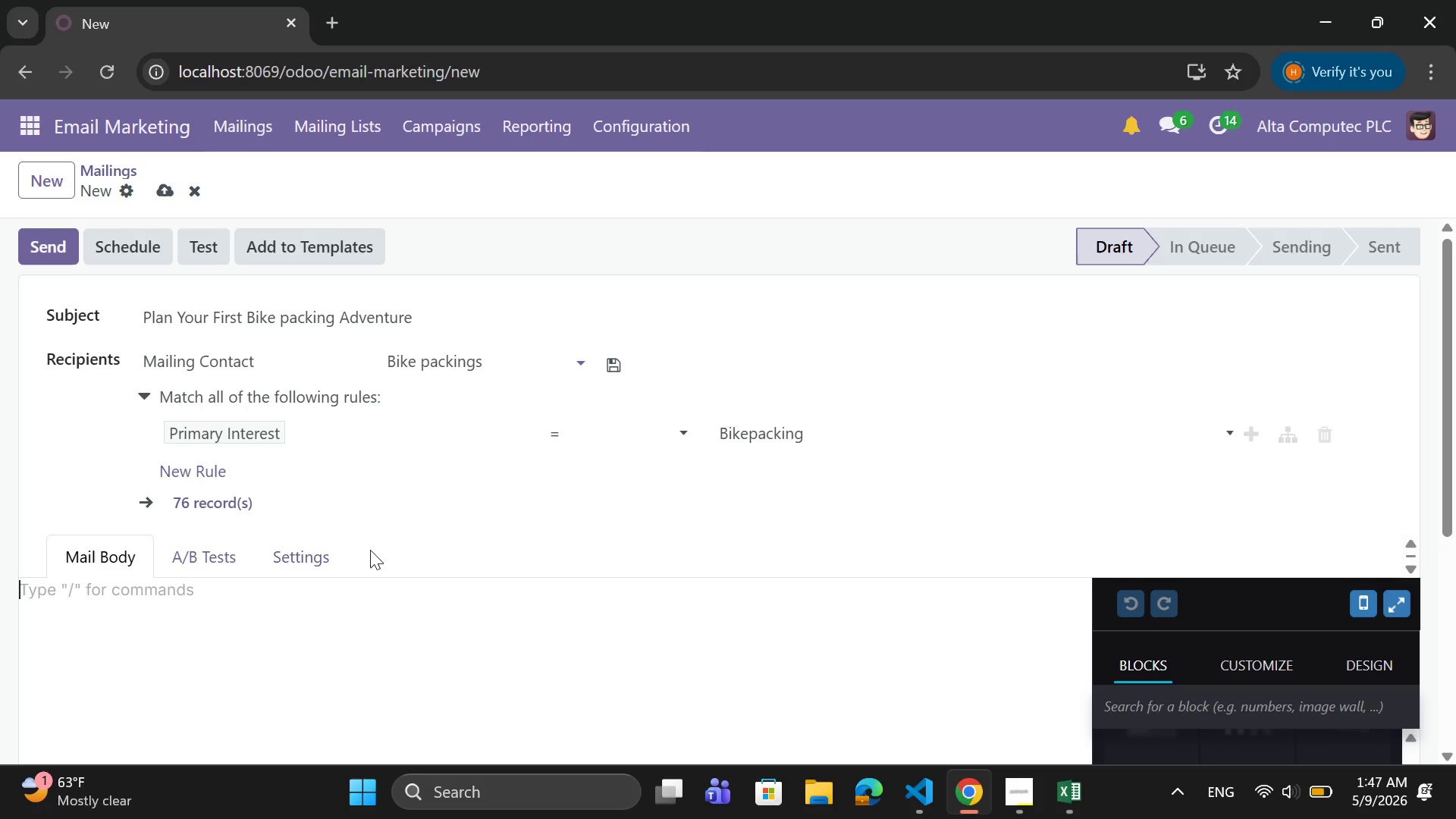 
left_click([200, 566])
 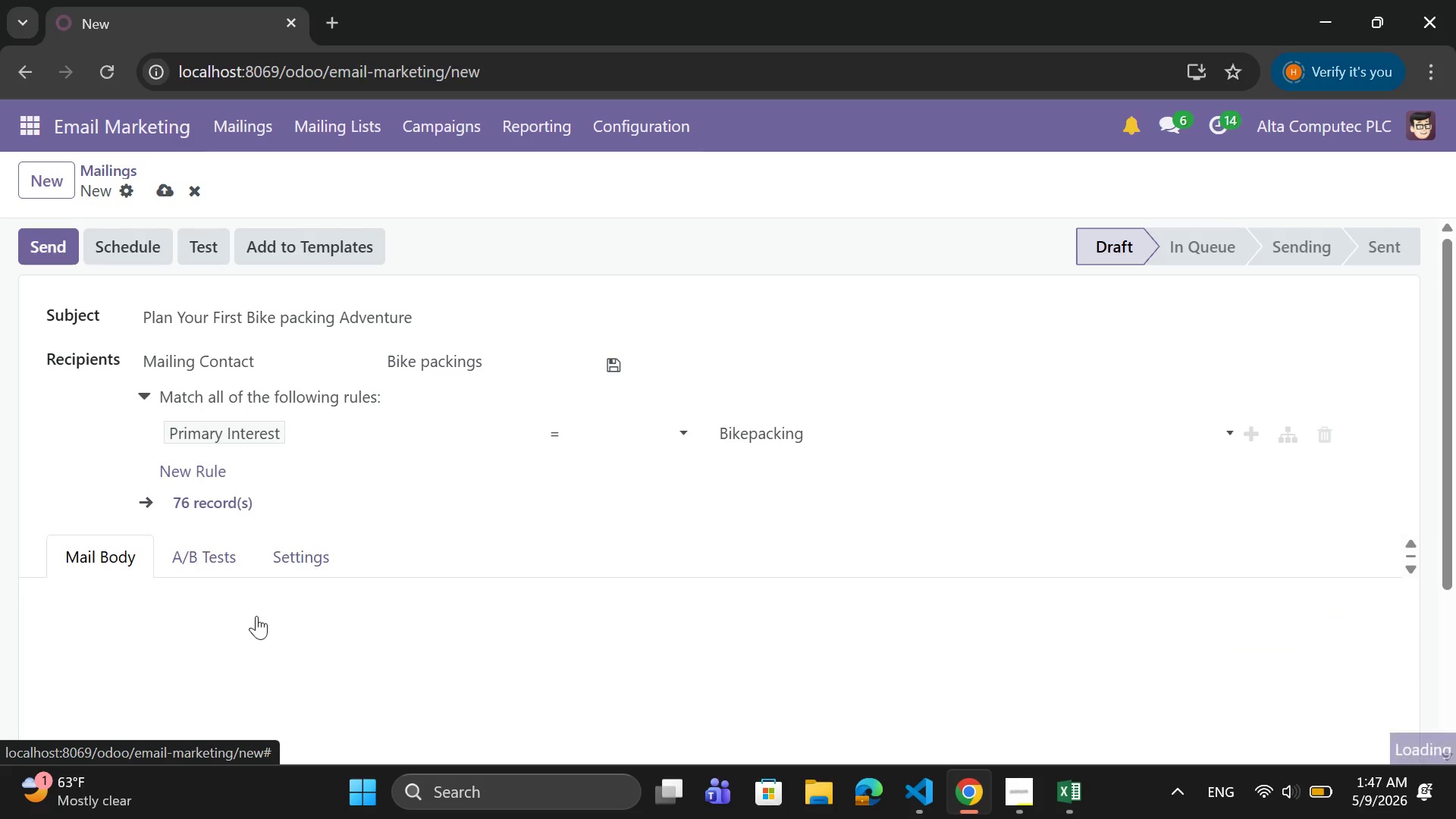 
left_click([373, 667])
 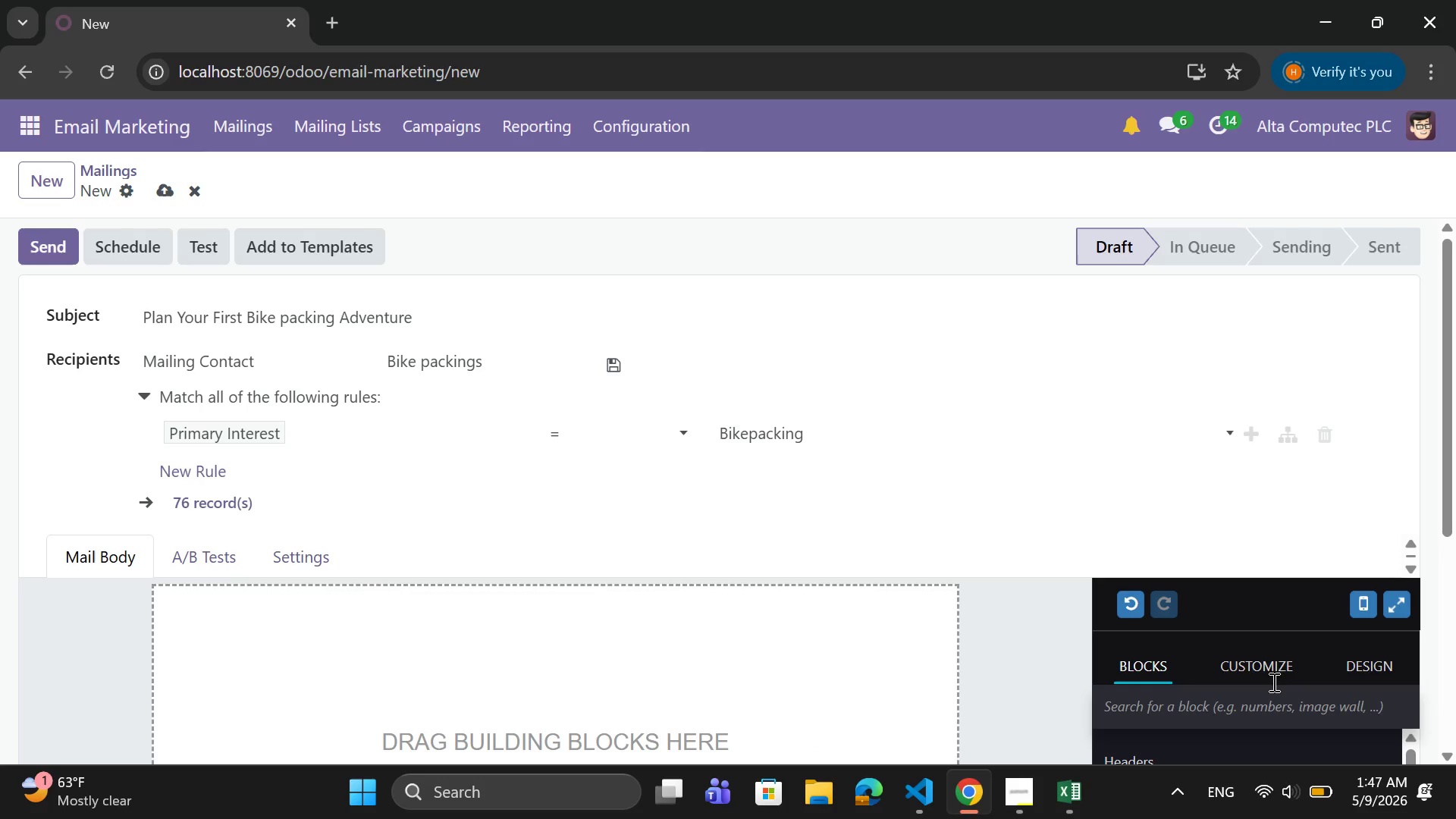 
scroll: coordinate [1241, 664], scroll_direction: down, amount: 4.0
 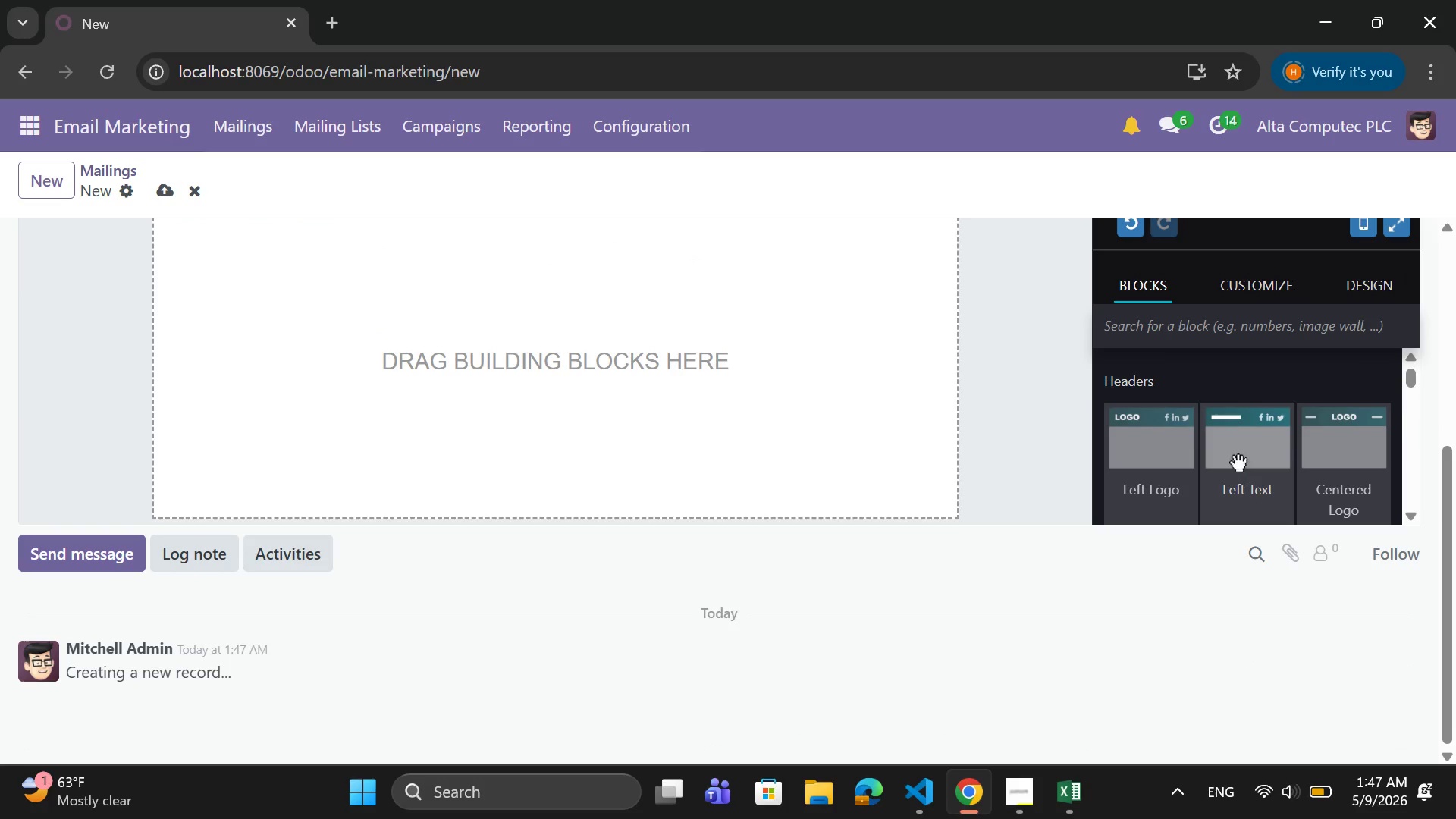 
left_click_drag(start_coordinate=[1237, 459], to_coordinate=[718, 318])
 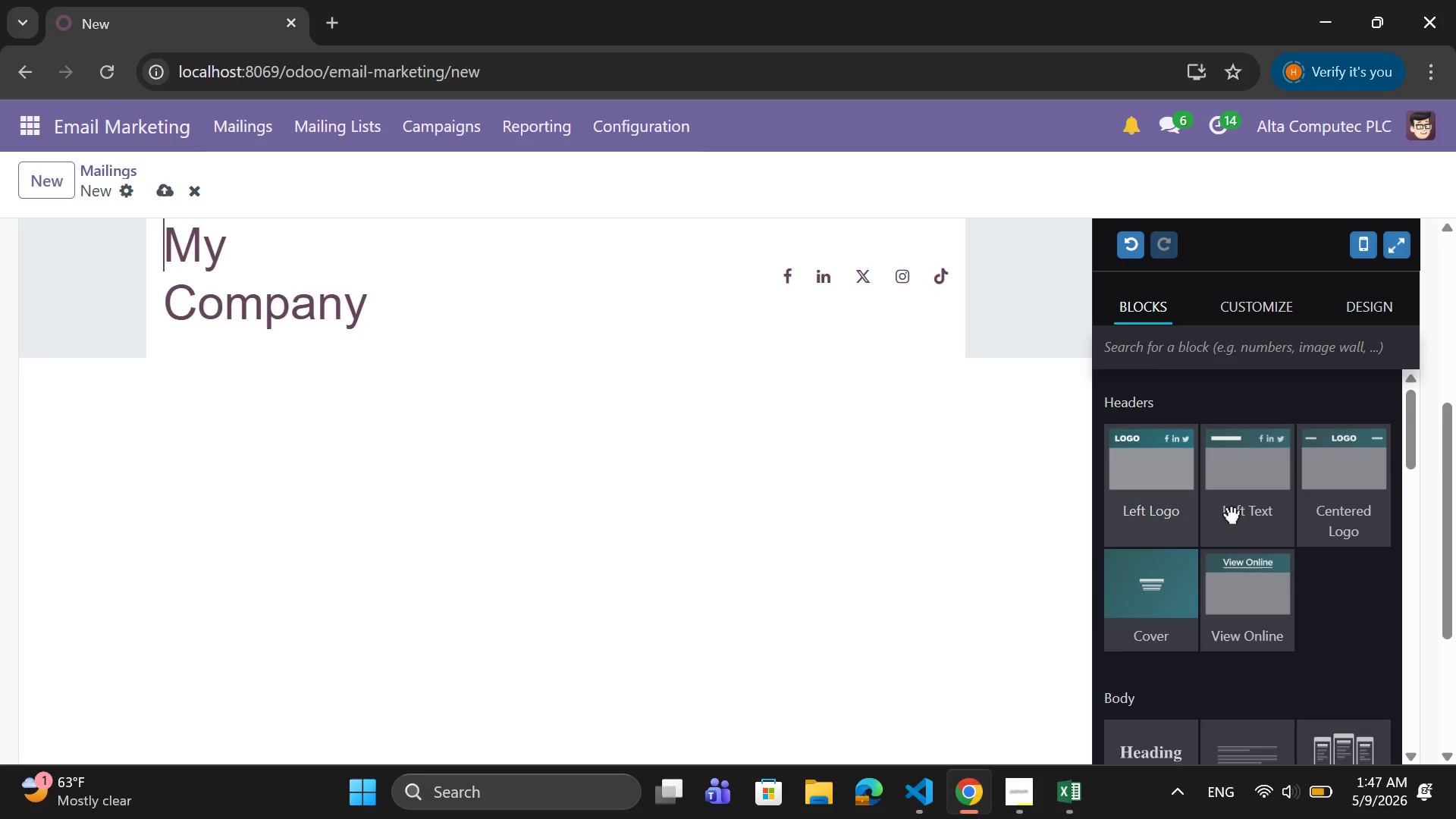 
scroll: coordinate [1241, 512], scroll_direction: down, amount: 5.0
 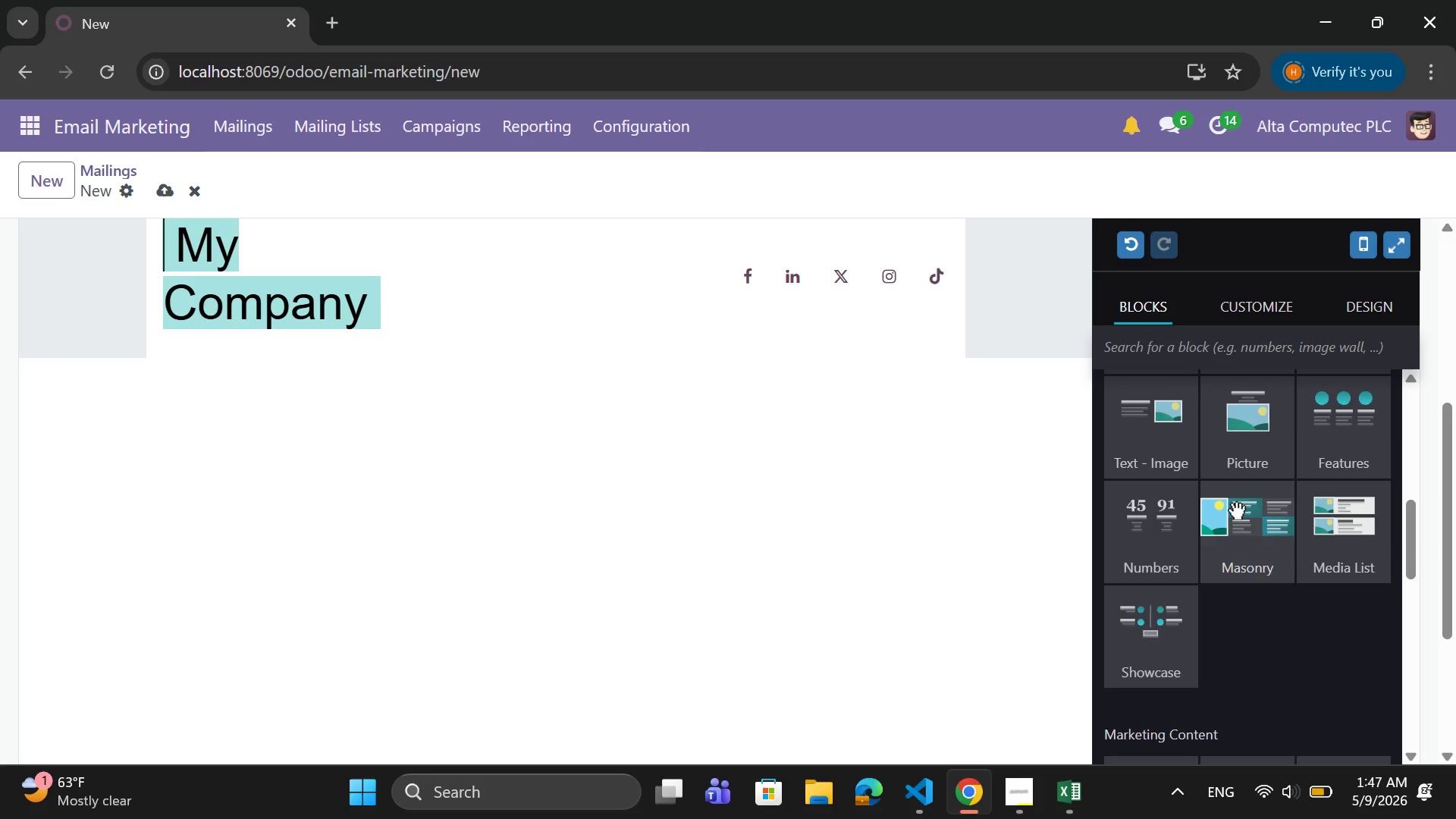 
scroll: coordinate [1329, 522], scroll_direction: none, amount: 0.0
 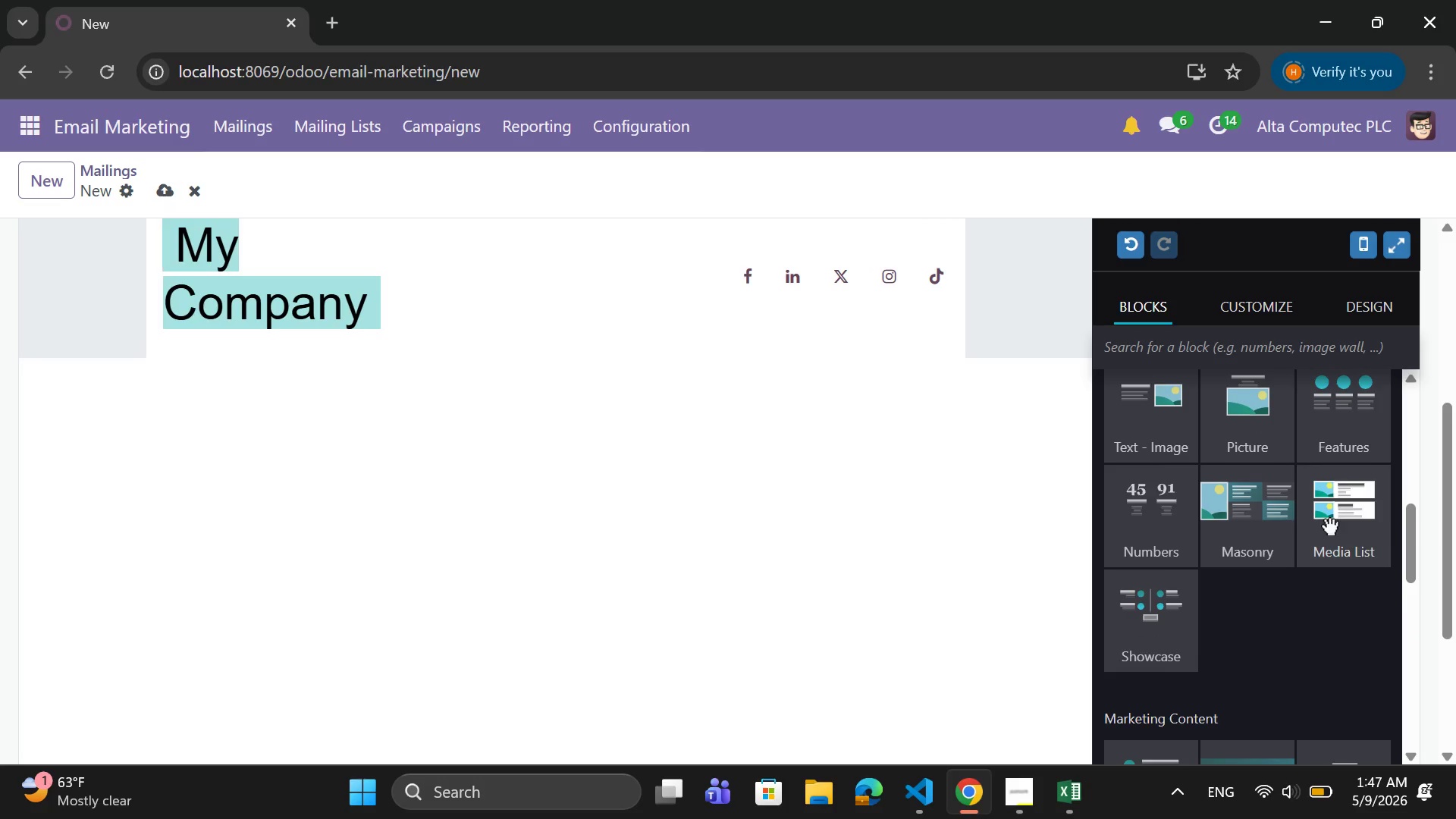 
scroll: coordinate [1329, 522], scroll_direction: up, amount: 1.0
 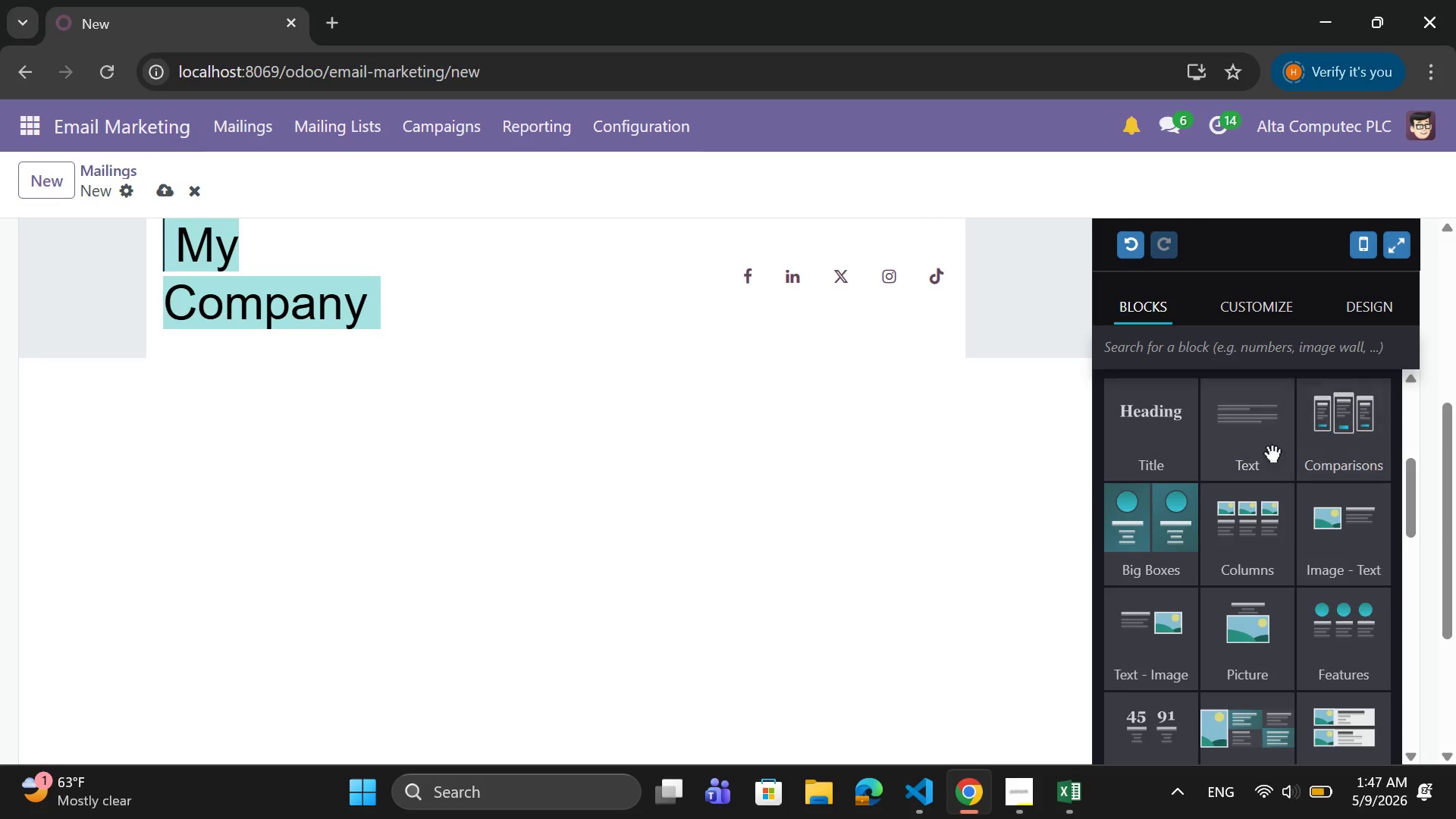 
left_click_drag(start_coordinate=[1255, 444], to_coordinate=[779, 425])
 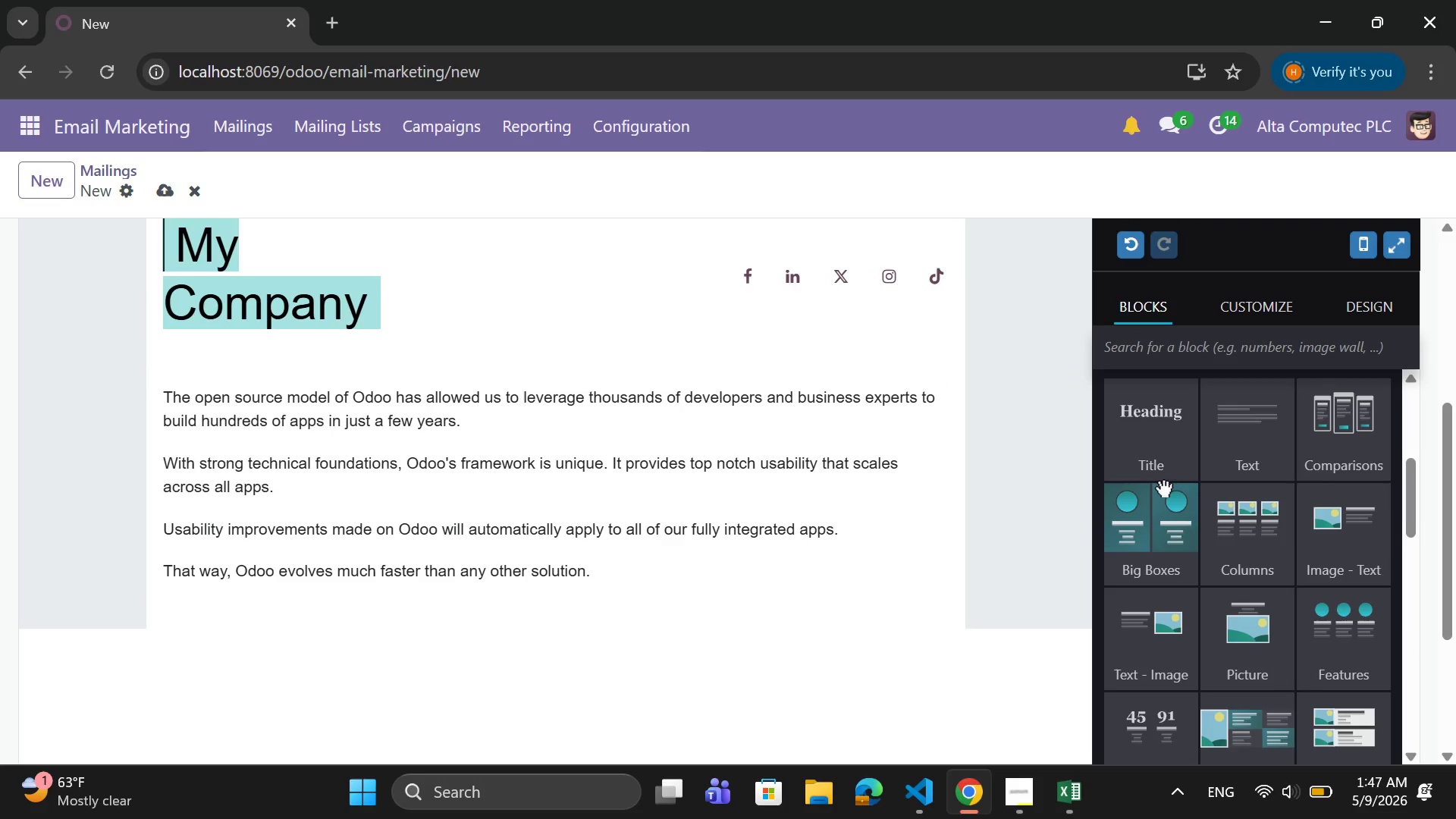 
scroll: coordinate [1173, 486], scroll_direction: down, amount: 14.0
 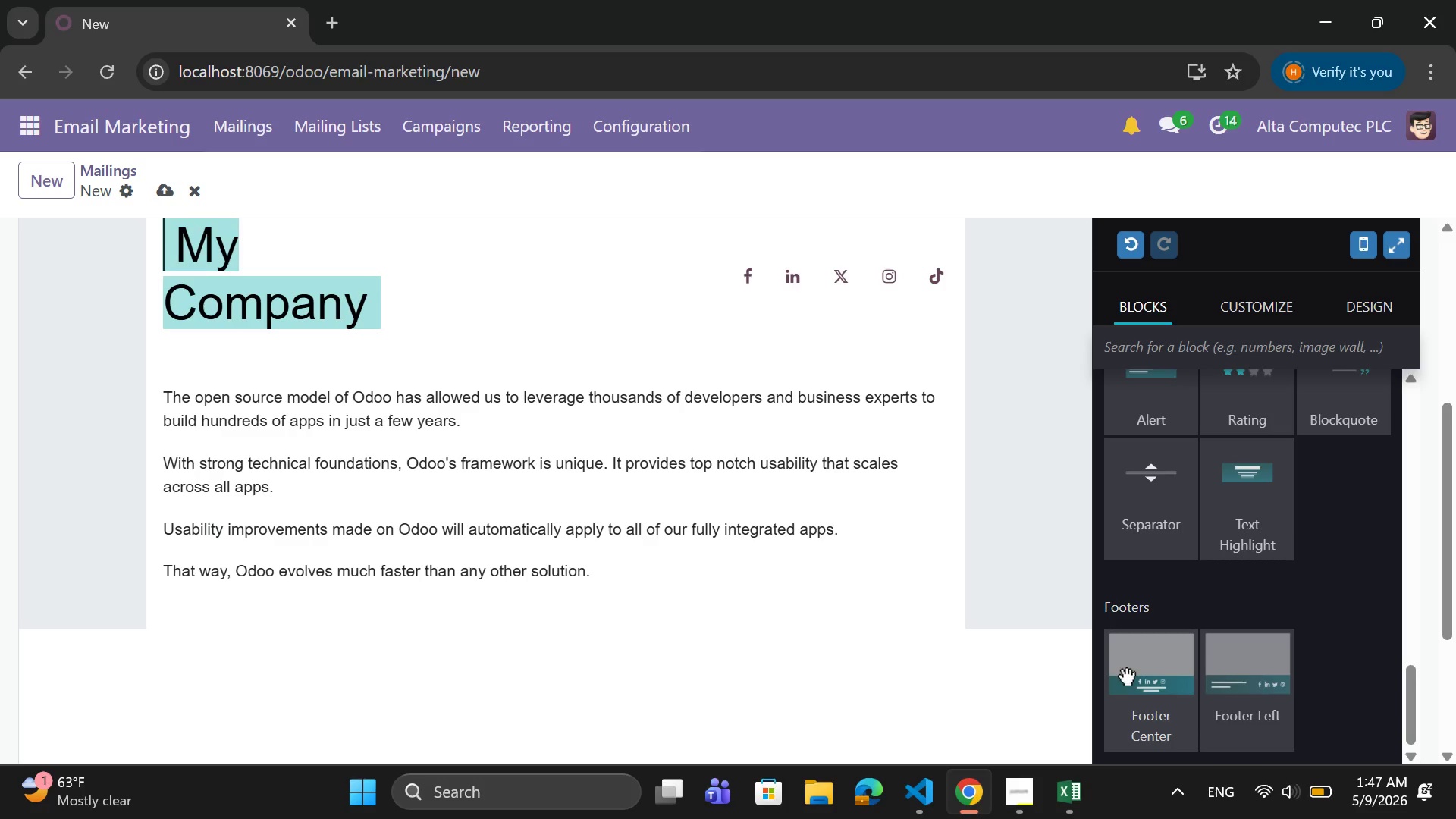 
left_click_drag(start_coordinate=[1125, 673], to_coordinate=[651, 600])
 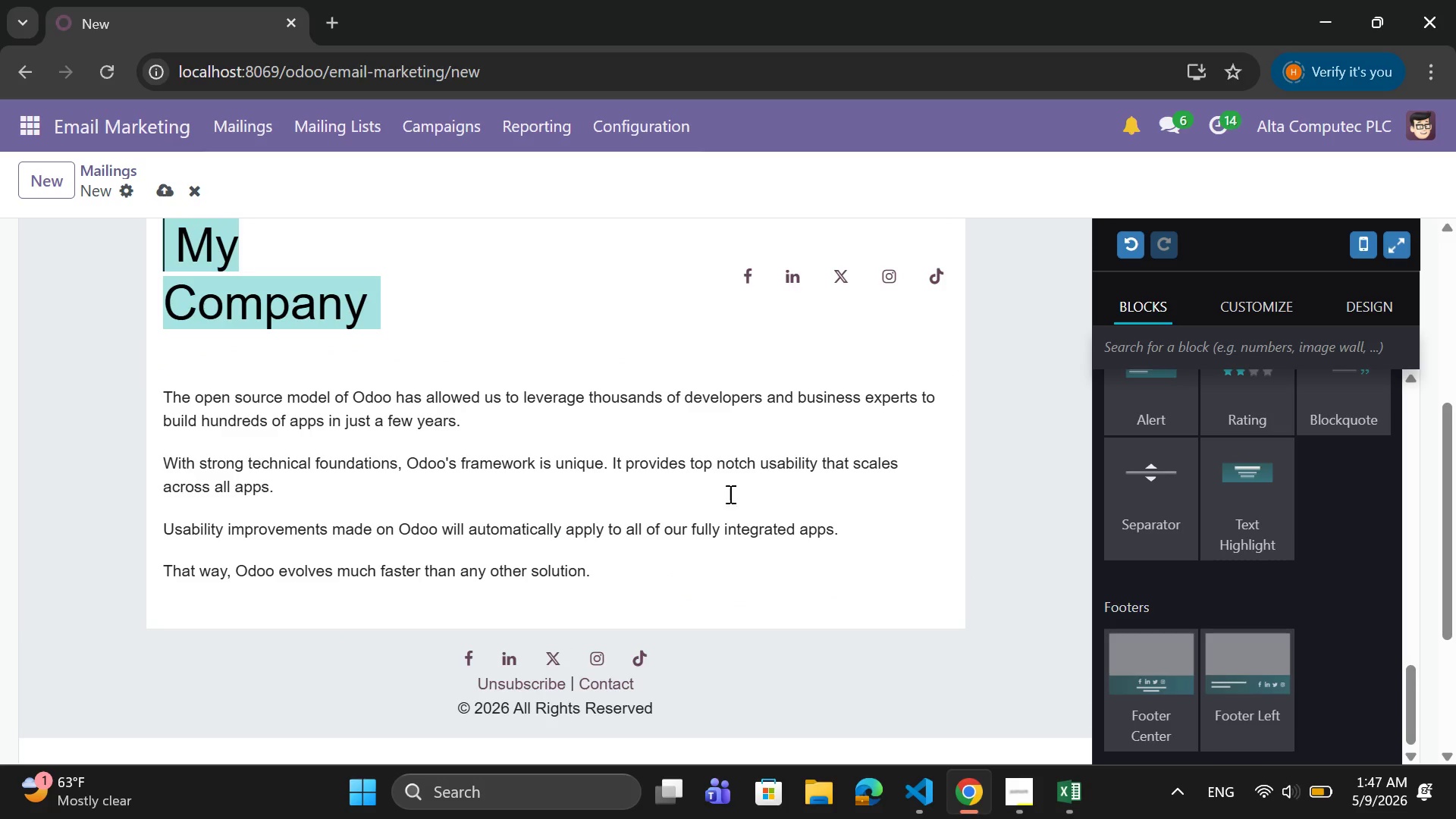 
scroll: coordinate [730, 489], scroll_direction: down, amount: 2.0
 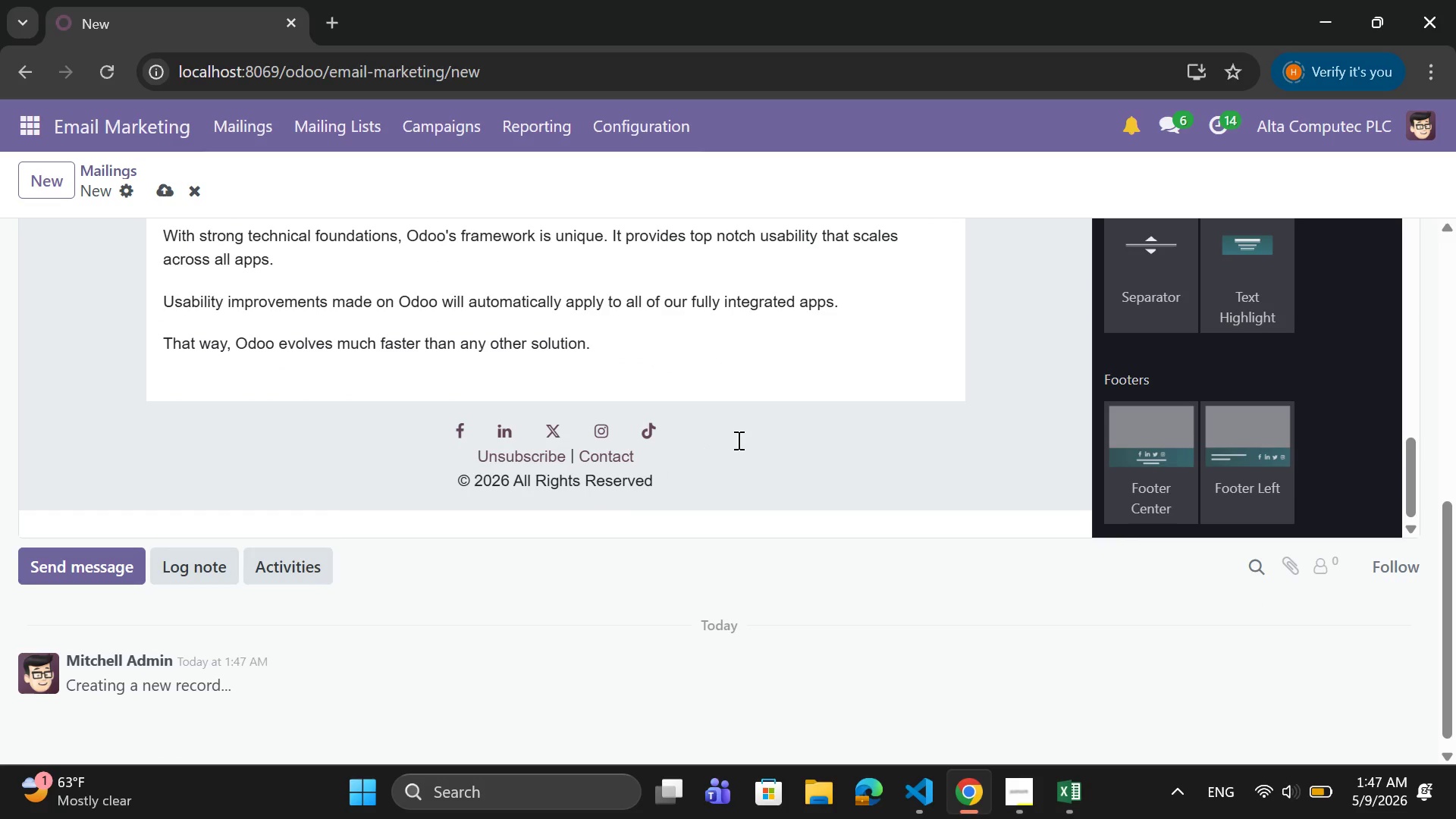 
scroll: coordinate [538, 293], scroll_direction: up, amount: 5.0
 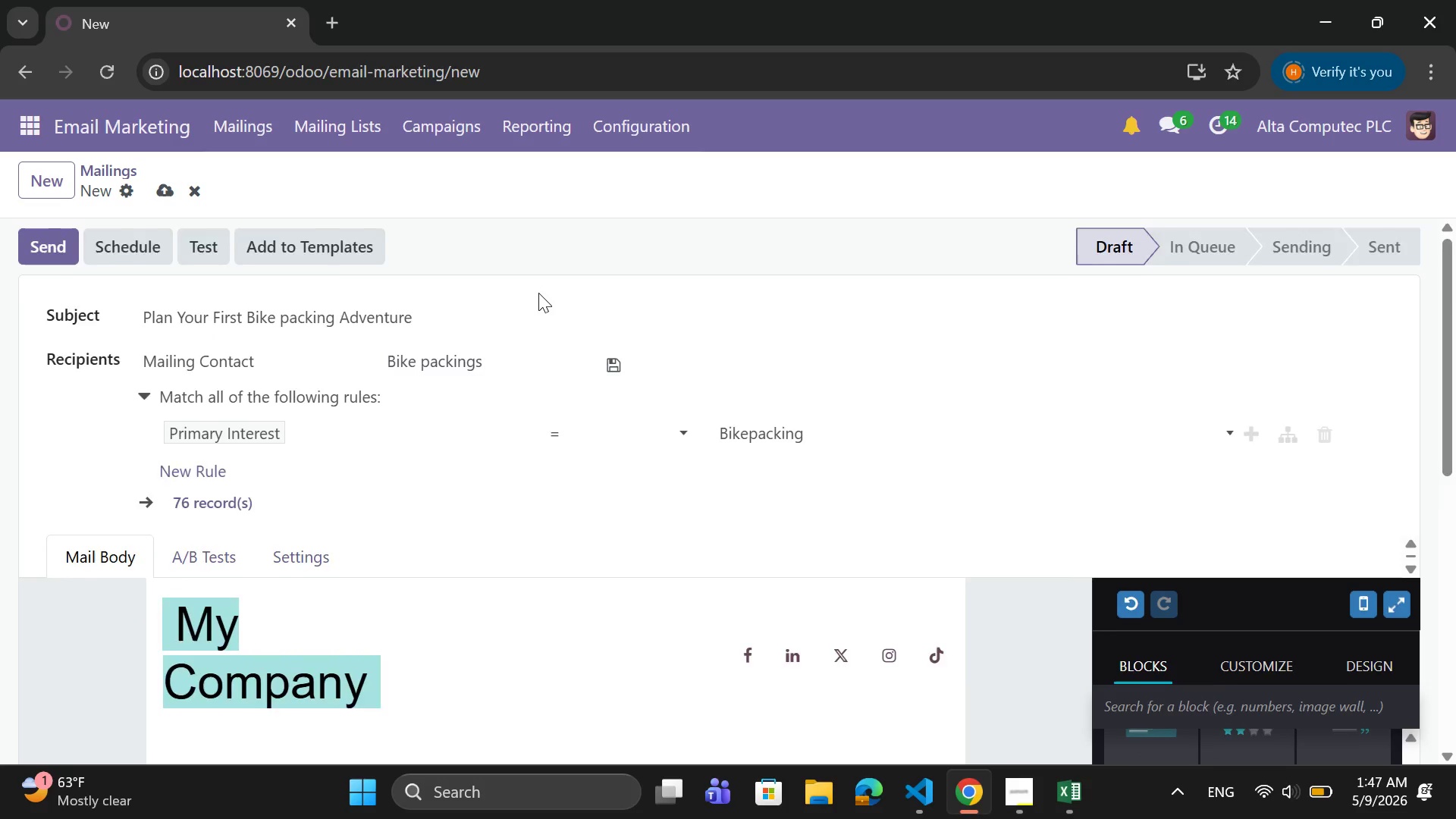 
scroll: coordinate [538, 293], scroll_direction: down, amount: 2.0
 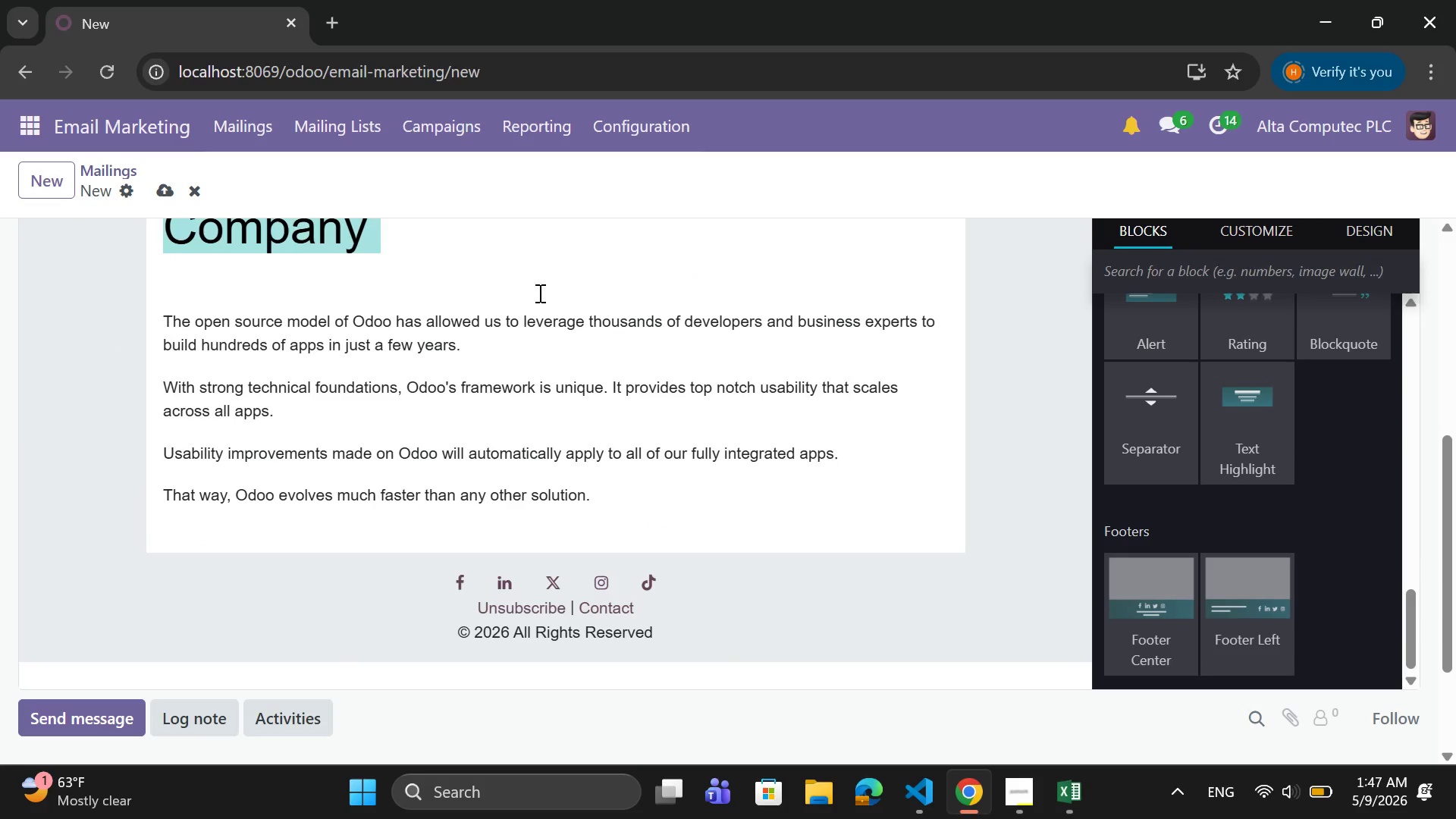 
scroll: coordinate [538, 293], scroll_direction: up, amount: 1.0
 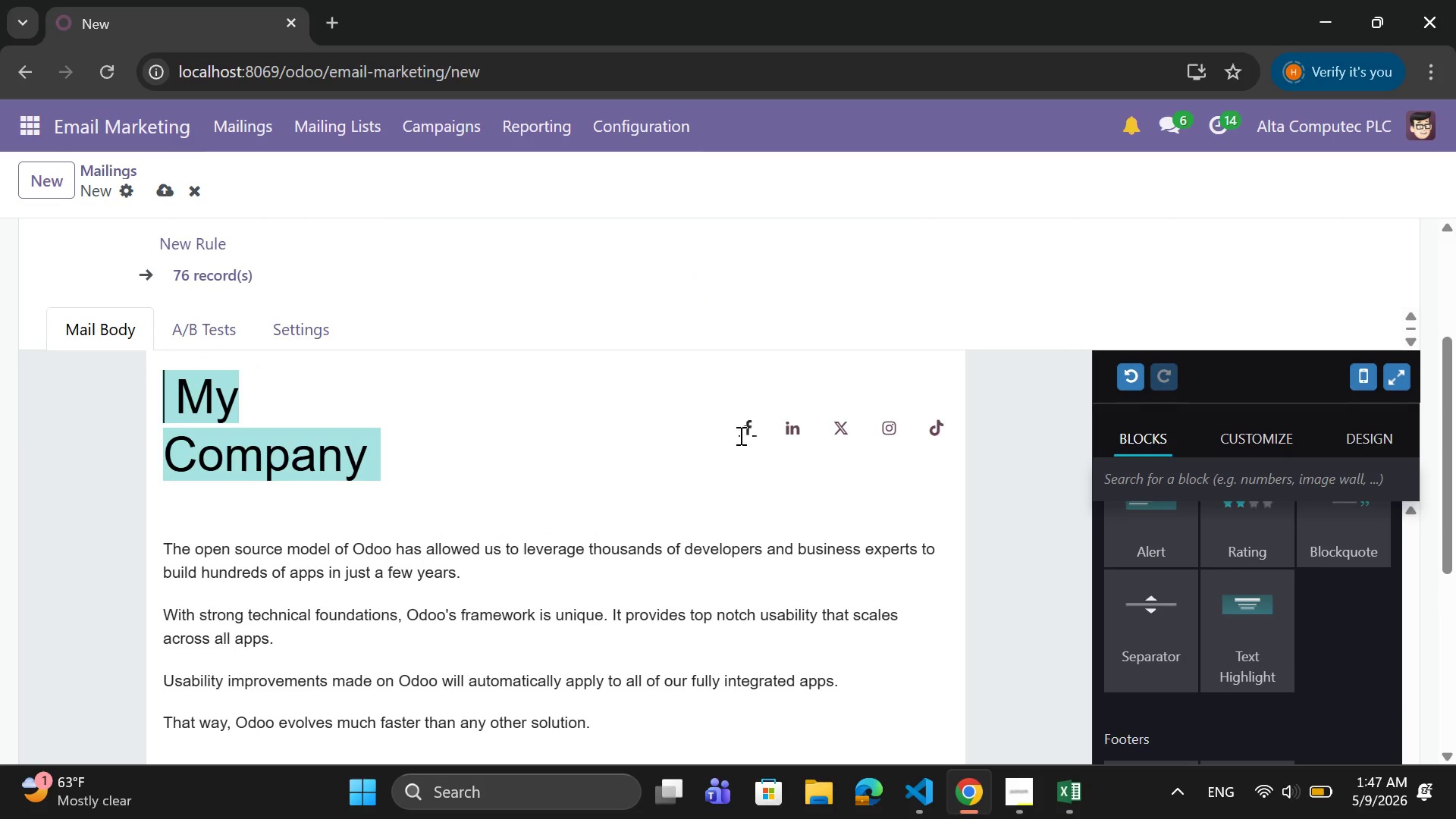 
left_click([725, 433])
 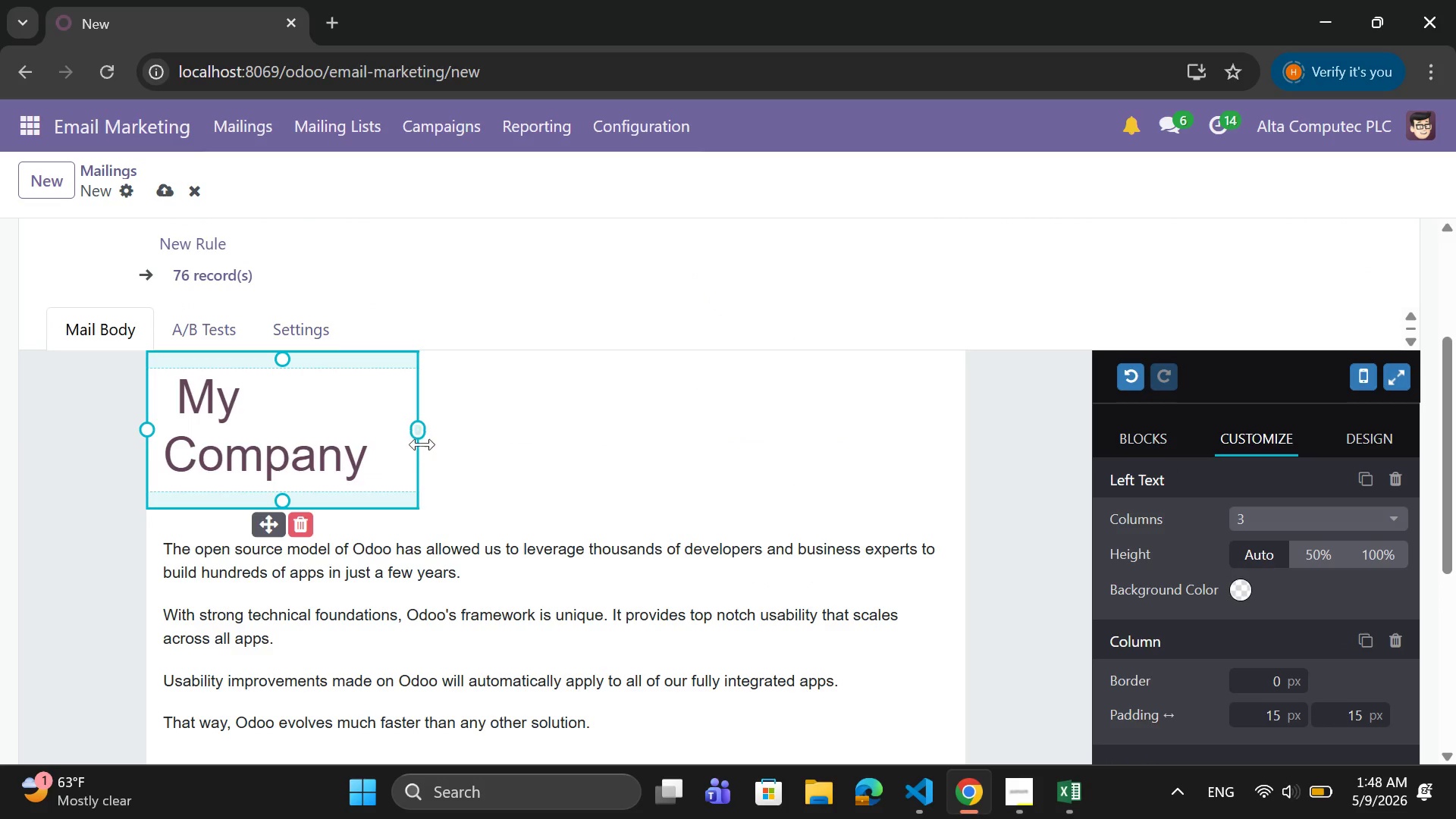 
left_click_drag(start_coordinate=[420, 435], to_coordinate=[956, 494])
 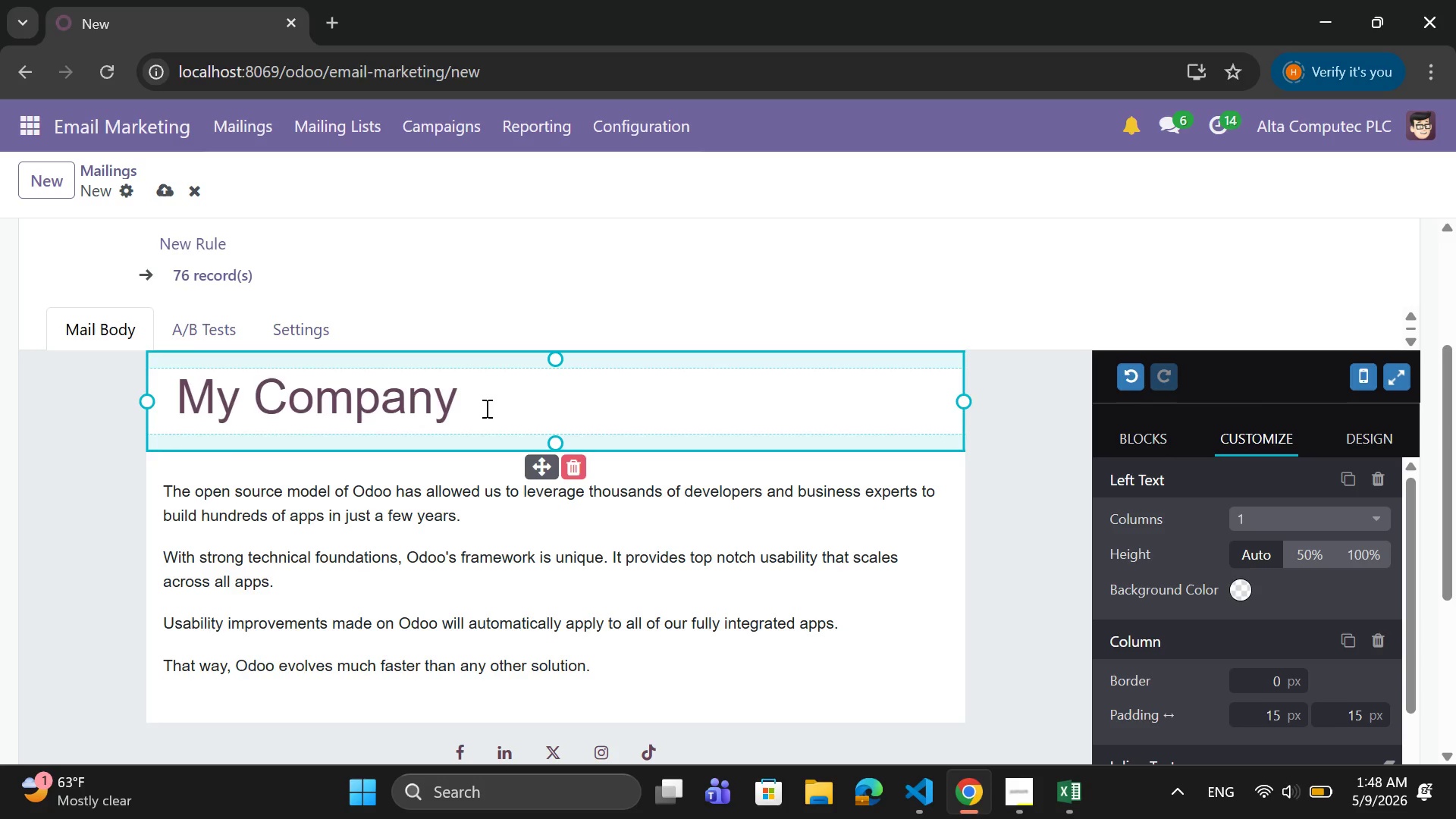 
left_click([485, 408])
 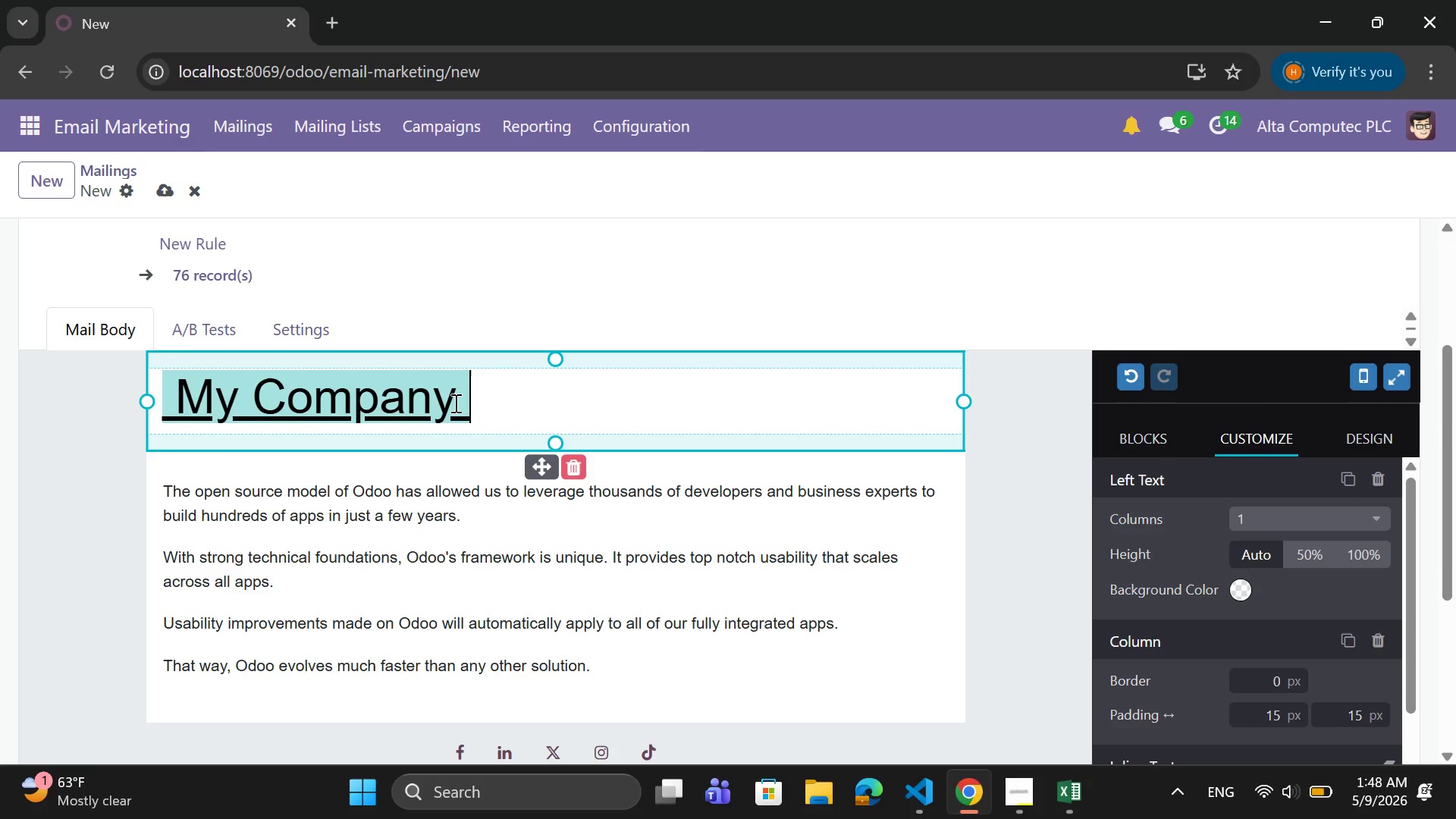 
left_click_drag(start_coordinate=[454, 403], to_coordinate=[193, 395])
 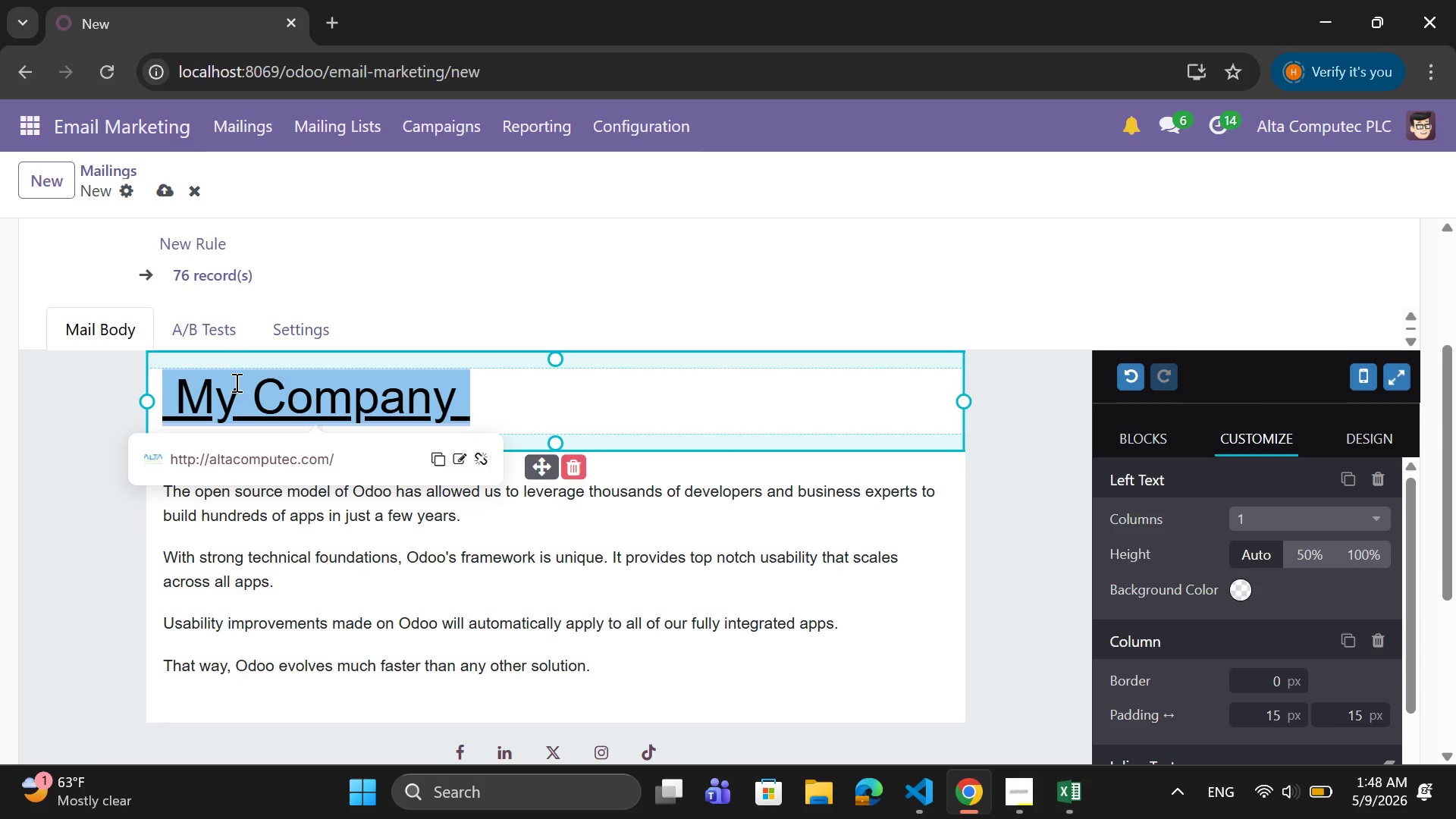 
key(CapsLock)
 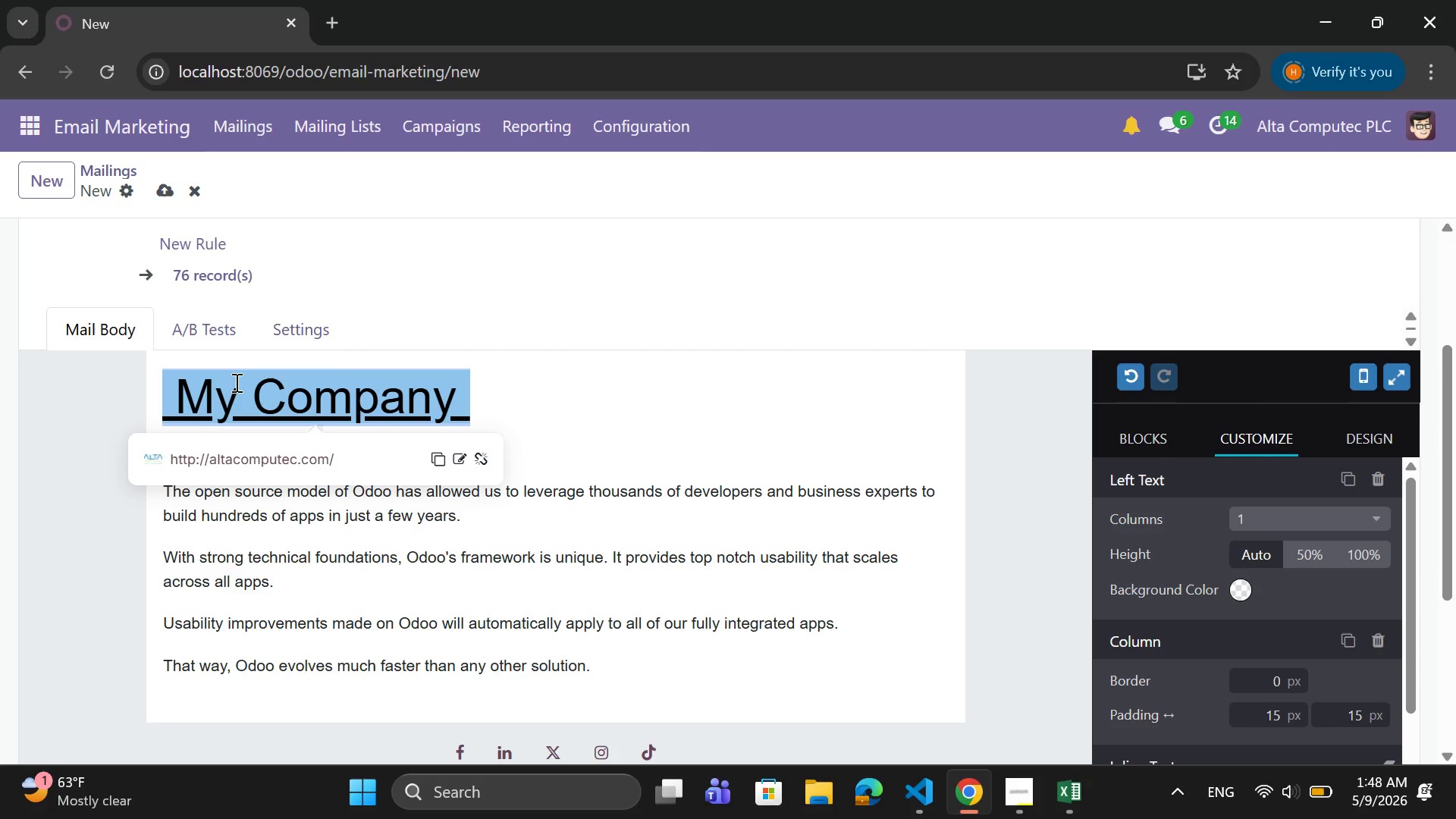 
key(S)
 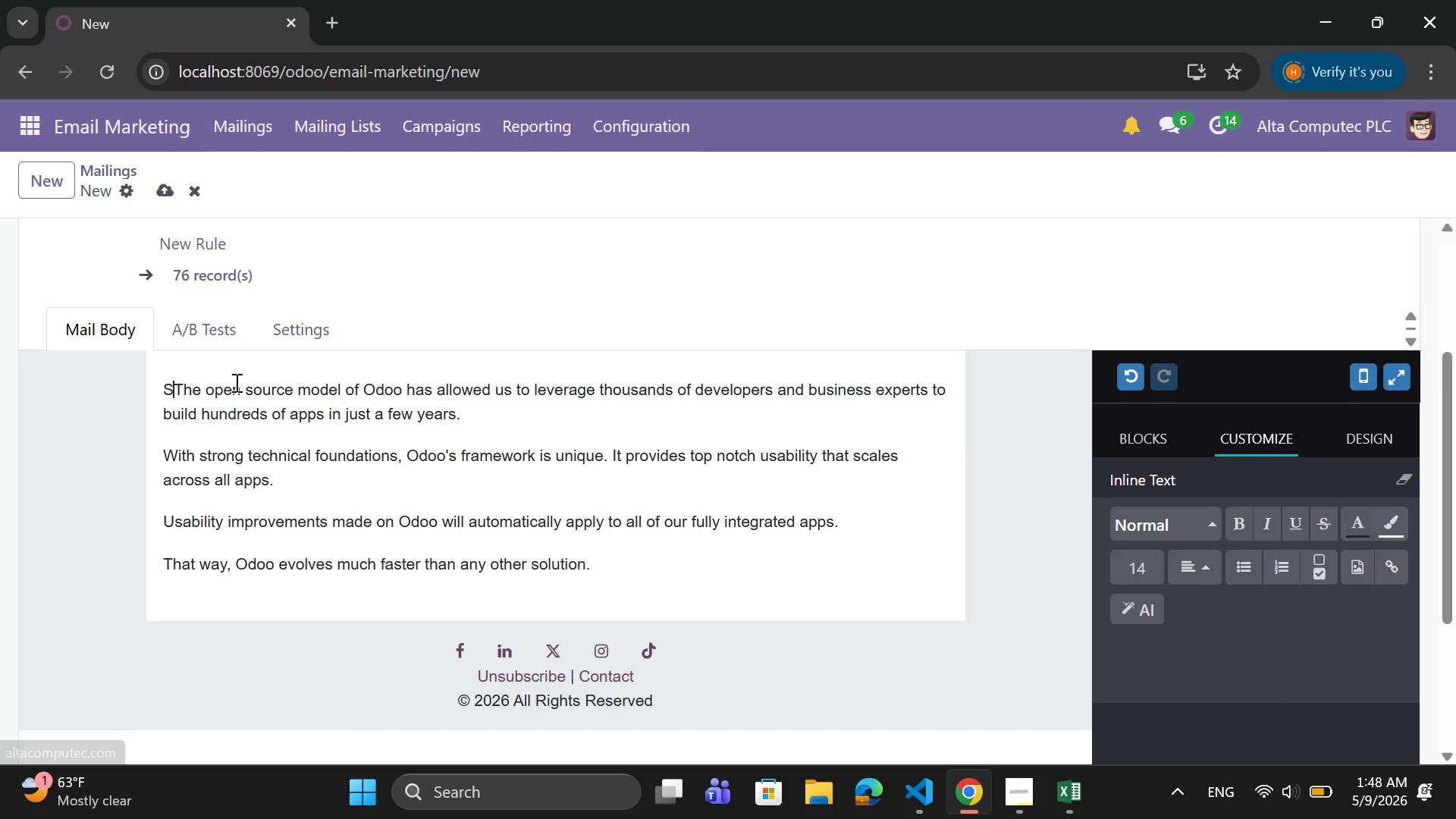 
key(CapsLock)
 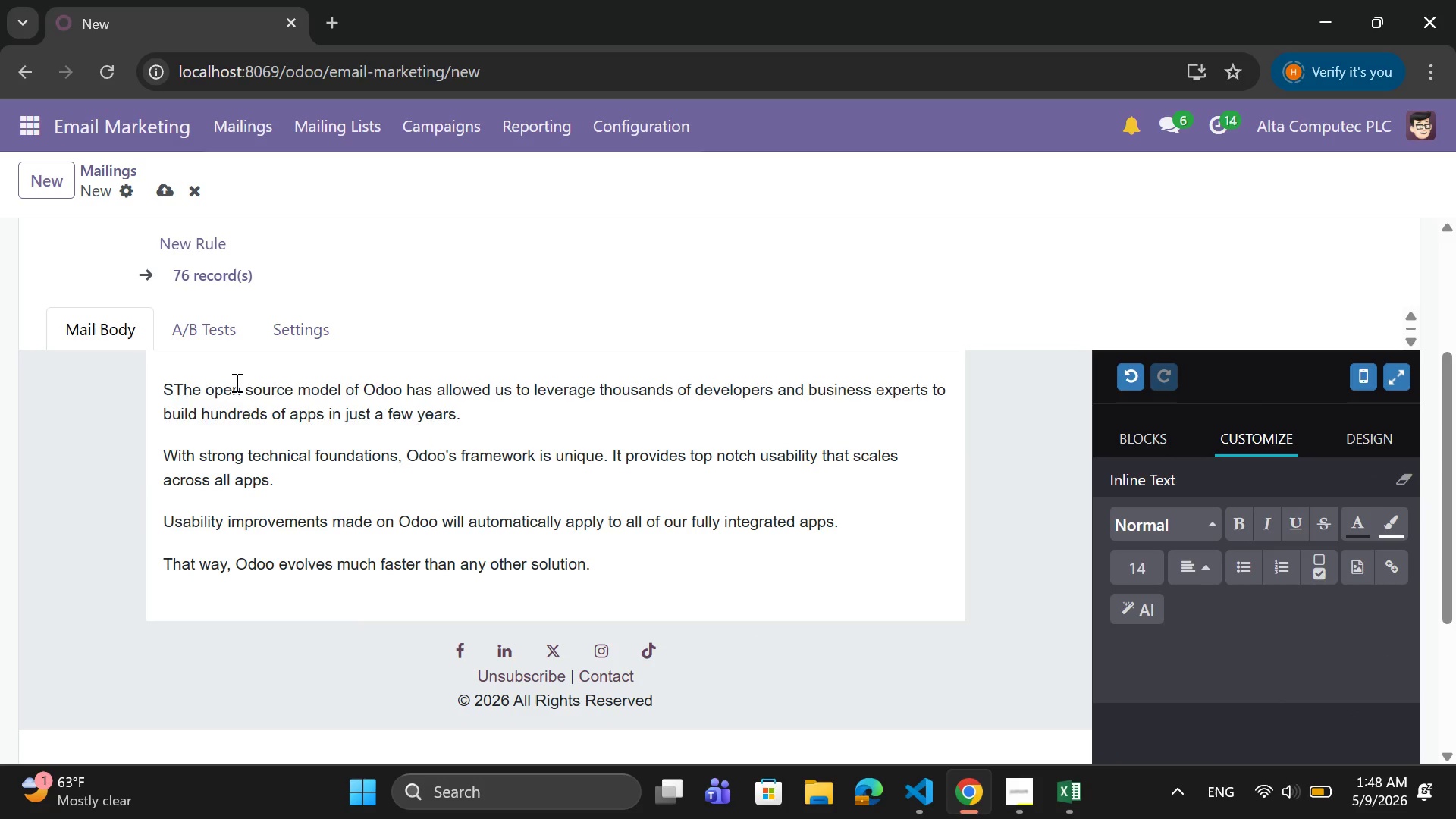 
key(U)
 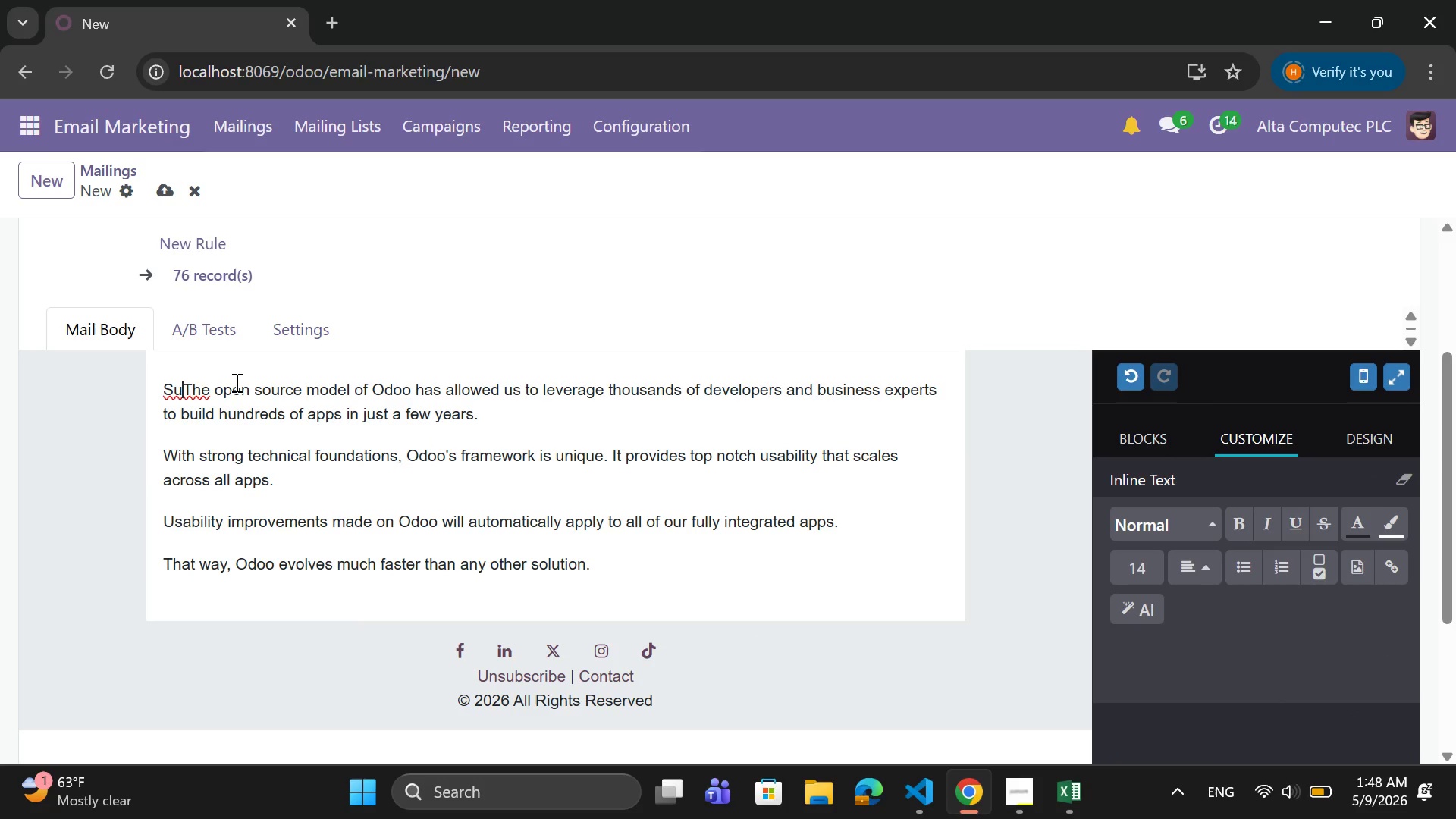 
key(Control+Z)
 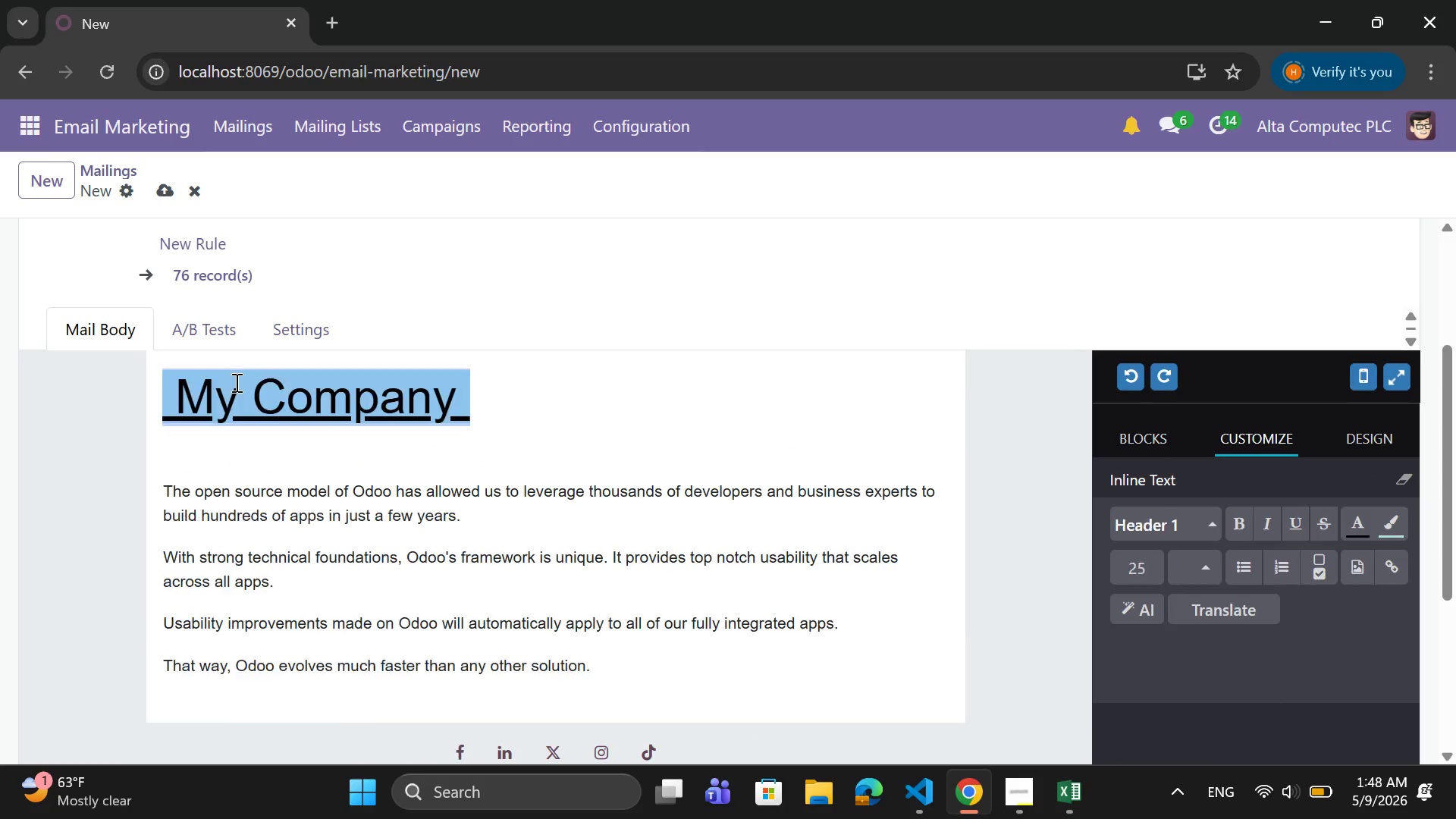 
key(Control+Z)
 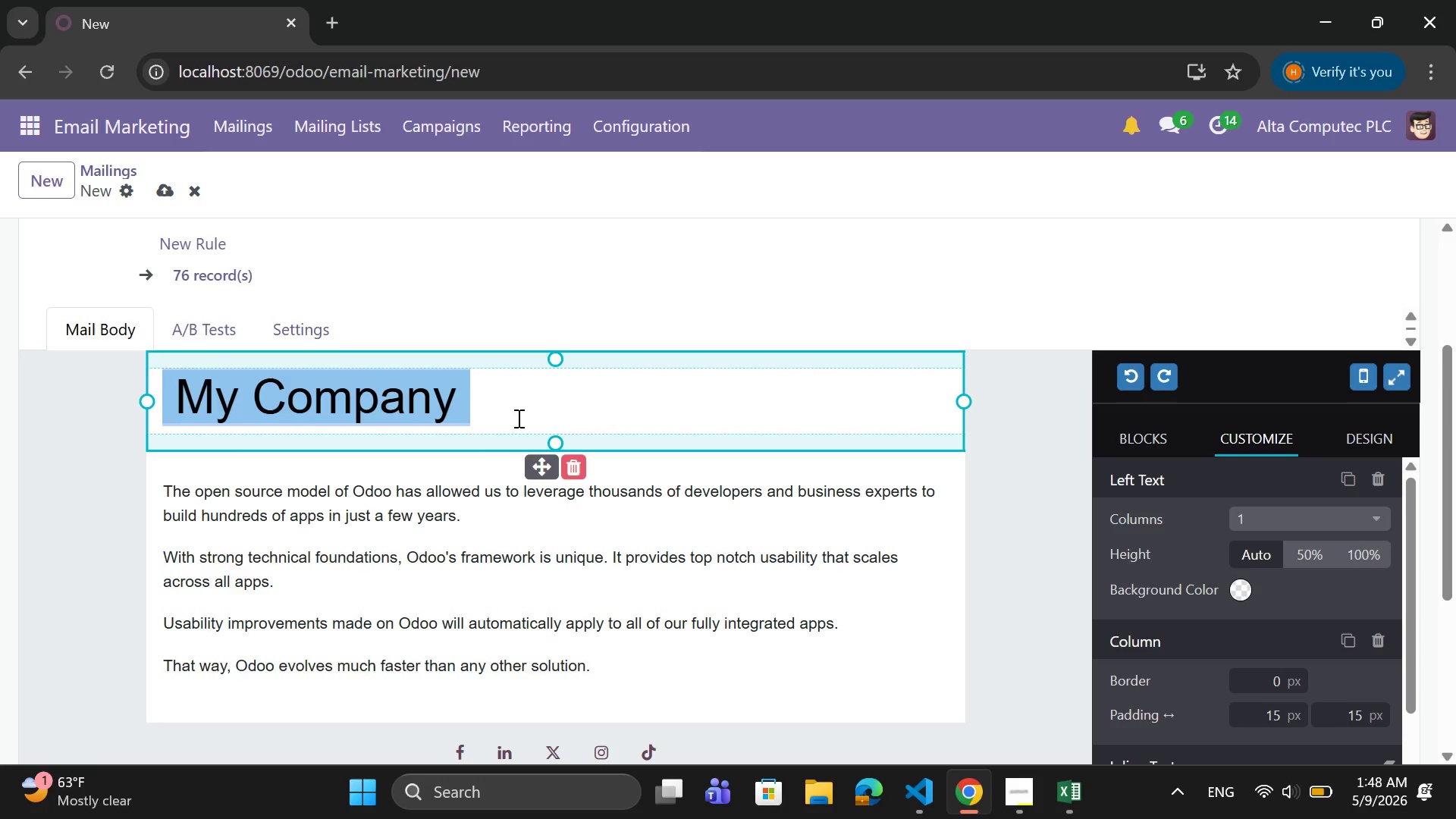 
left_click([457, 408])
 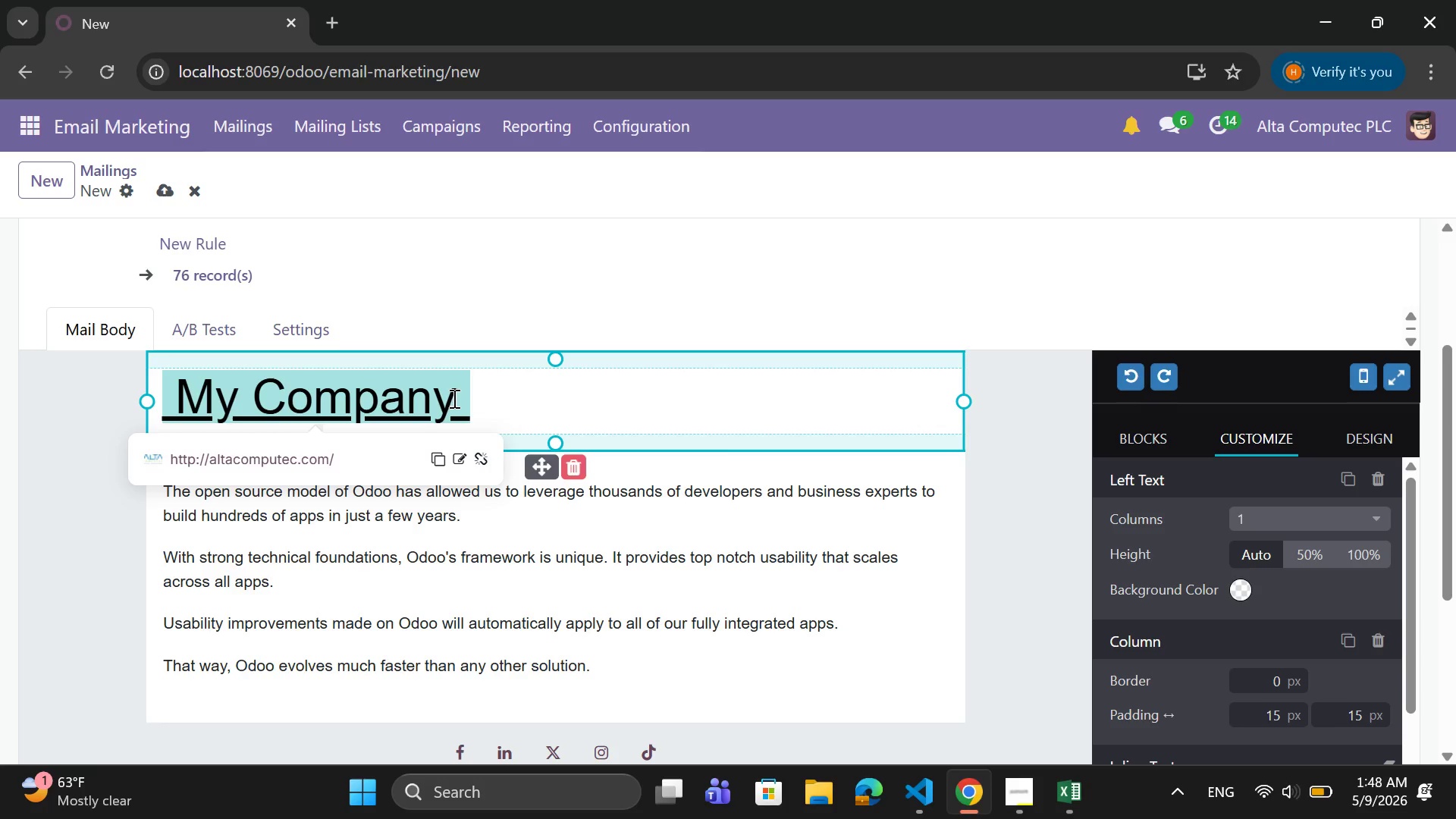 
left_click_drag(start_coordinate=[453, 398], to_coordinate=[183, 397])
 